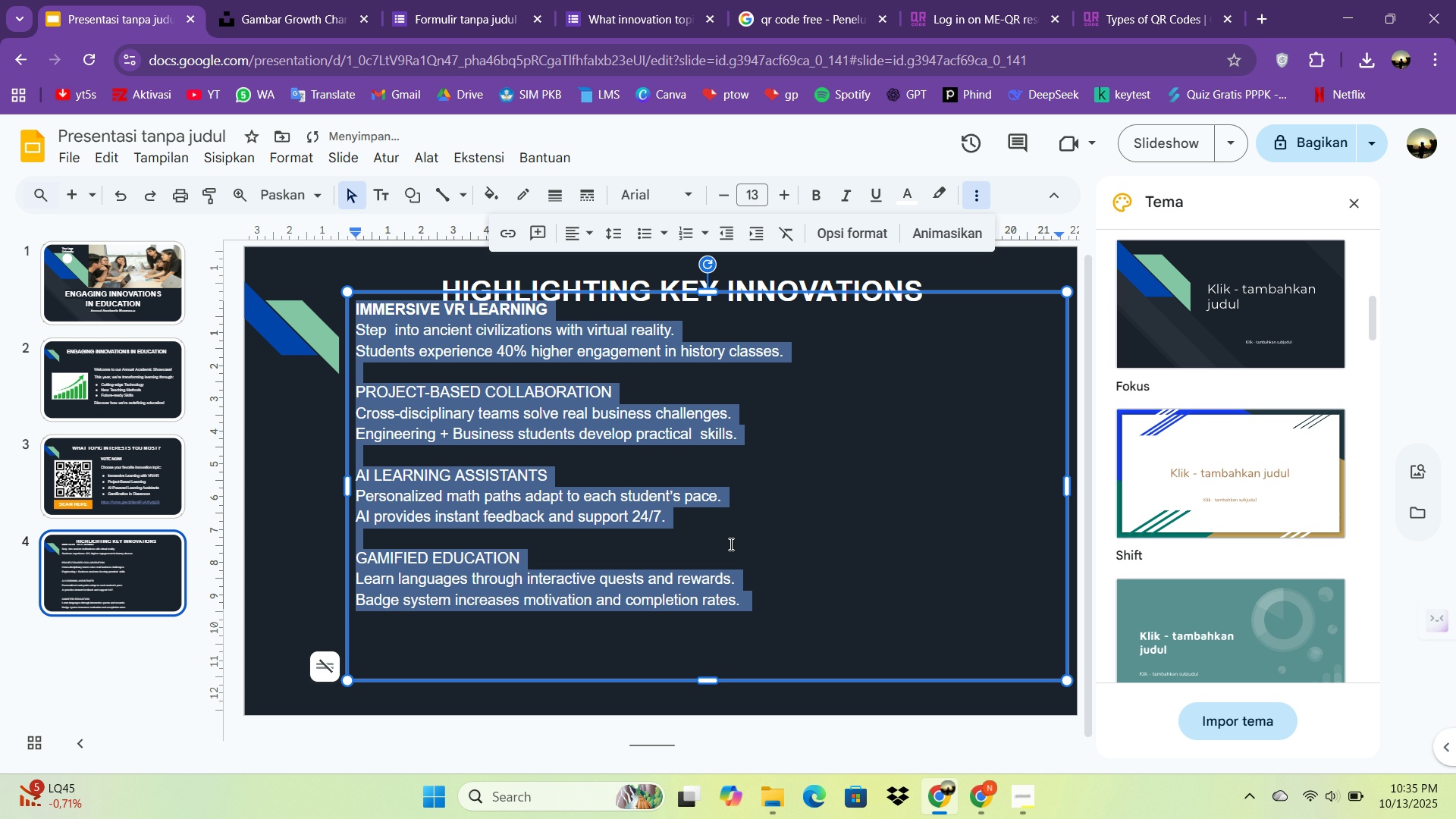 
double_click([730, 544])
 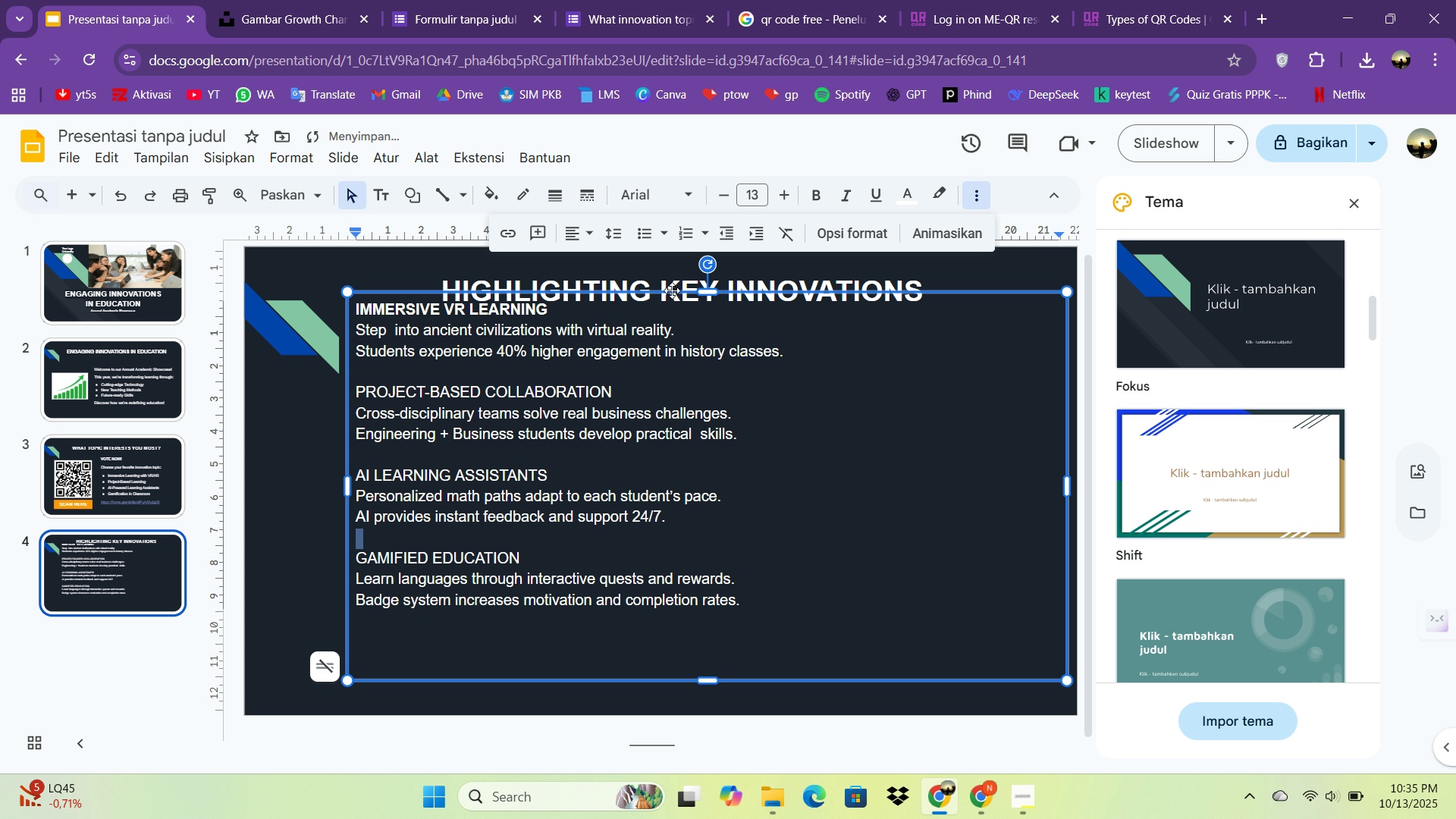 
left_click_drag(start_coordinate=[673, 291], to_coordinate=[678, 331])
 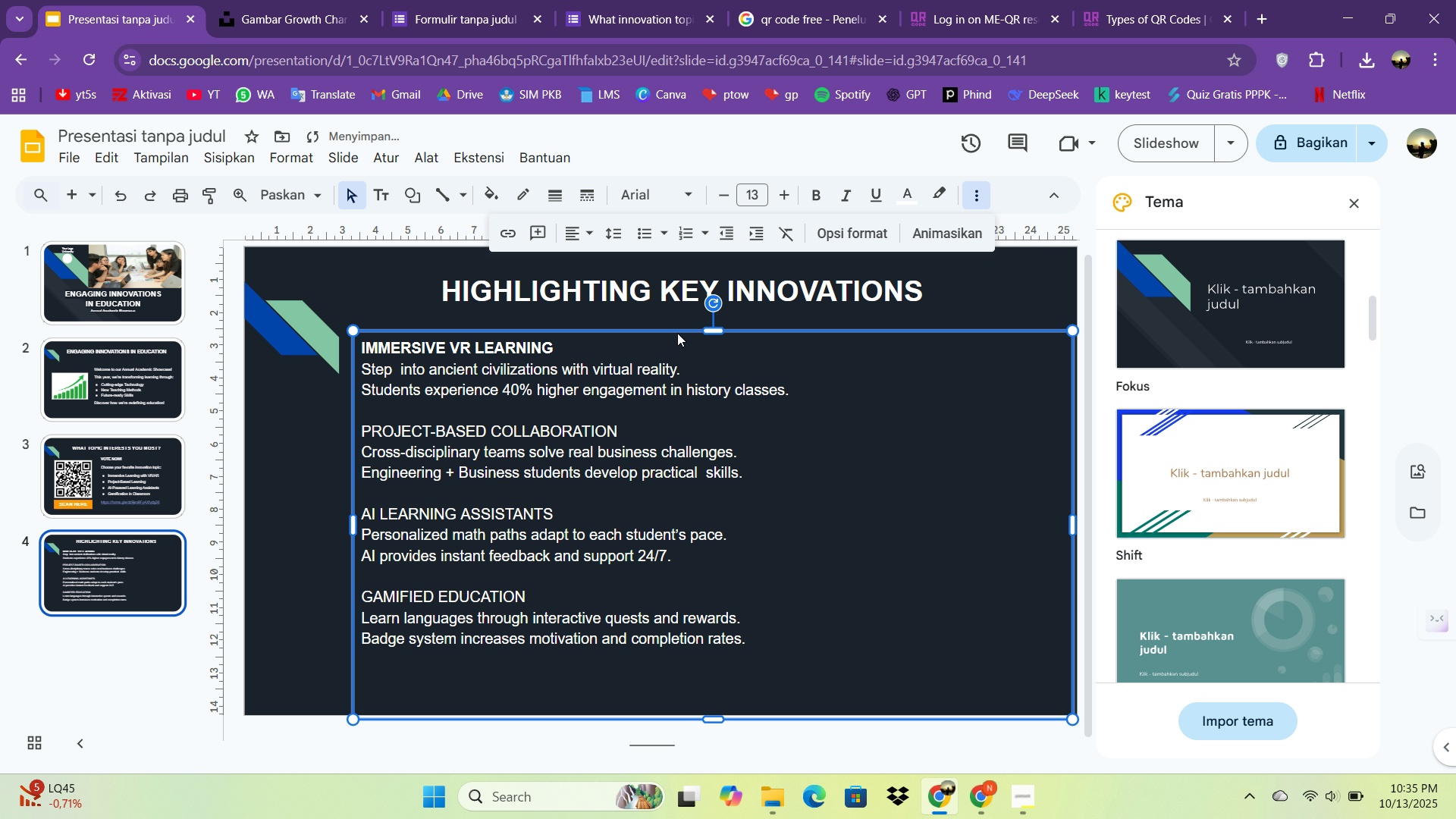 
double_click([678, 331])
 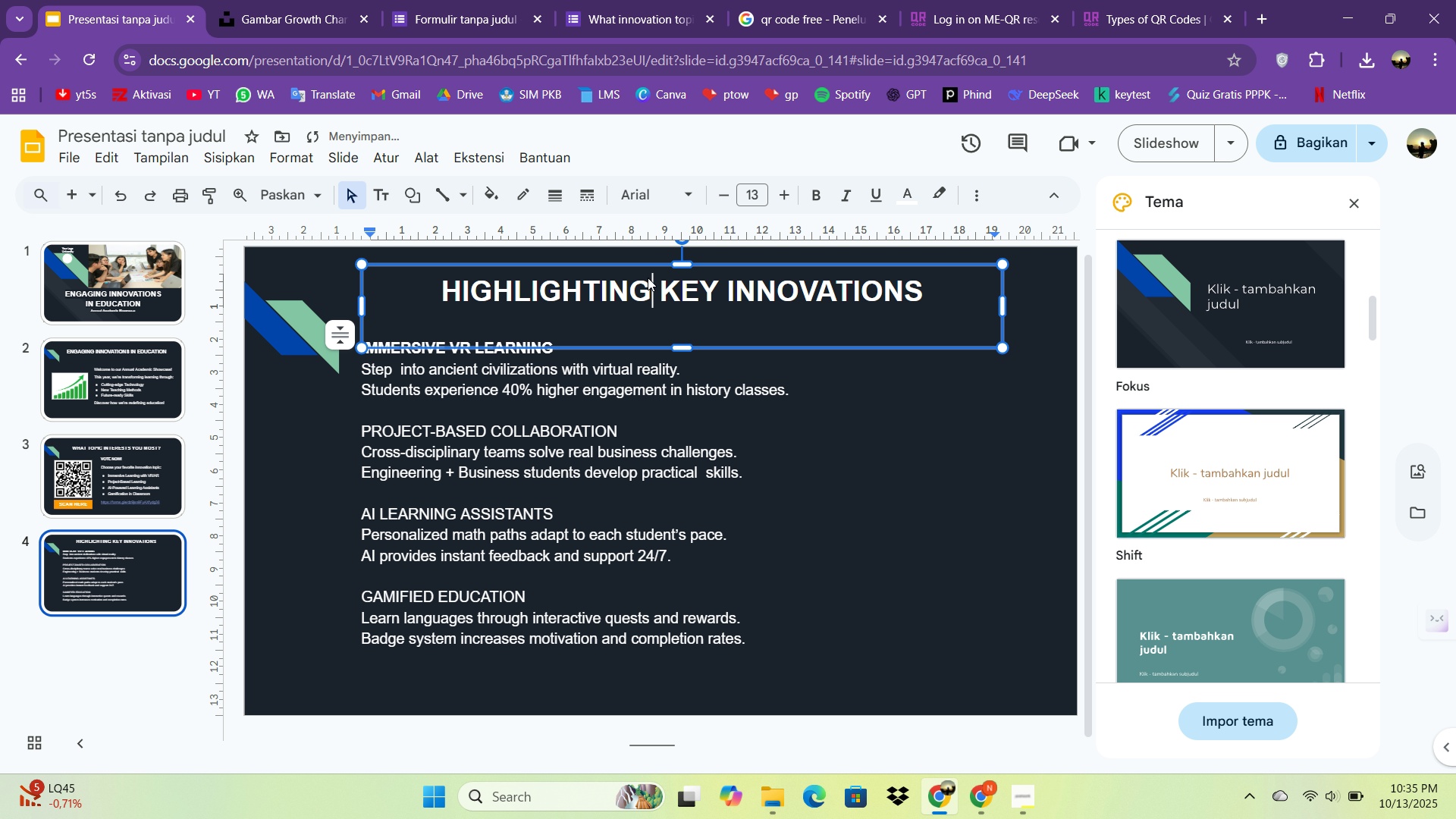 
left_click([648, 278])
 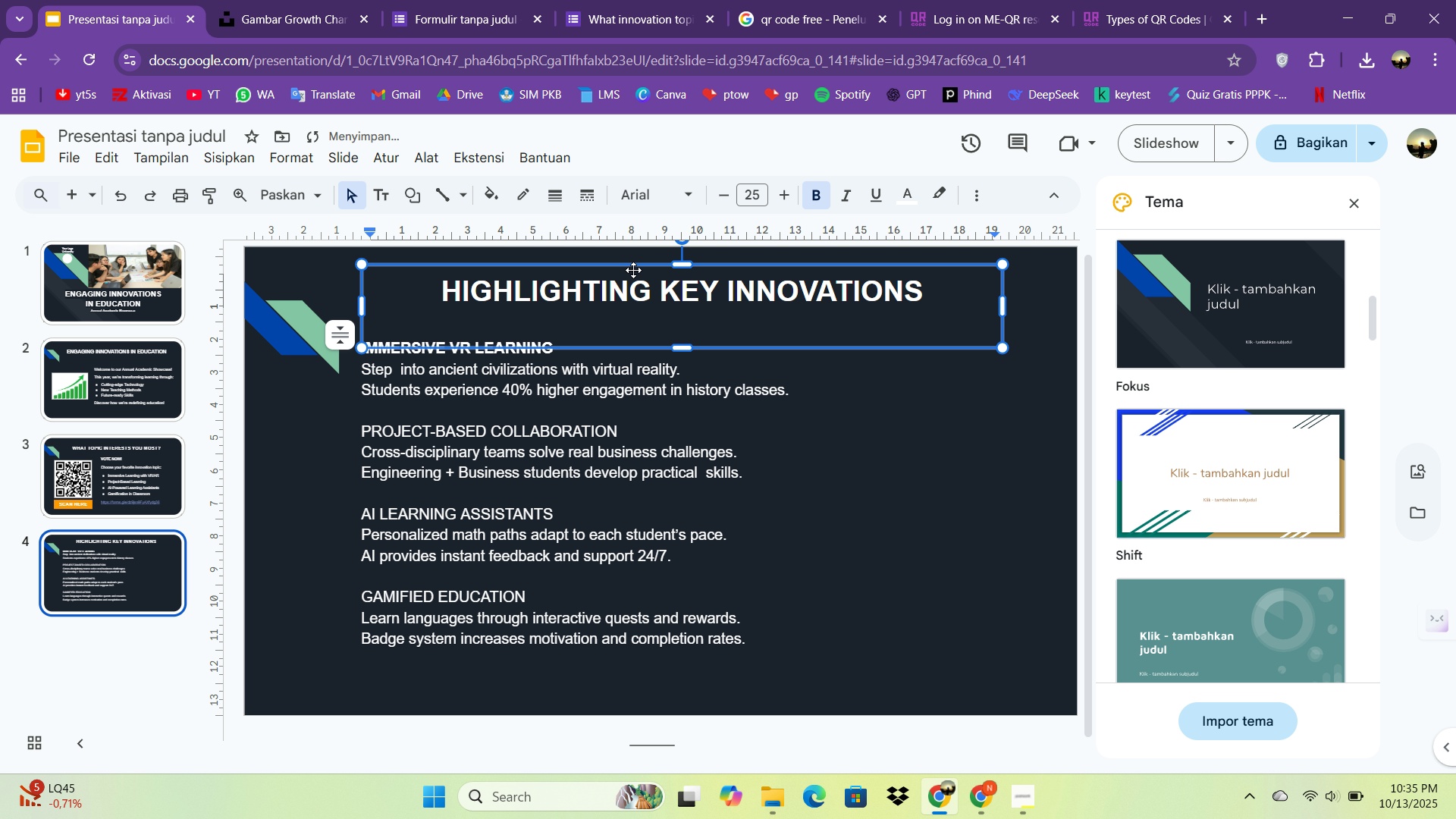 
left_click_drag(start_coordinate=[633, 268], to_coordinate=[624, 278])
 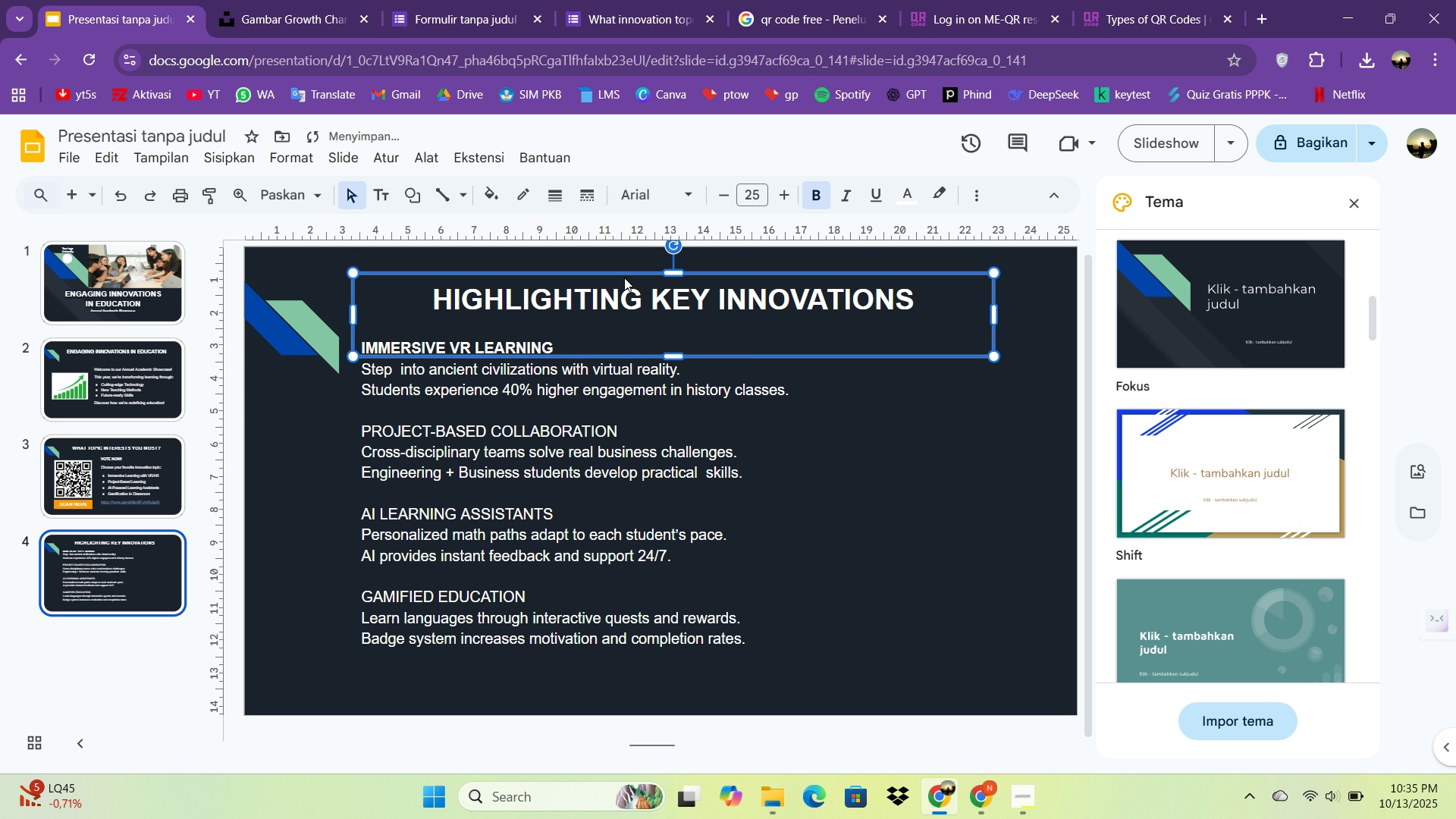 
left_click([624, 278])
 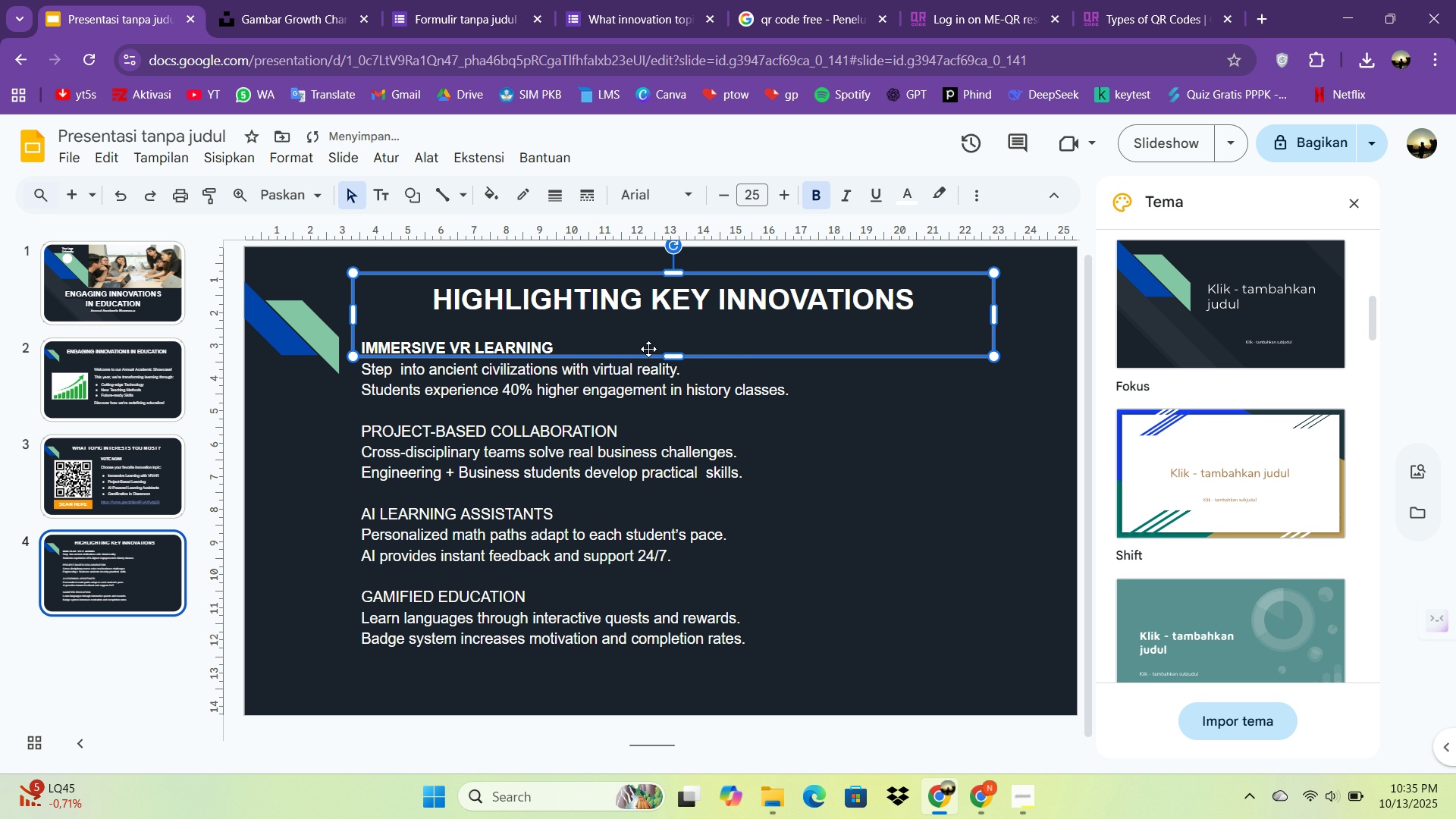 
left_click([726, 446])
 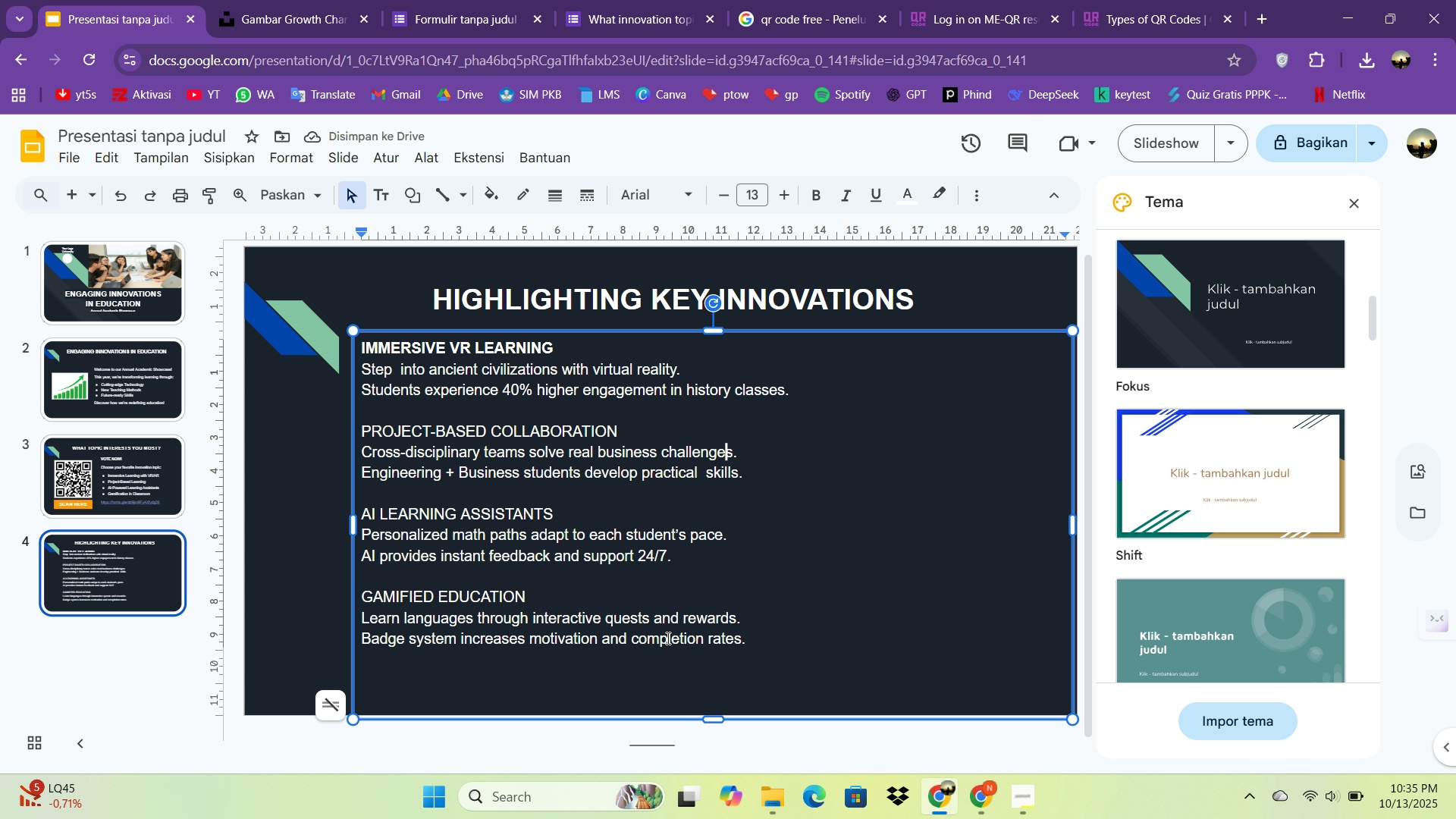 
double_click([676, 639])
 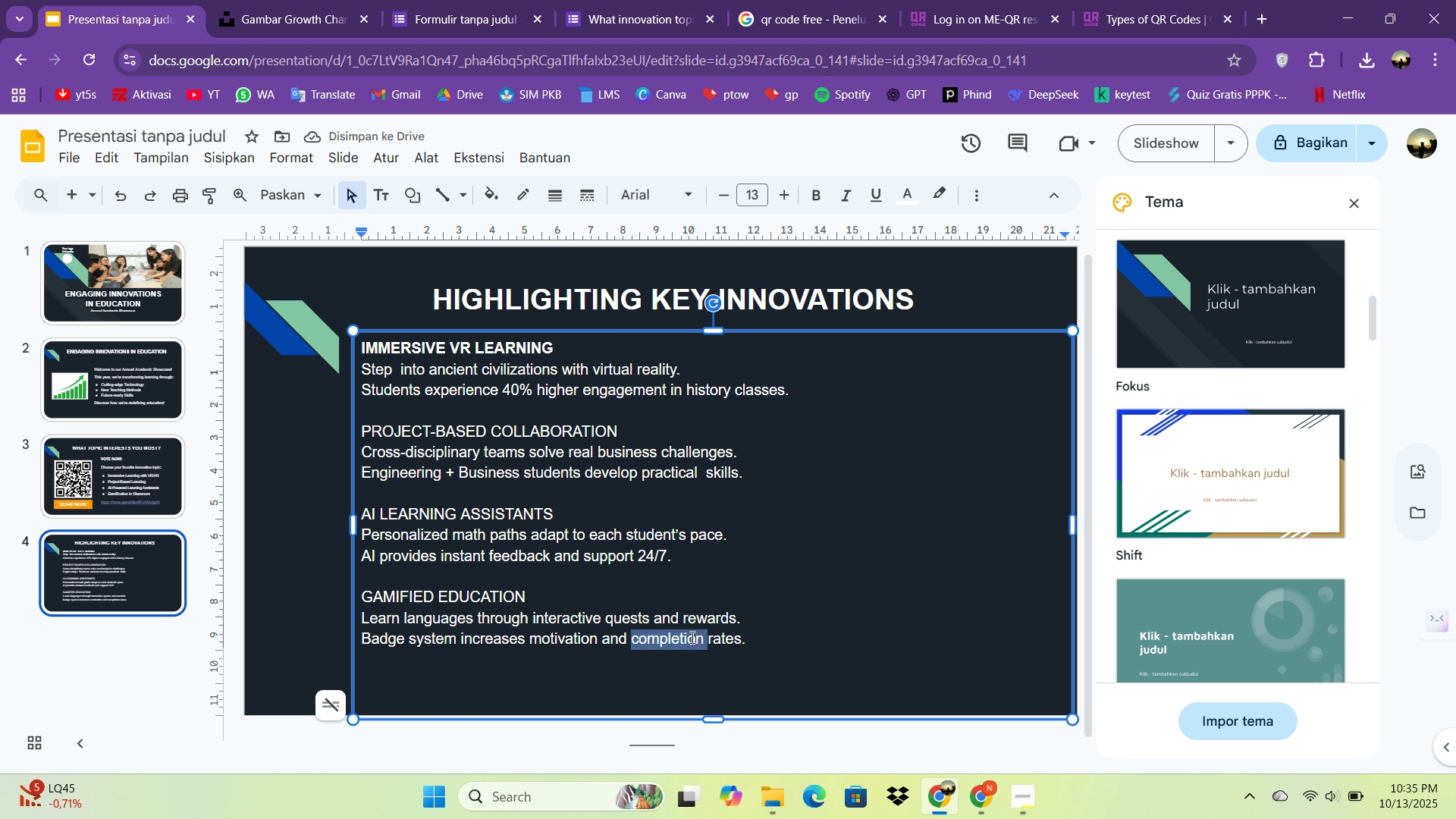 
key(Control+A)
 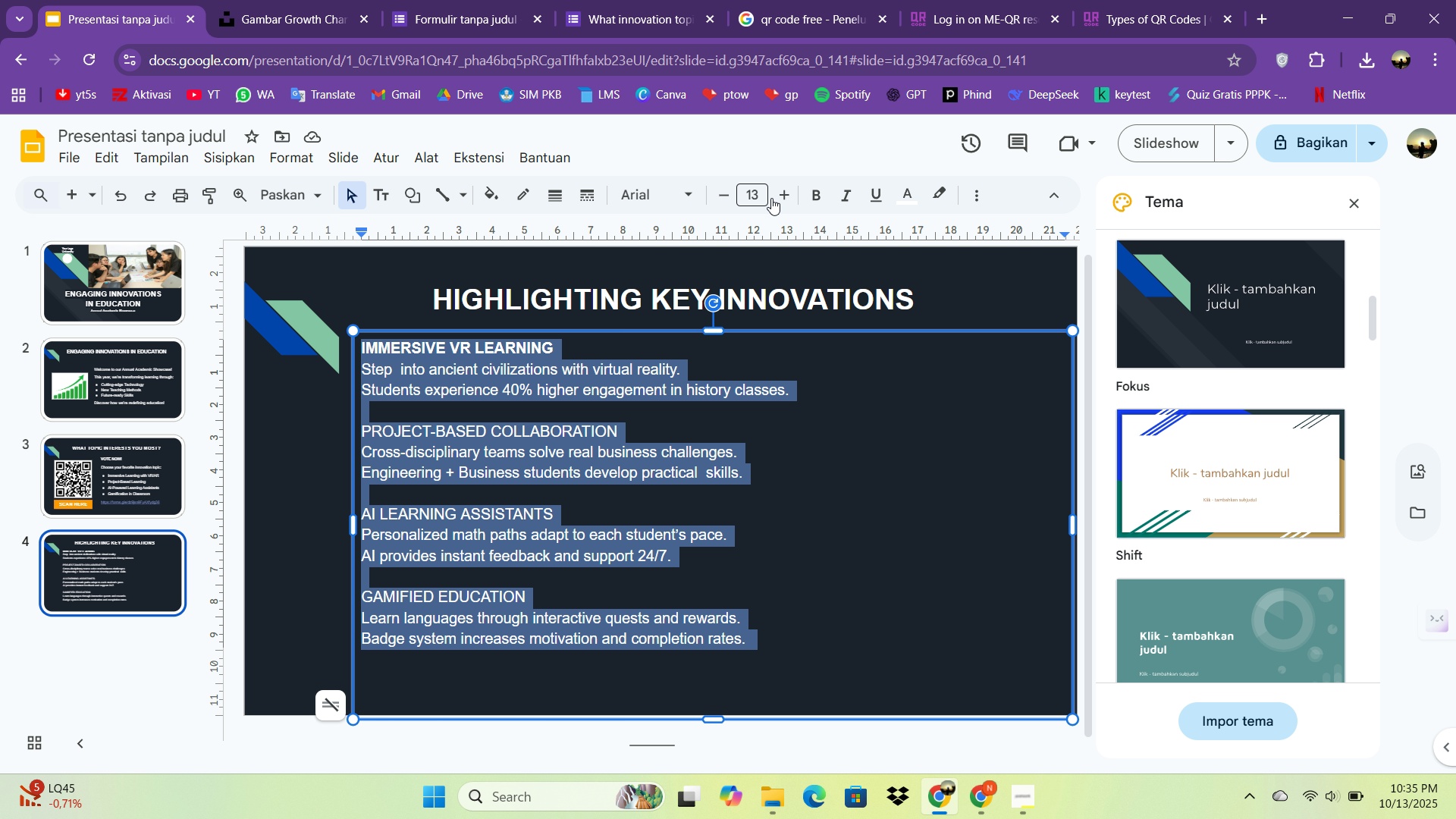 
double_click([774, 197])
 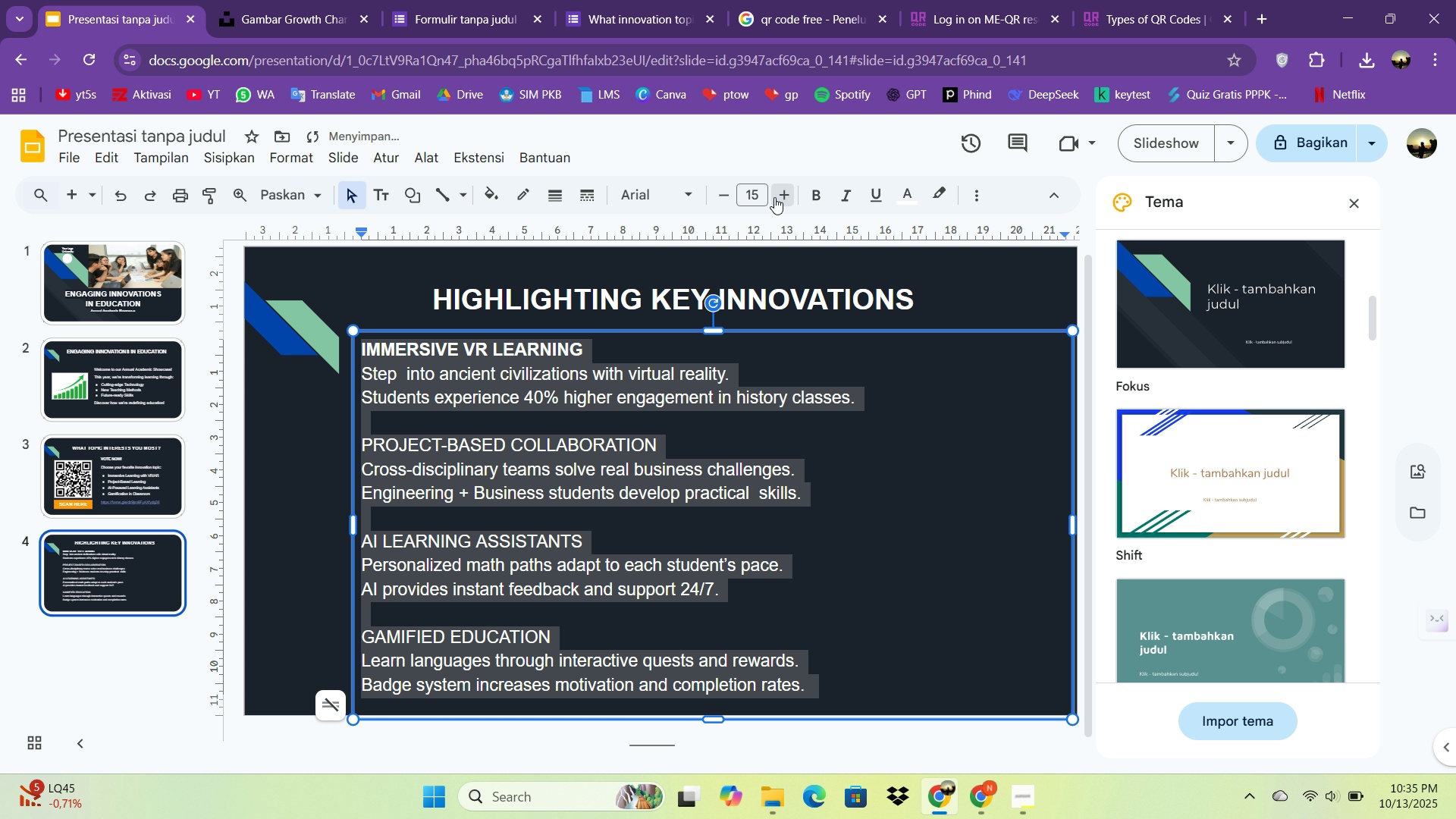 
triple_click([774, 197])
 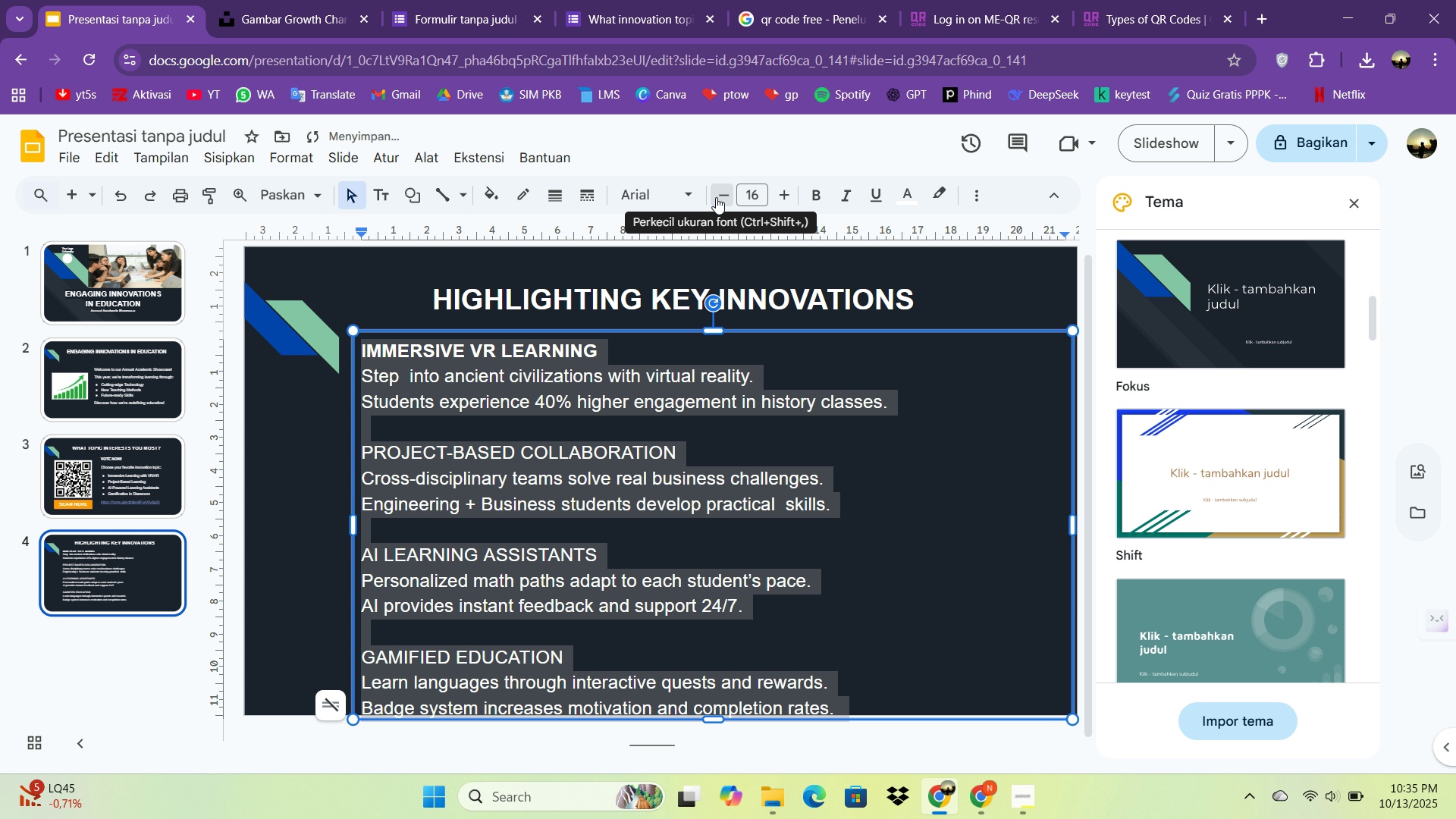 
double_click([716, 197])
 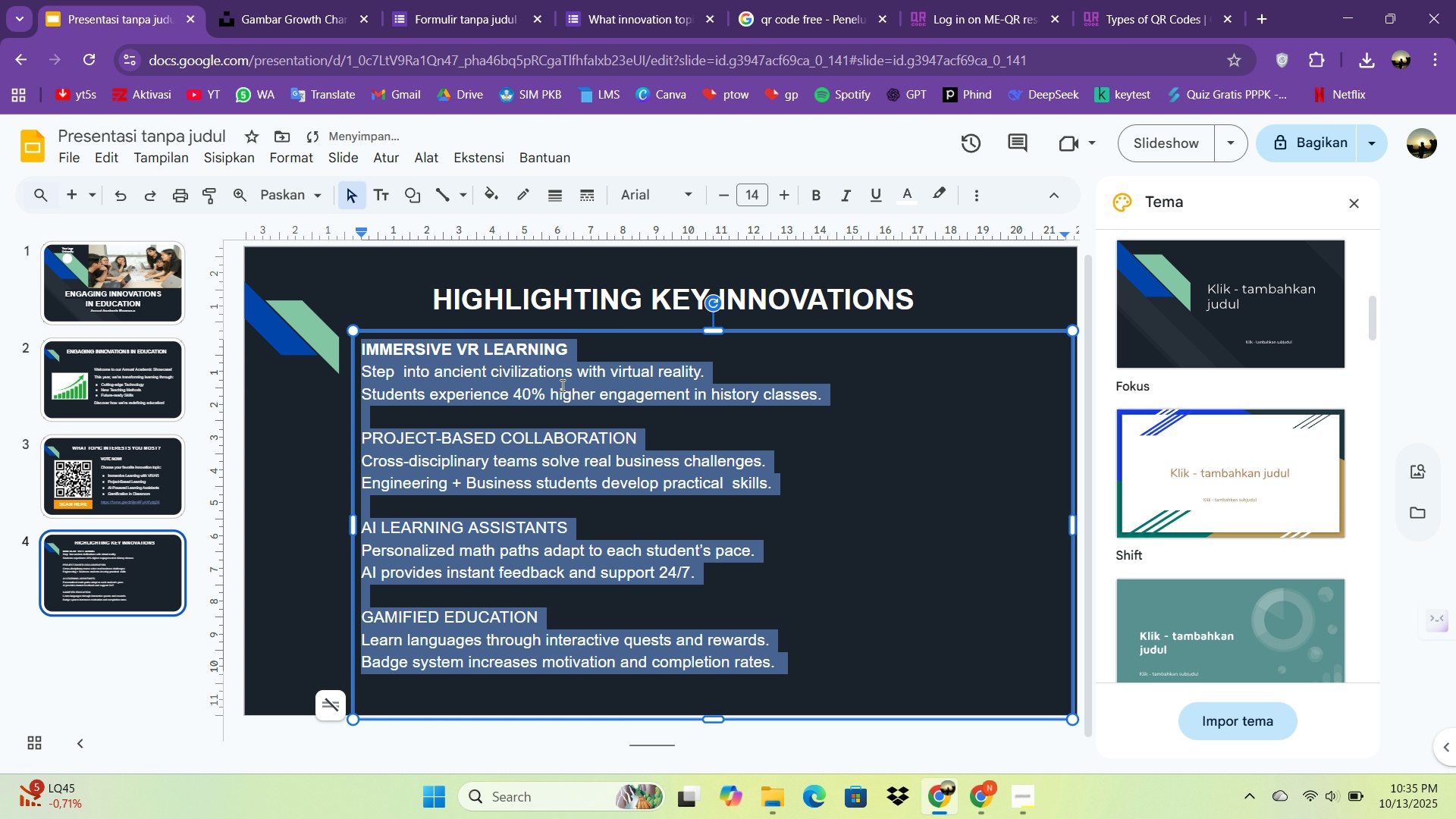 
left_click([564, 387])
 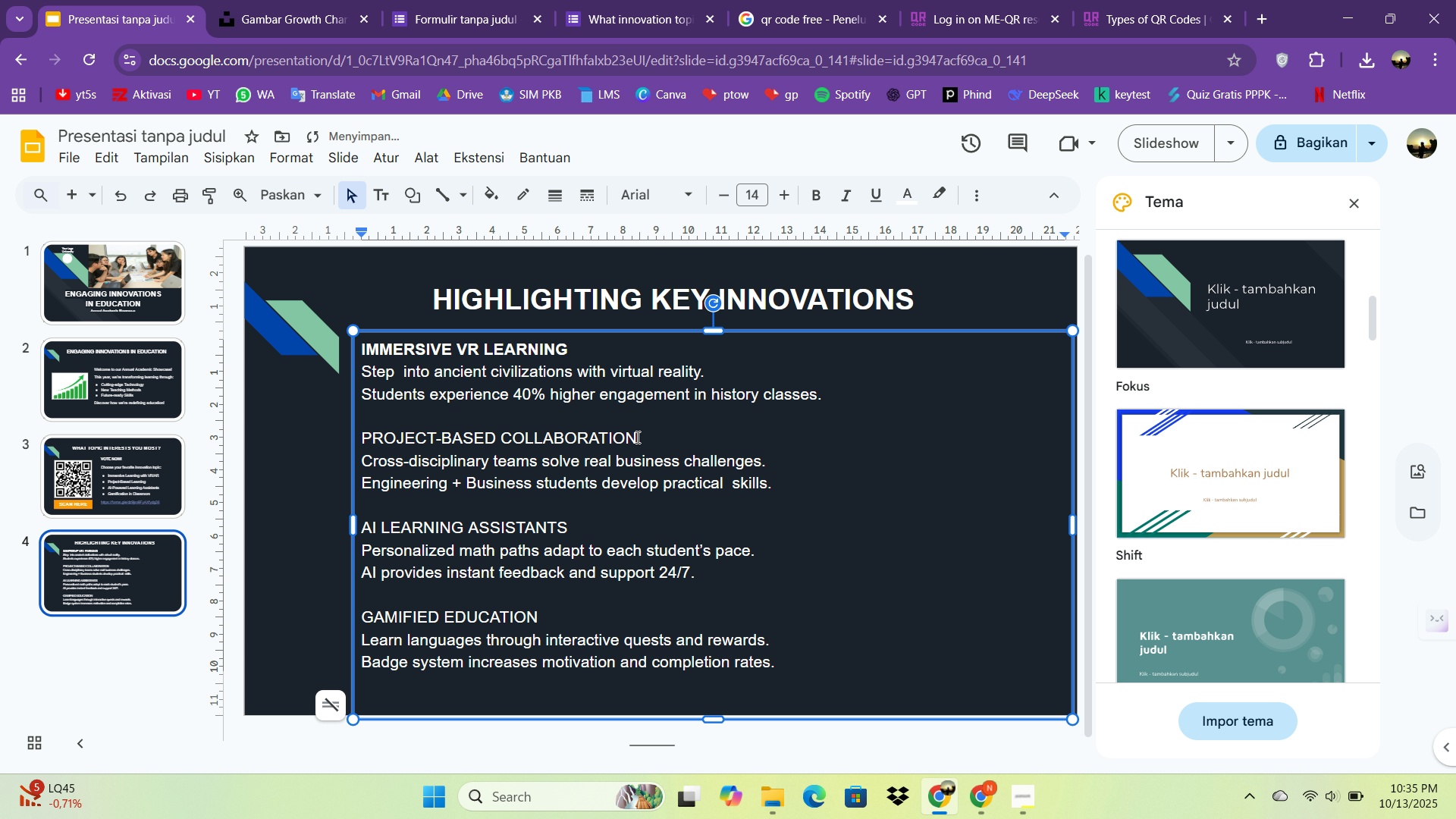 
left_click_drag(start_coordinate=[654, 435], to_coordinate=[407, 419])
 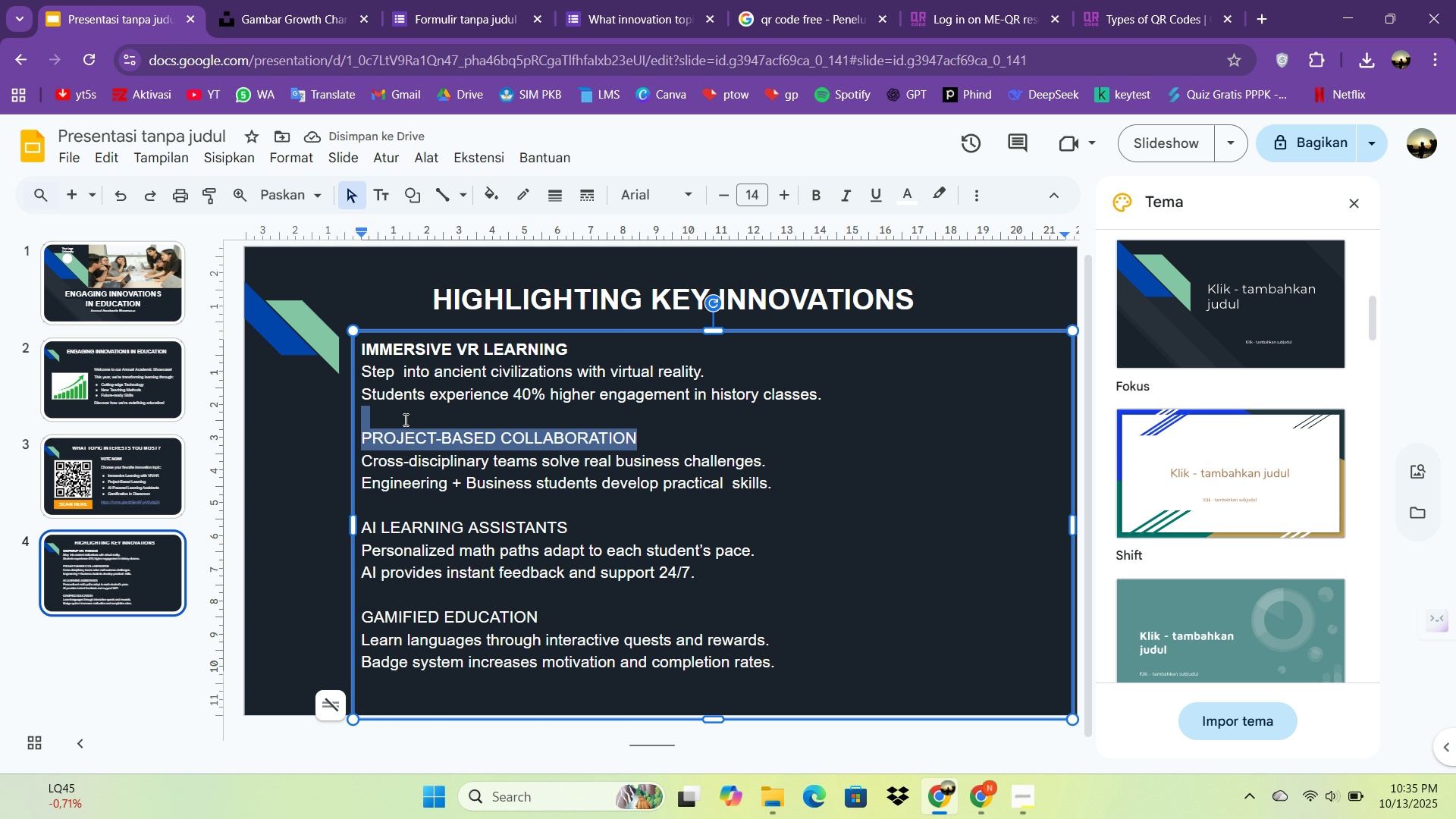 
key(Control+B)
 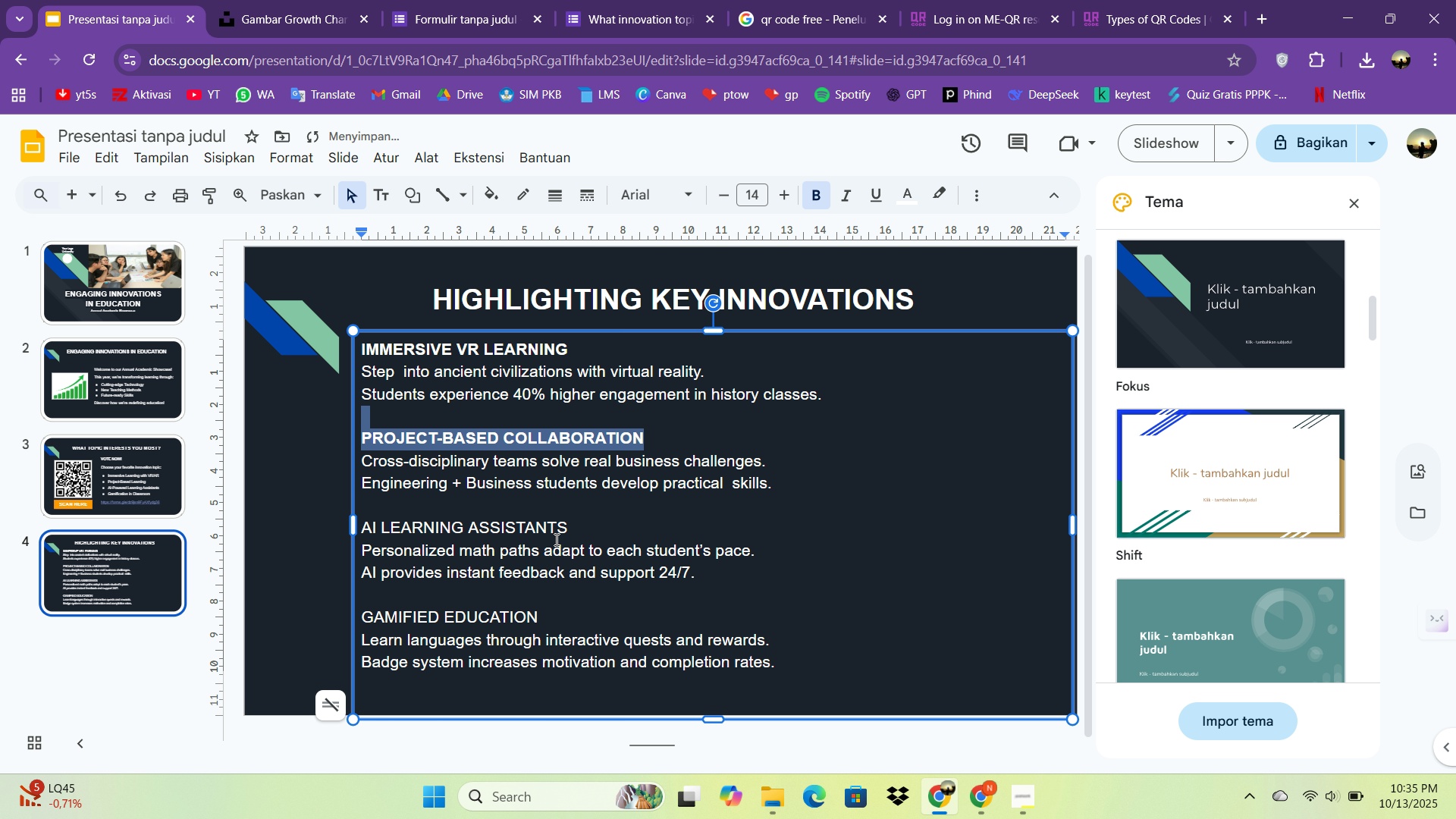 
left_click_drag(start_coordinate=[588, 530], to_coordinate=[362, 526])
 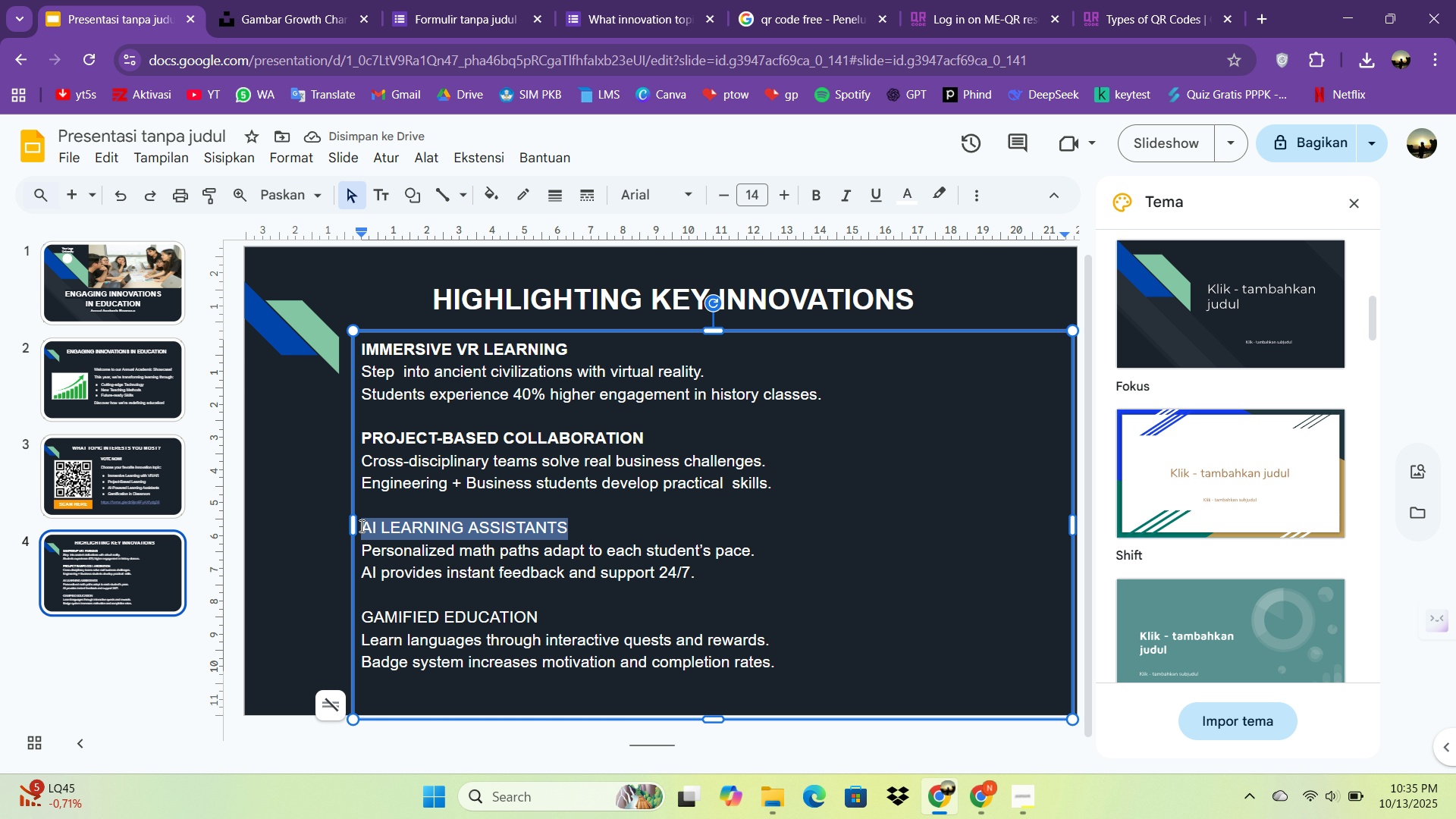 
key(Control+B)
 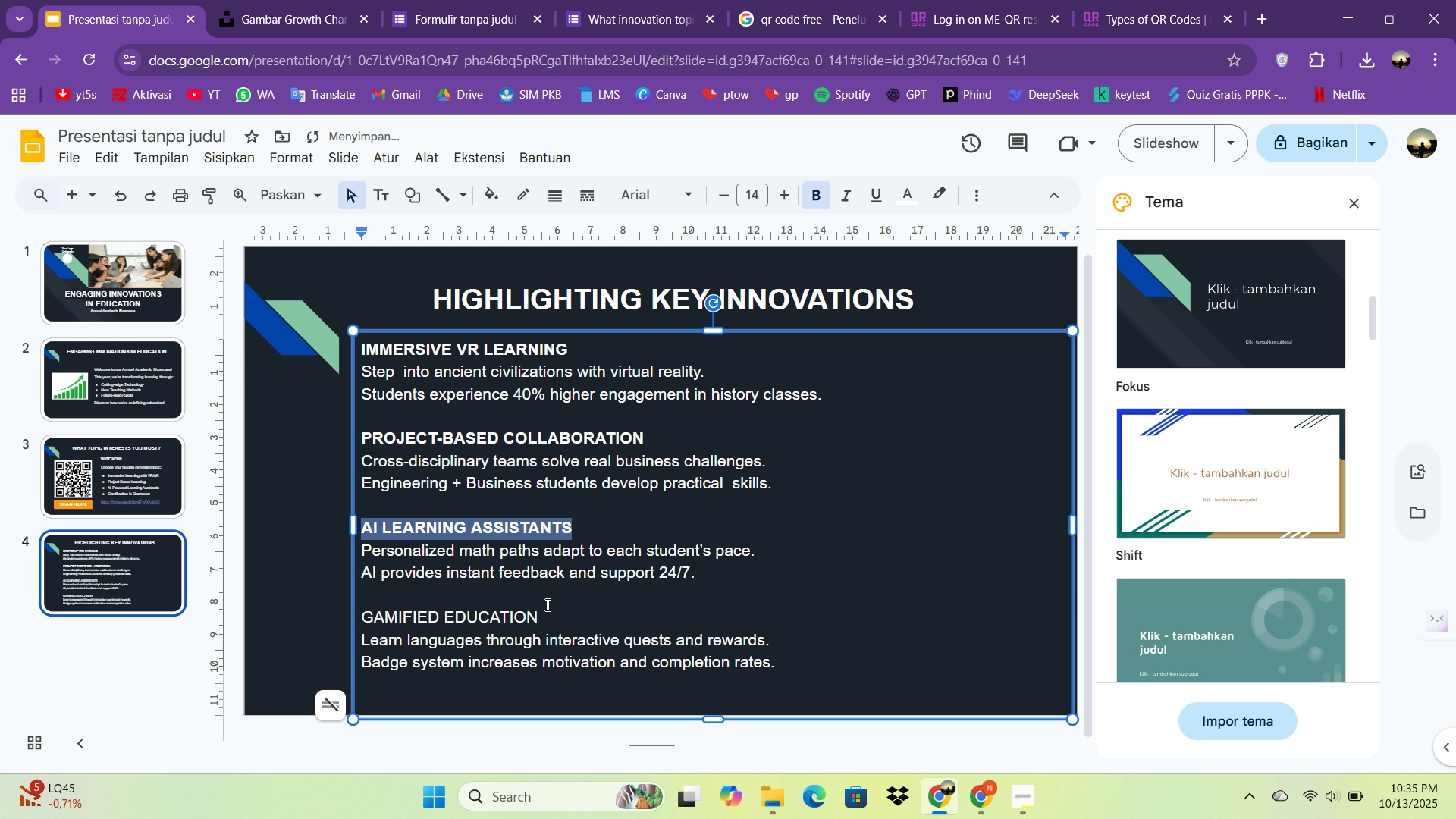 
left_click_drag(start_coordinate=[556, 610], to_coordinate=[365, 603])
 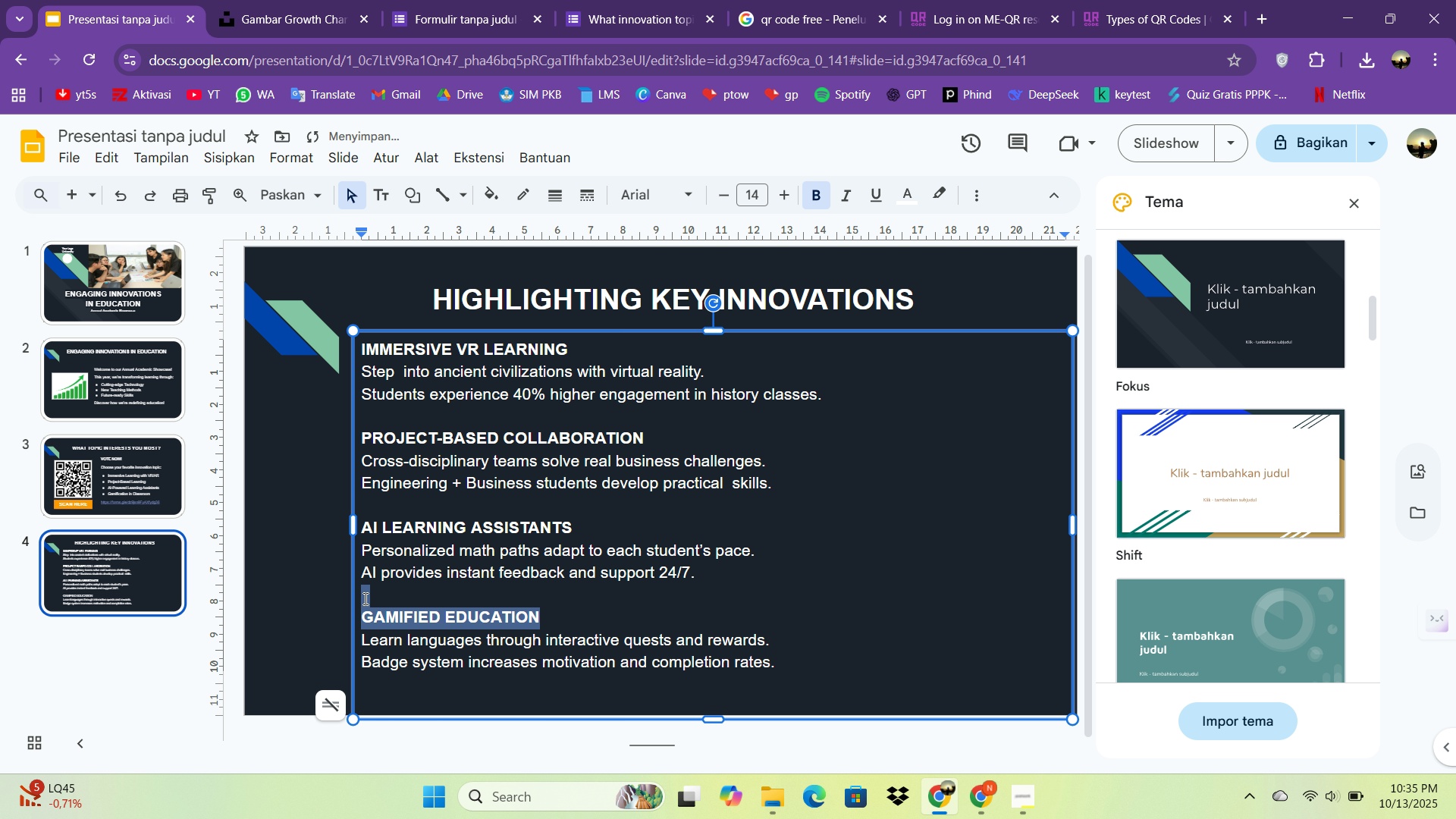 
key(Control+B)
 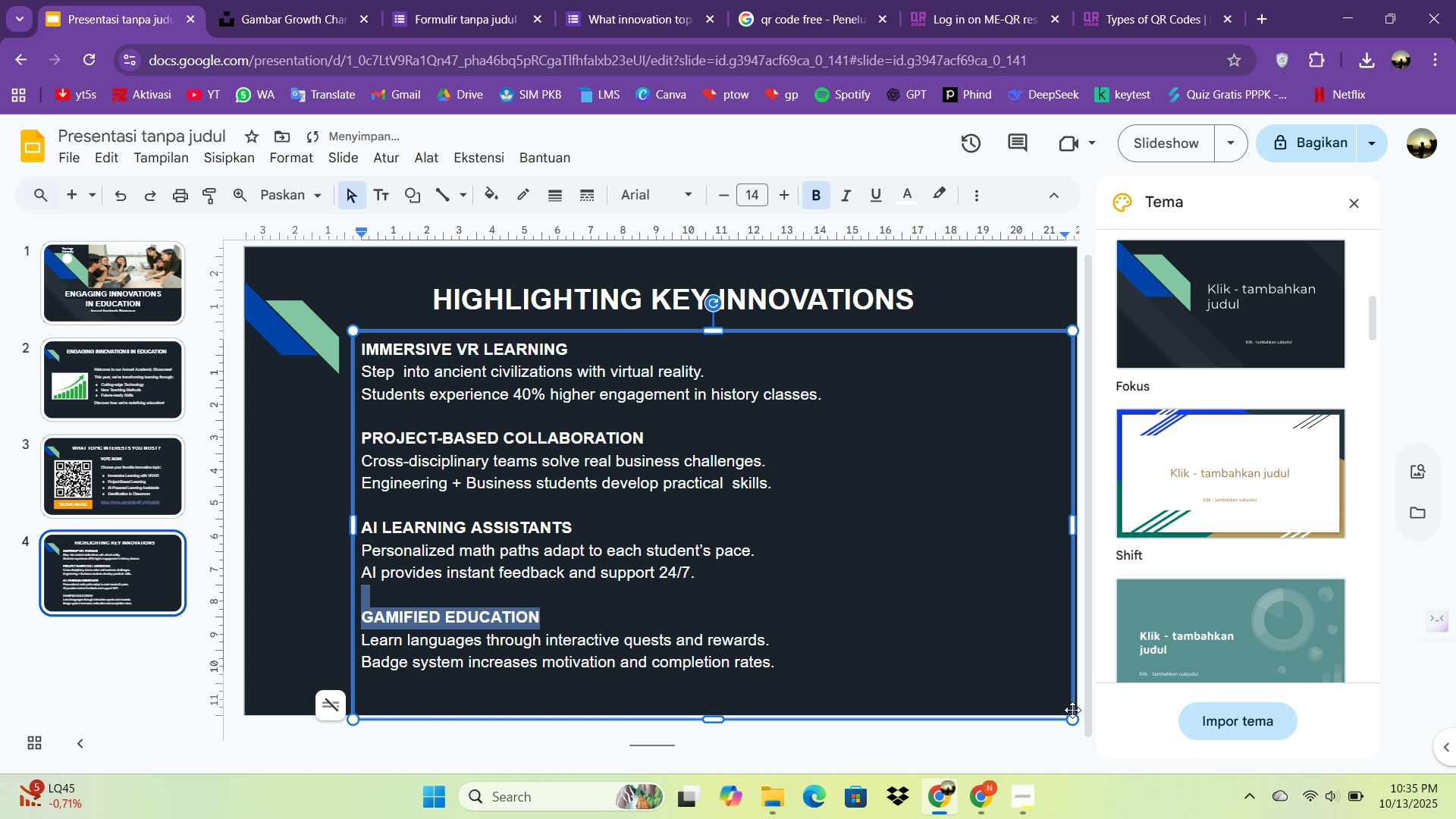 
left_click_drag(start_coordinate=[1072, 722], to_coordinate=[920, 721])
 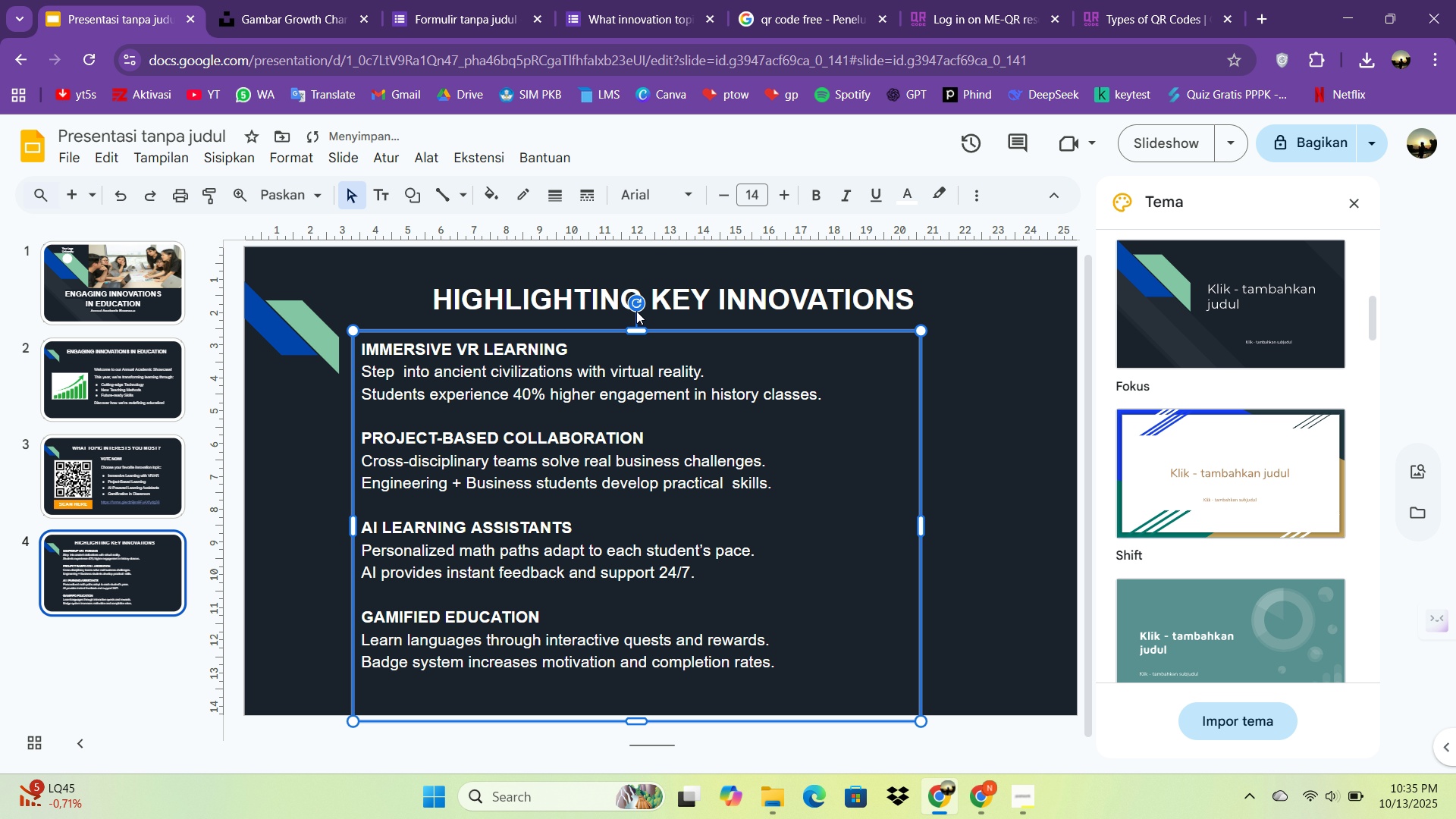 
left_click([591, 384])
 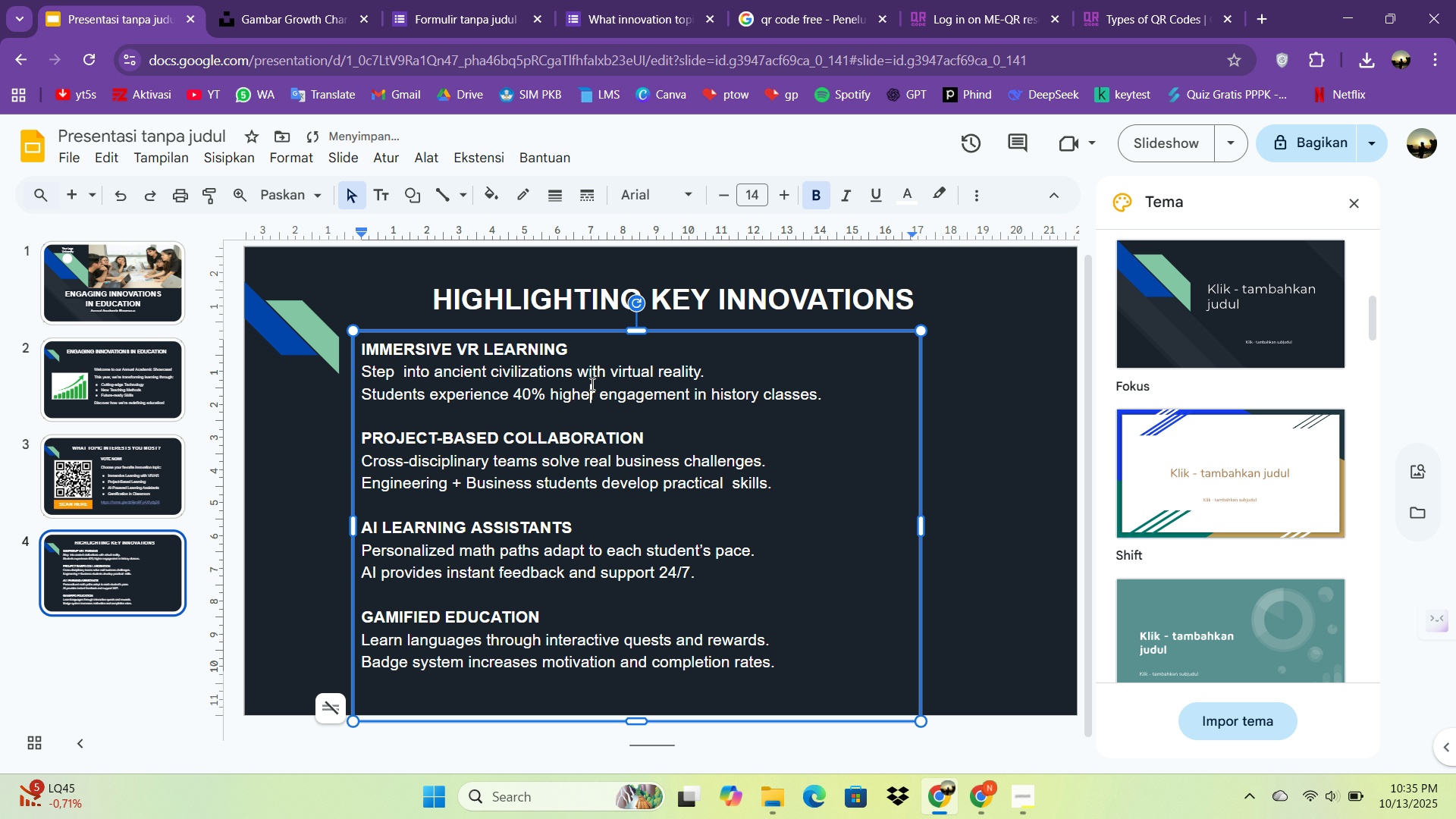 
key(Control+A)
 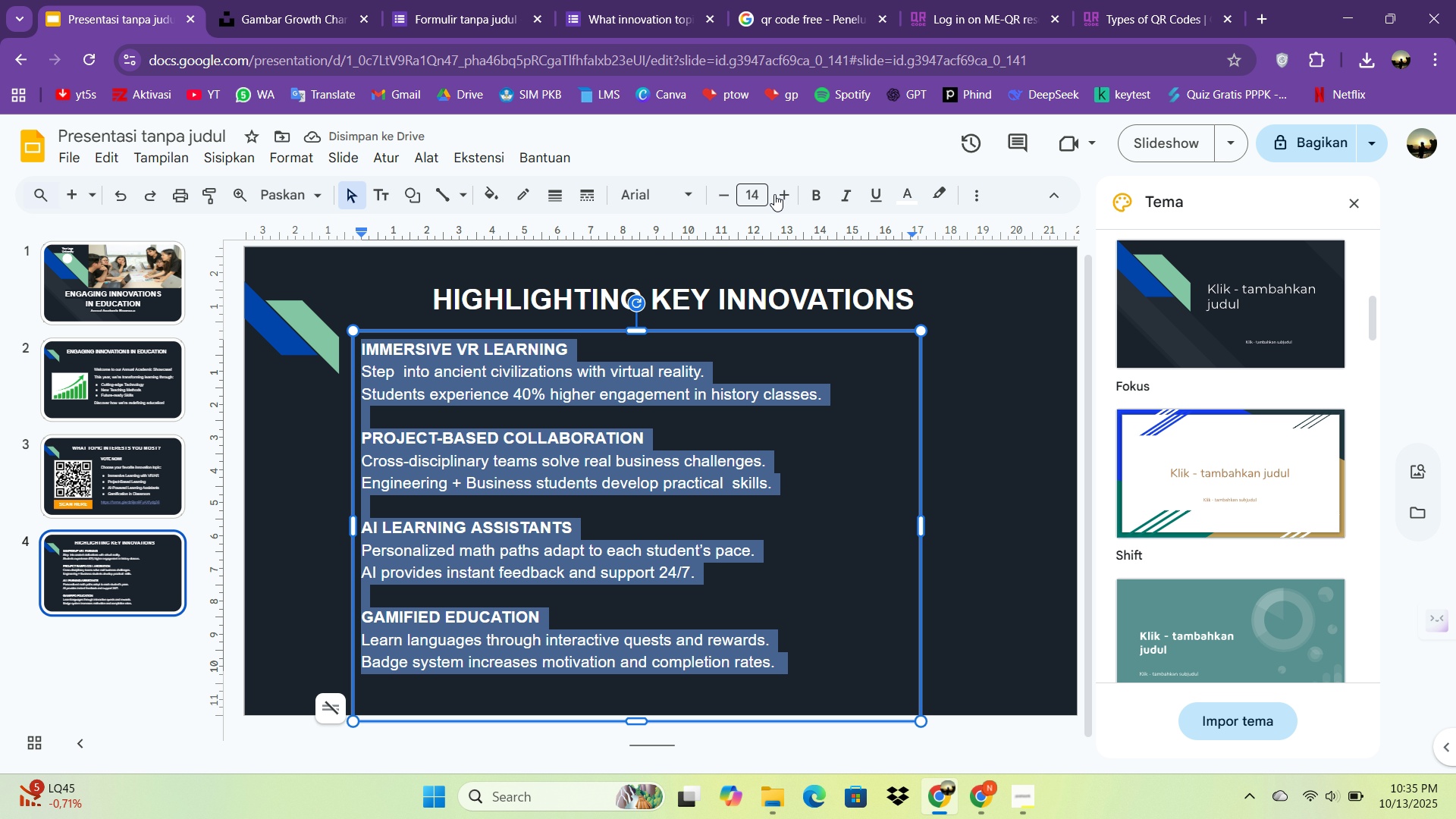 
left_click([778, 196])
 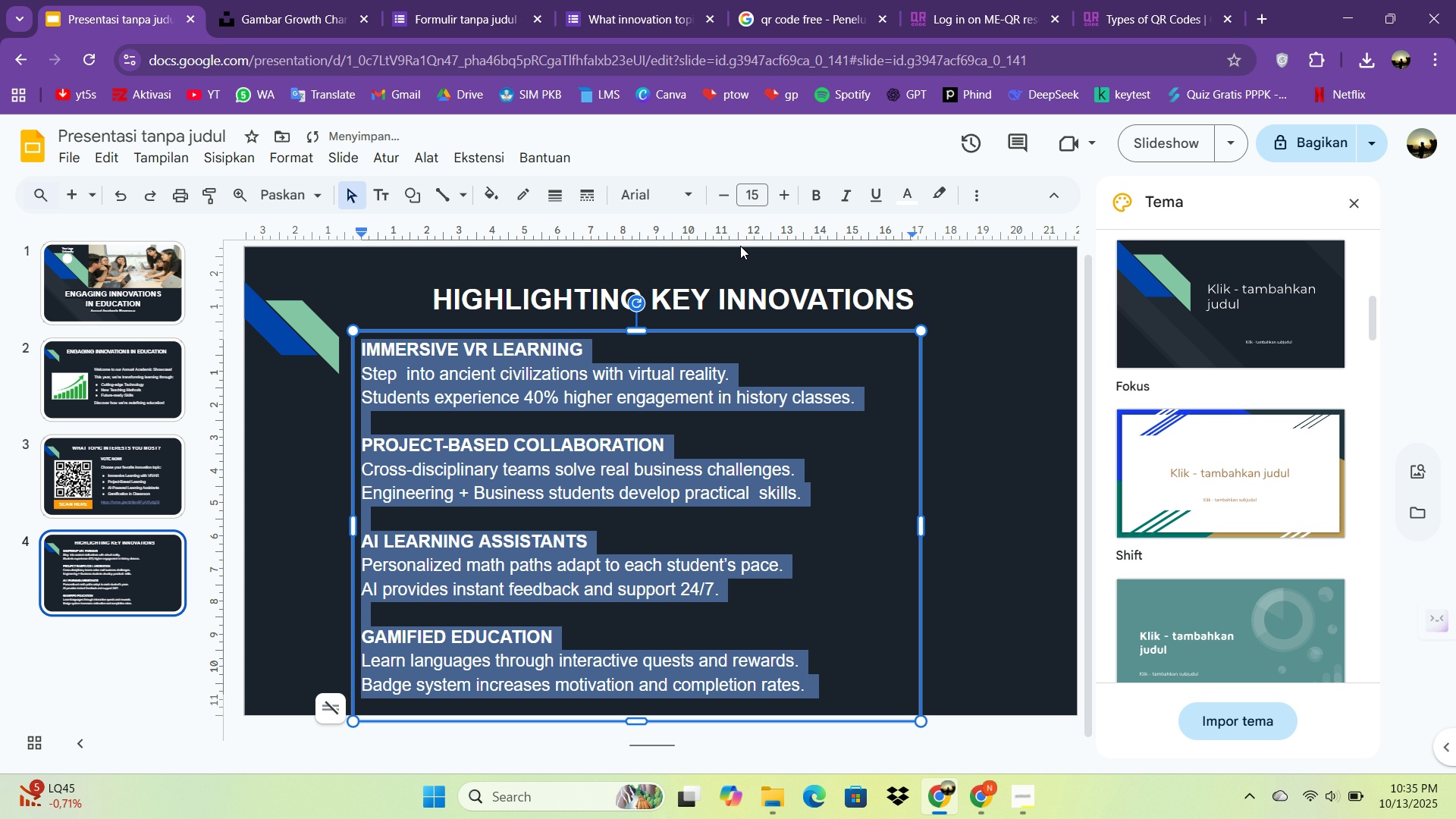 
left_click([775, 199])
 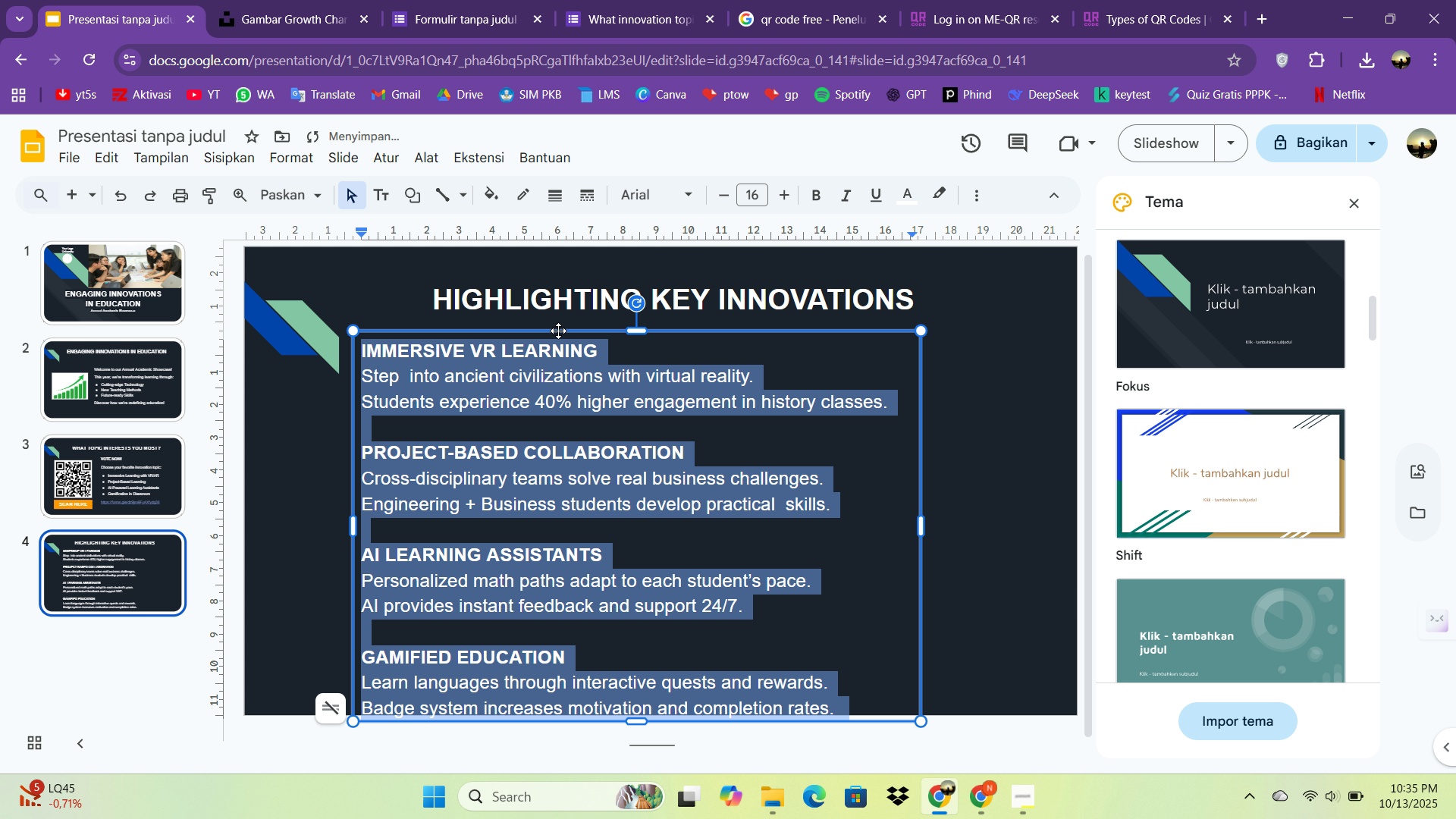 
left_click_drag(start_coordinate=[558, 331], to_coordinate=[559, 318])
 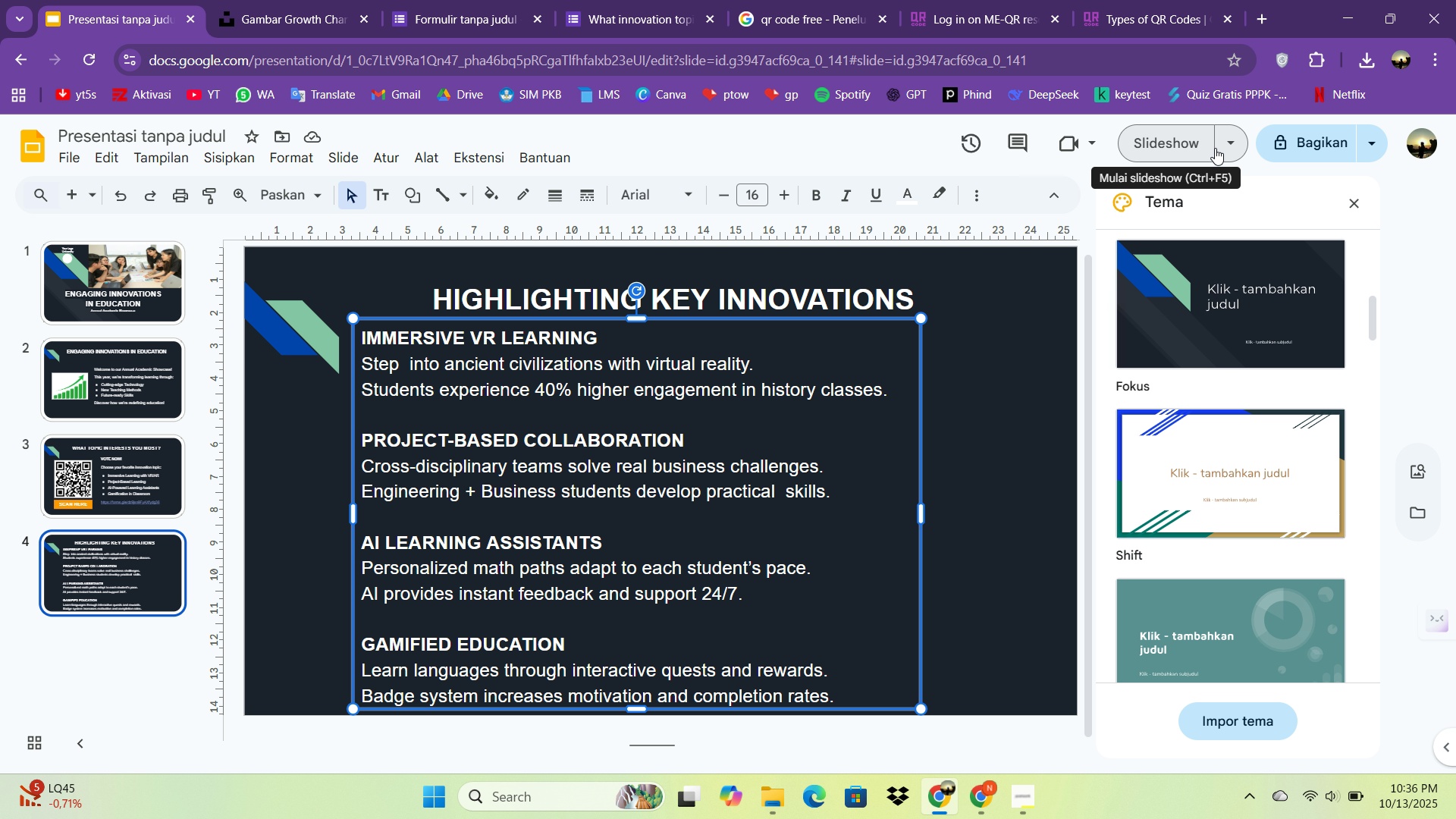 
wait(7.8)
 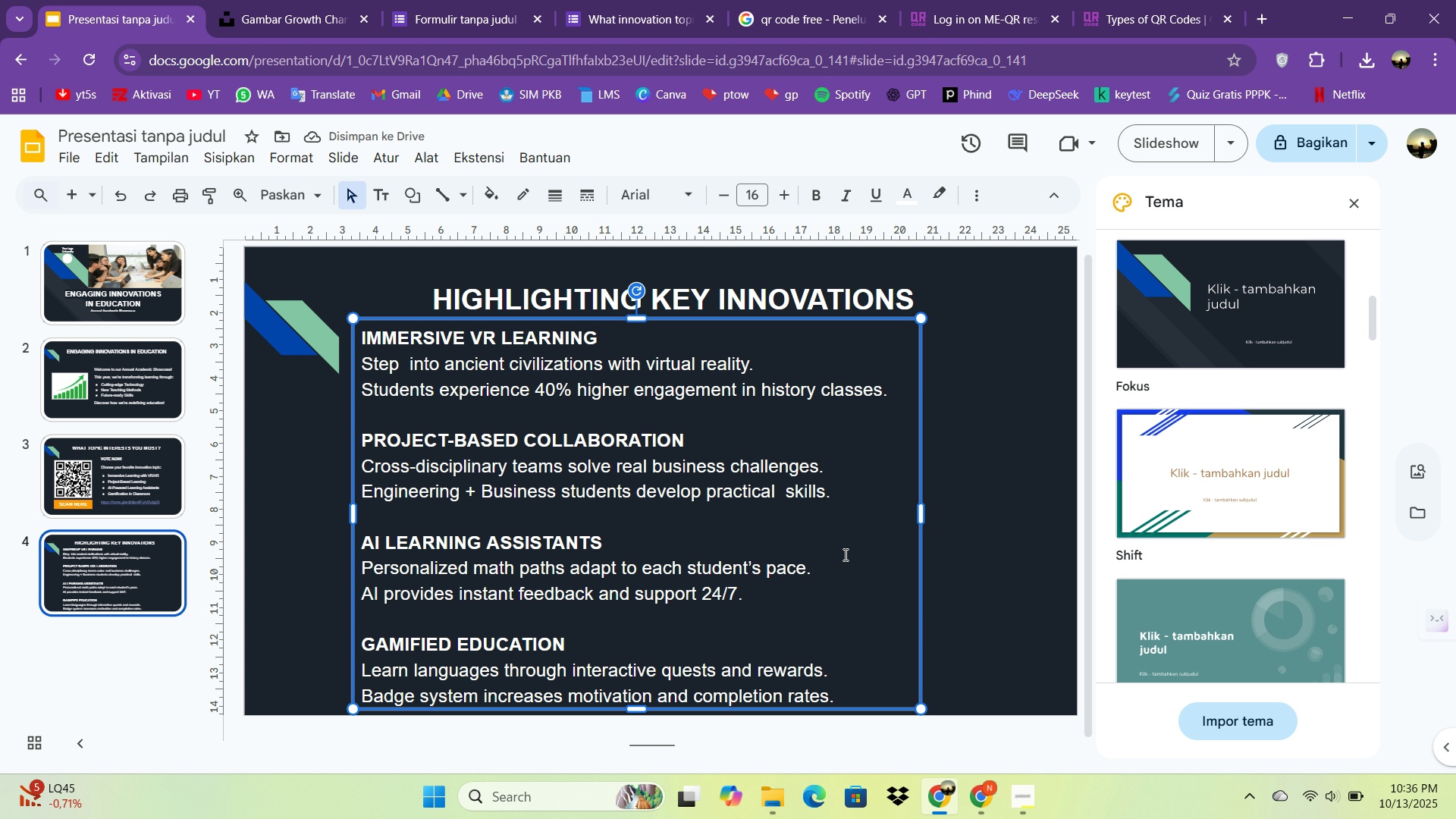 
left_click([830, 570])
 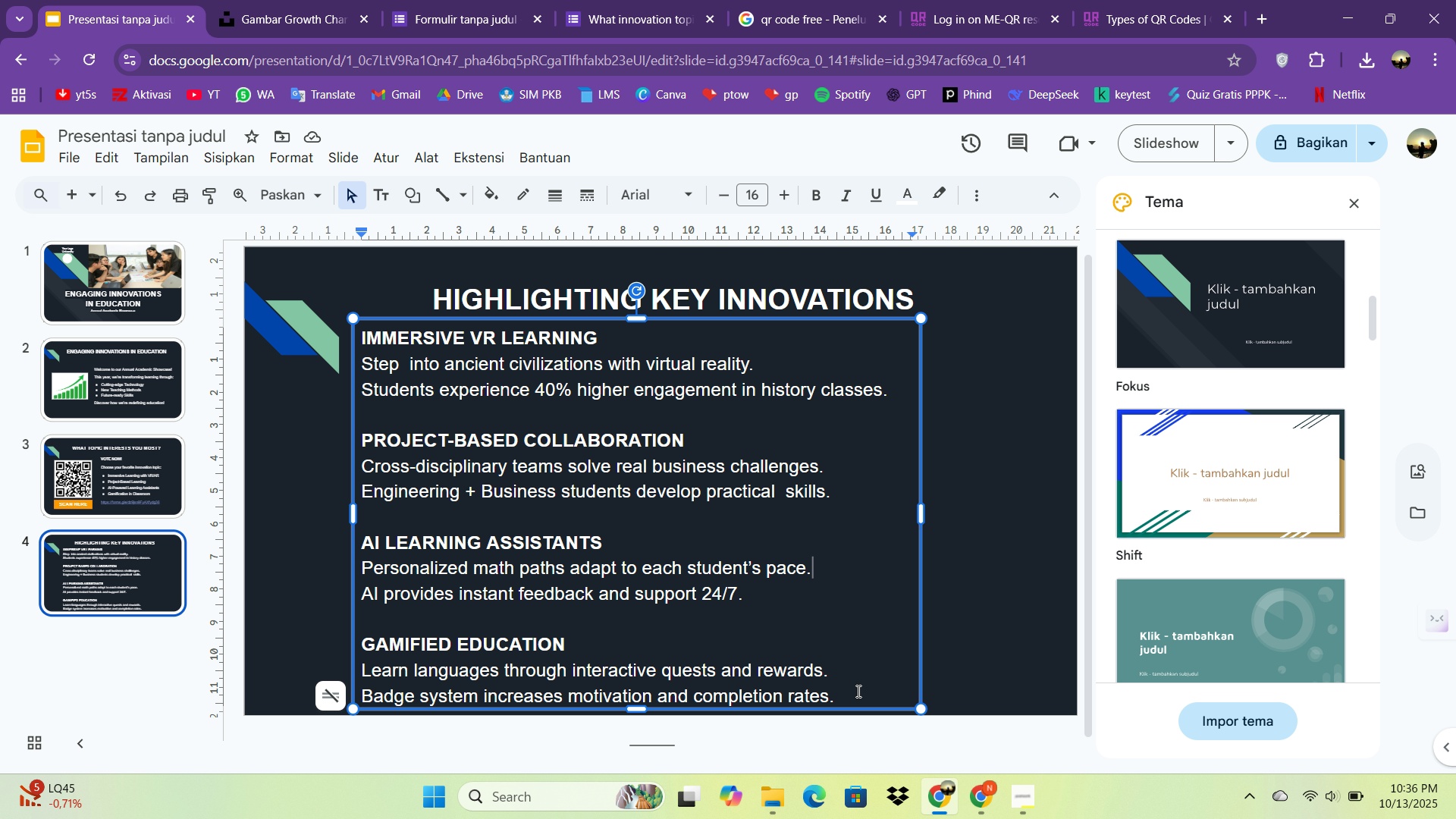 
left_click([857, 691])
 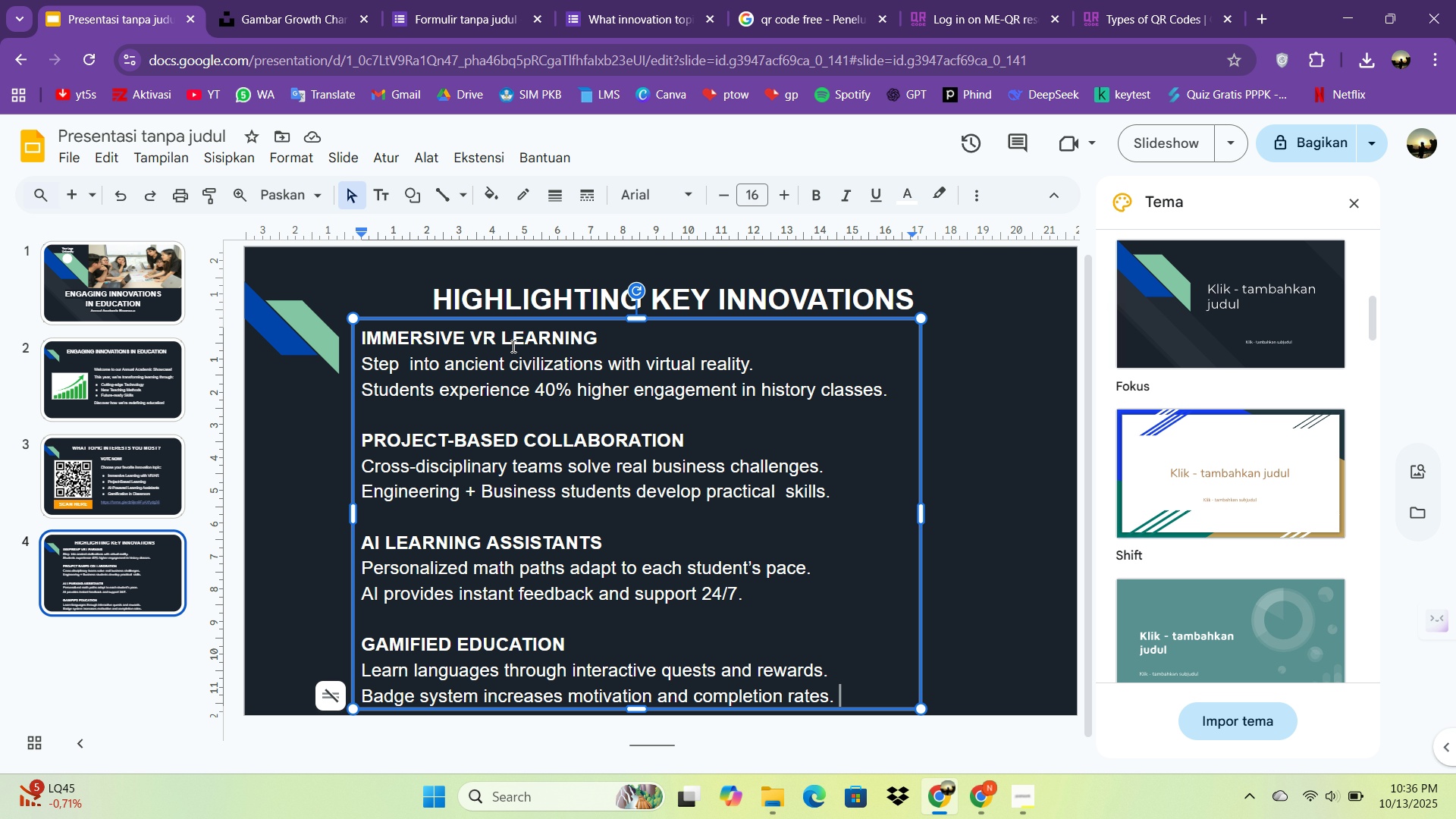 
left_click_drag(start_coordinate=[517, 322], to_coordinate=[602, 319])
 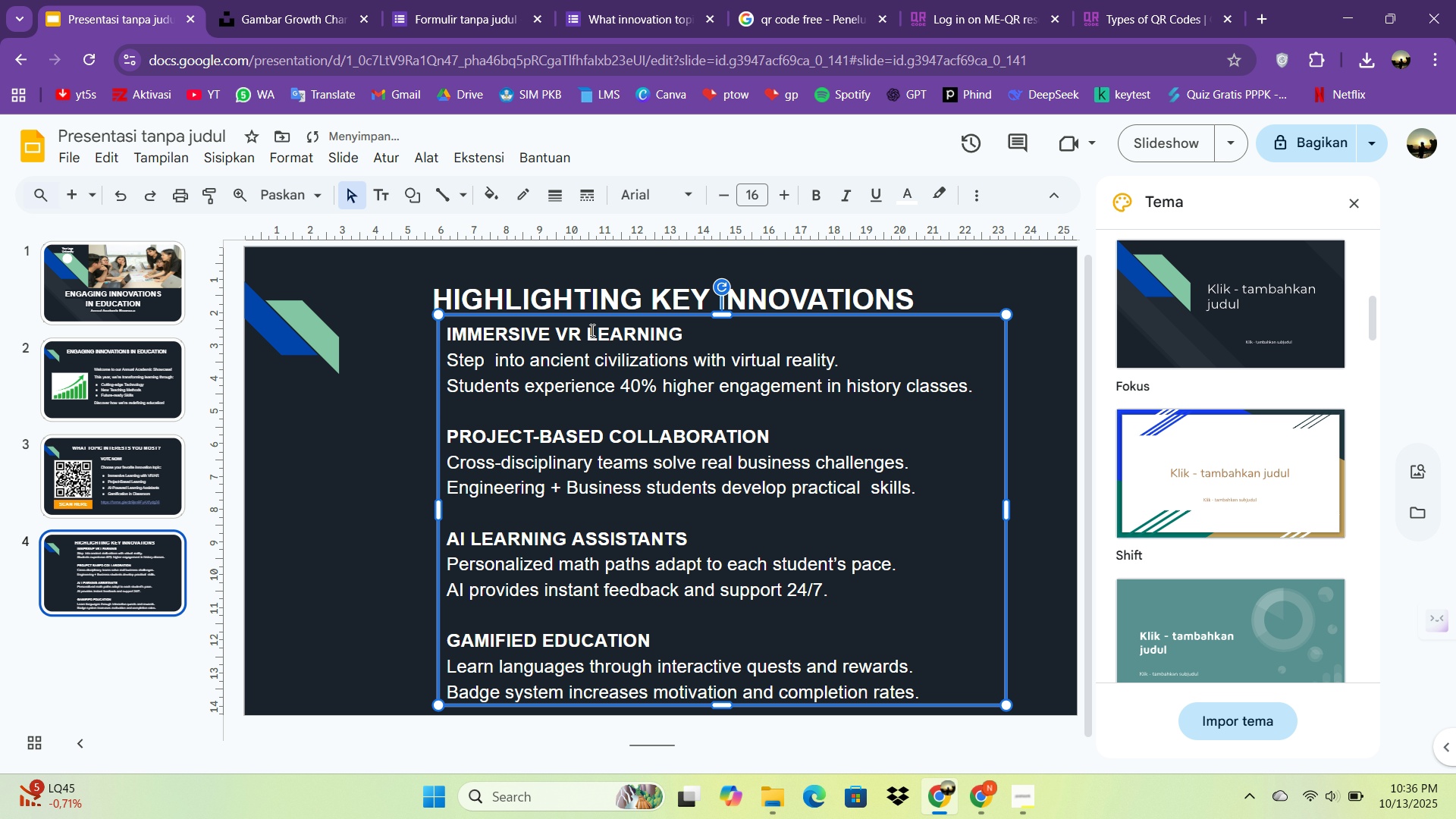 
left_click_drag(start_coordinate=[585, 328], to_coordinate=[566, 323])
 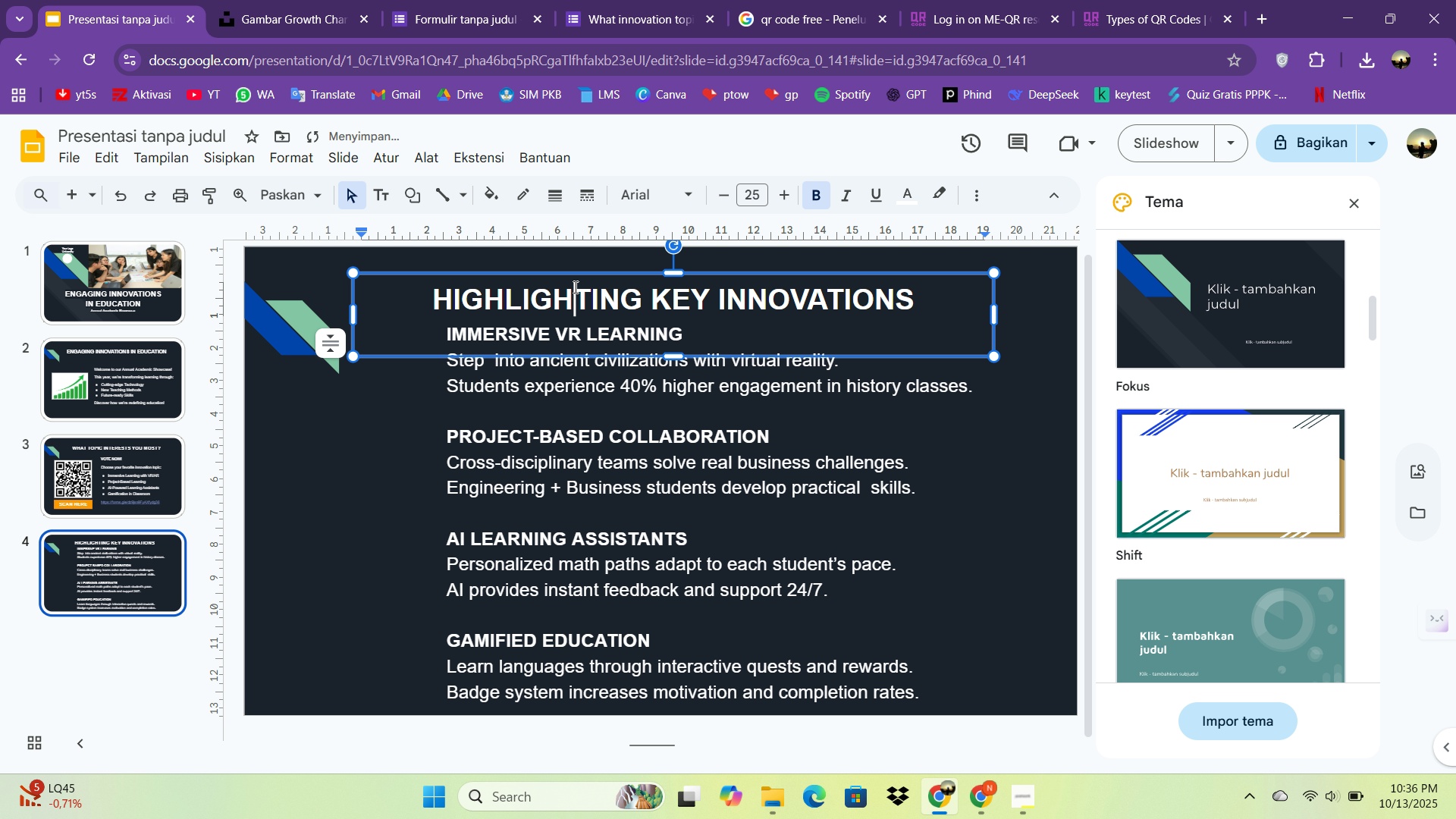 
left_click([574, 289])
 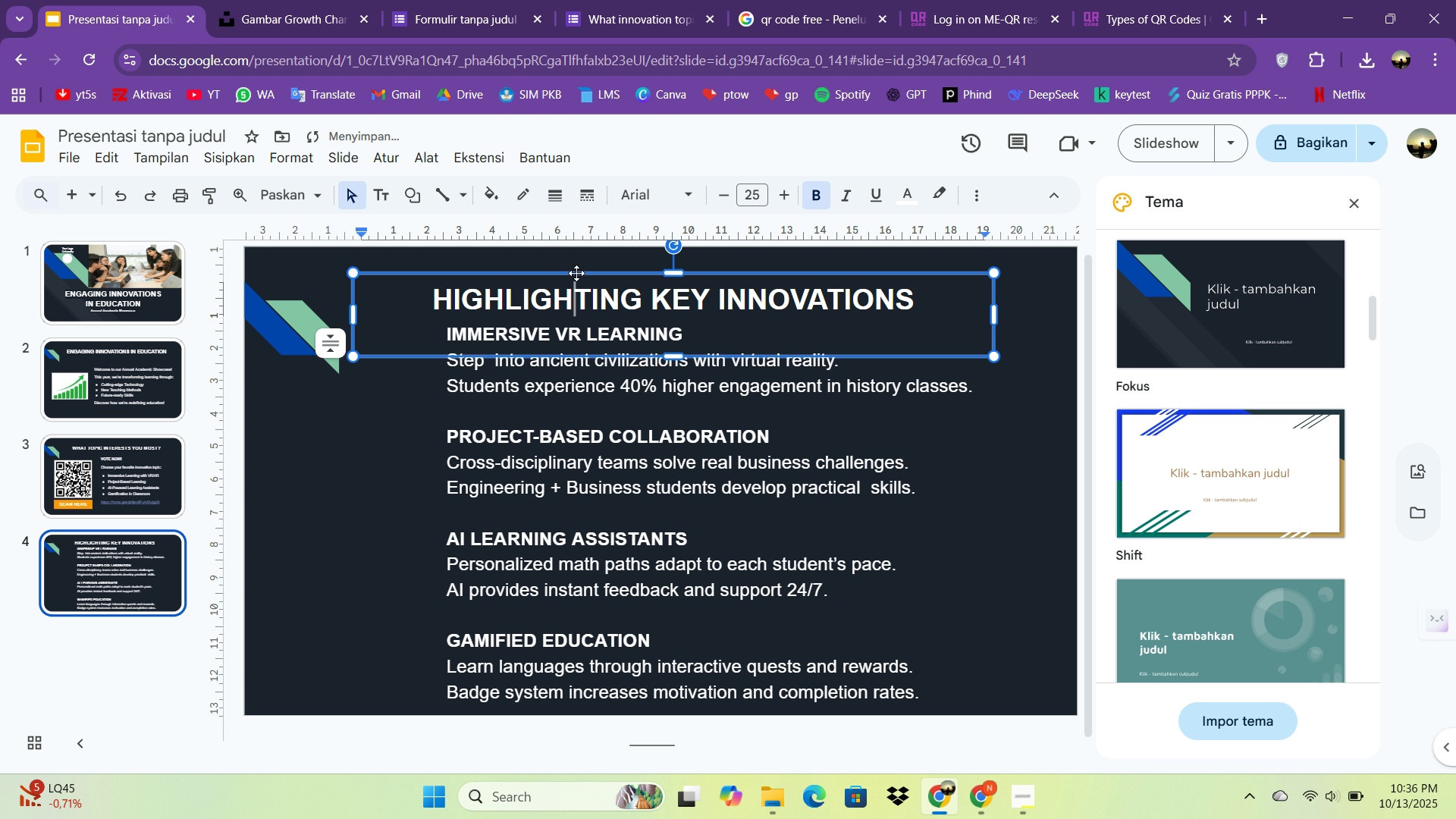 
left_click_drag(start_coordinate=[576, 273], to_coordinate=[583, 255])
 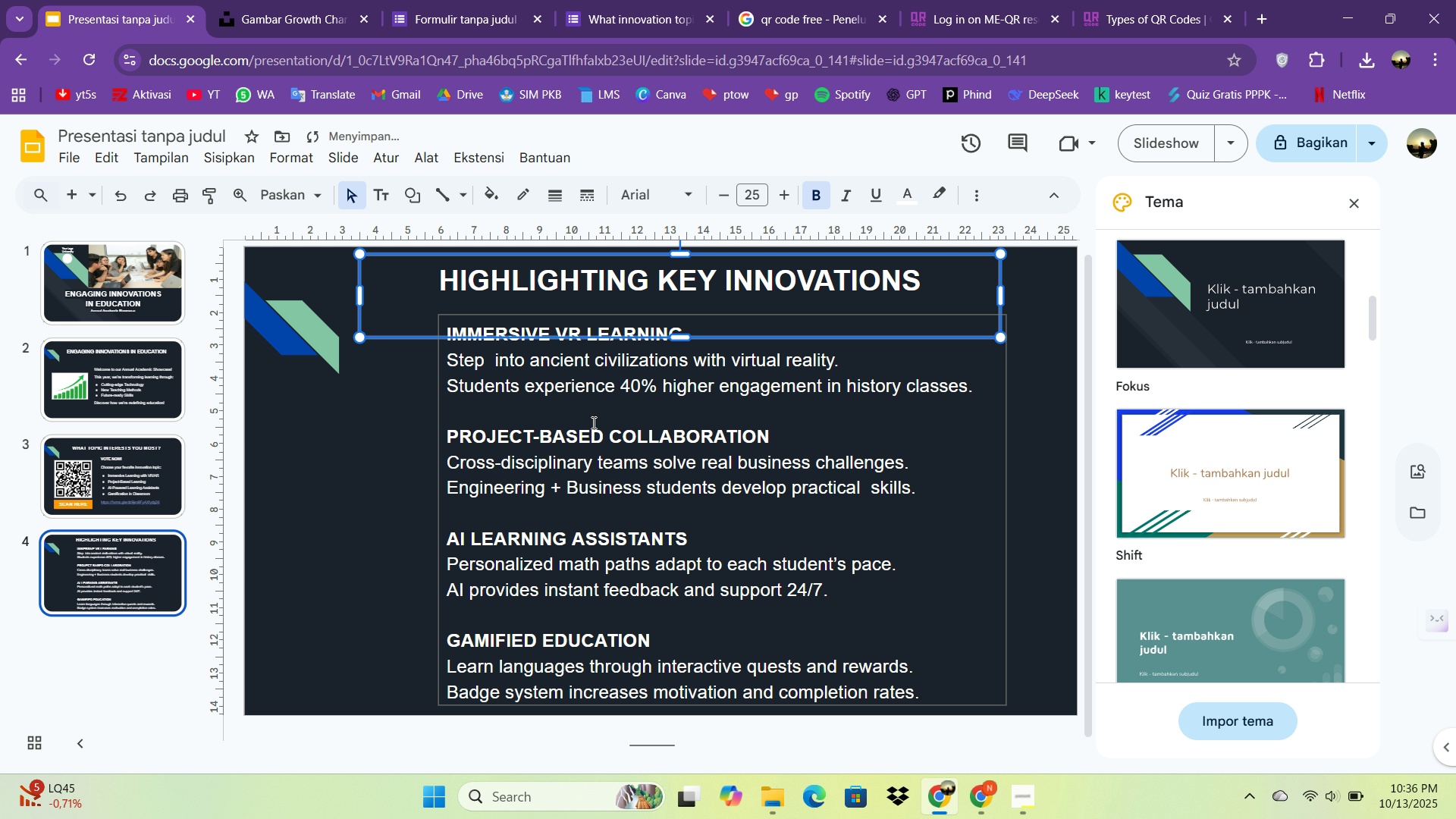 
left_click([592, 422])
 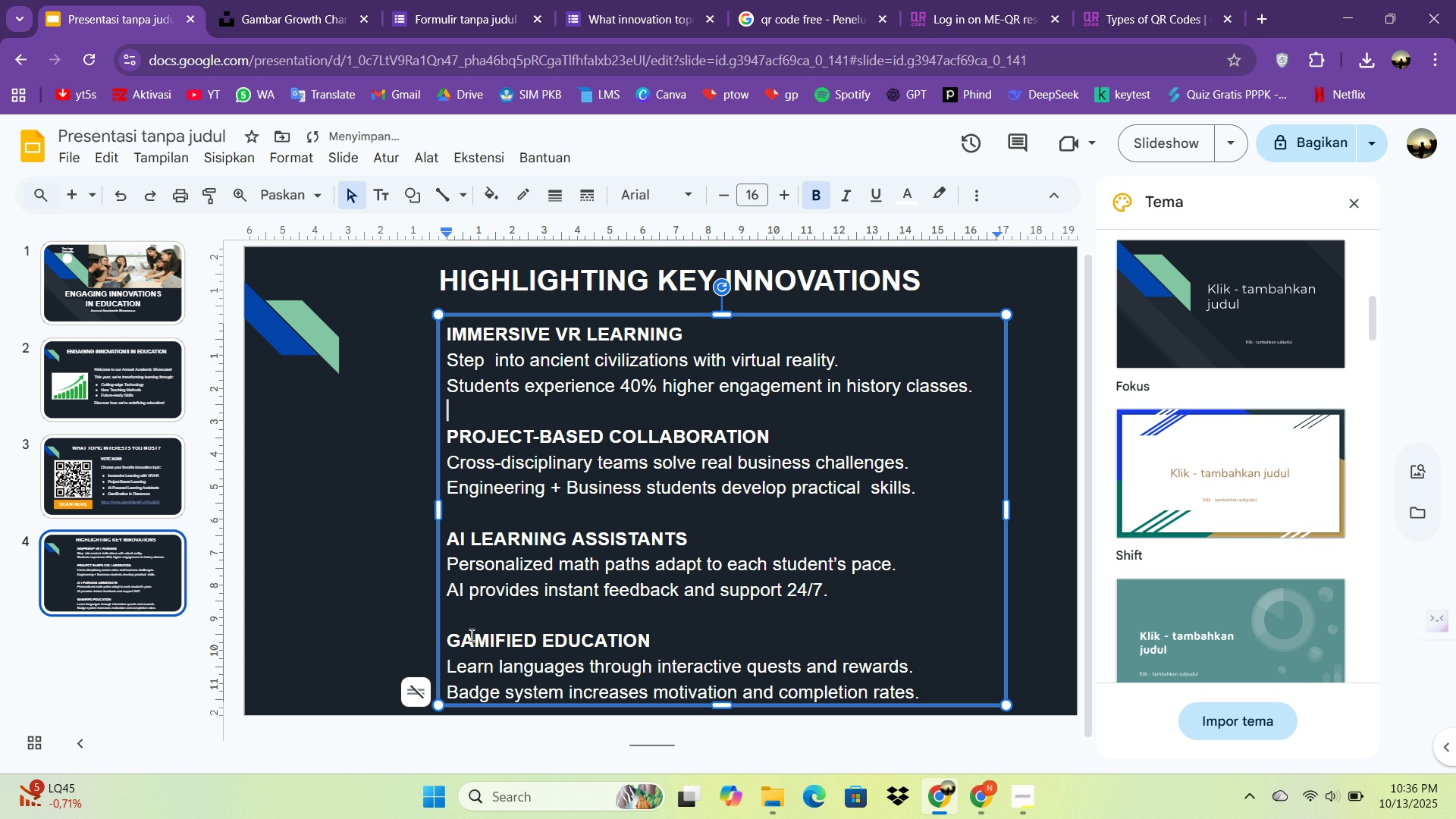 
left_click([470, 635])
 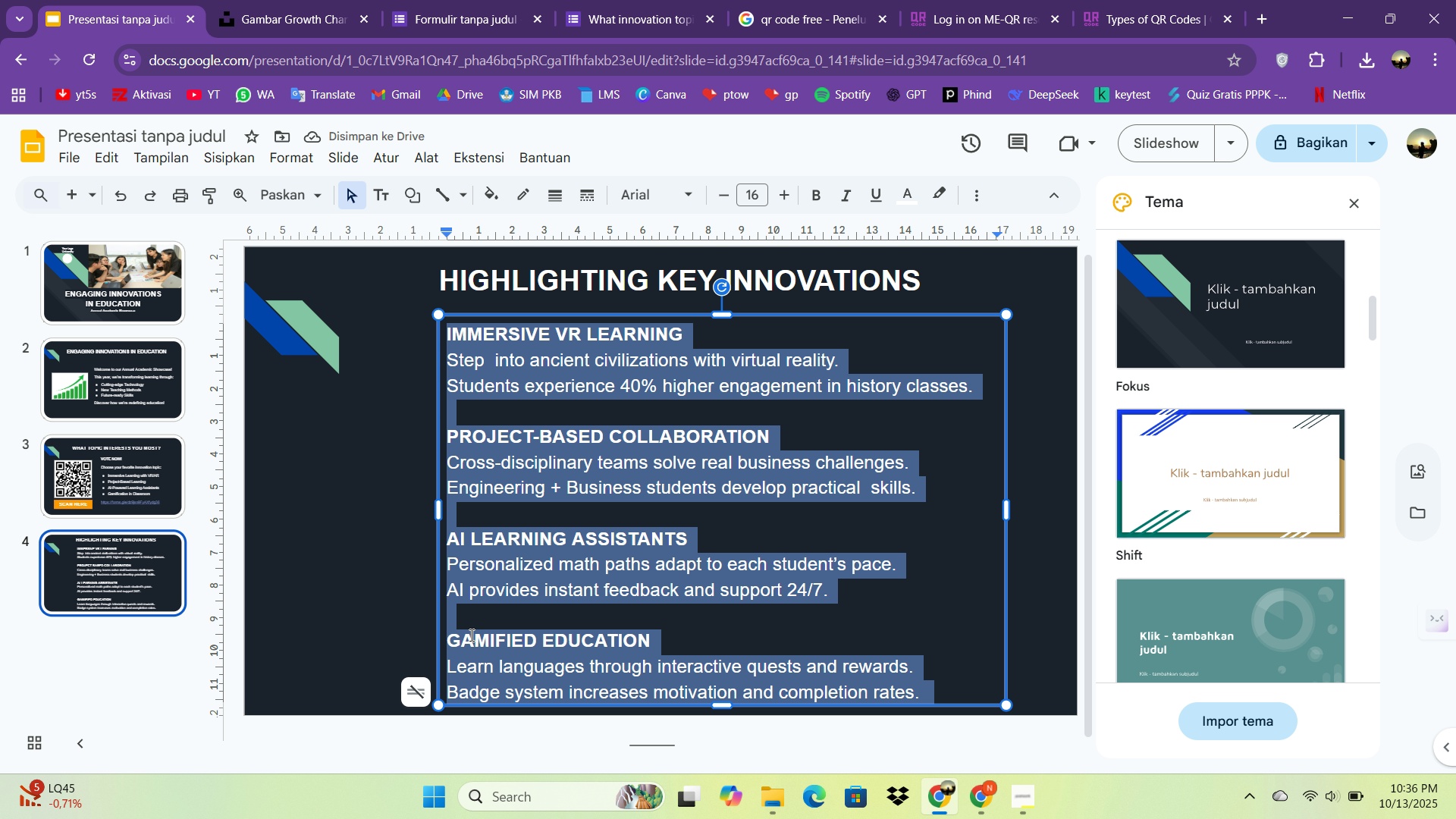 
key(Control+A)
 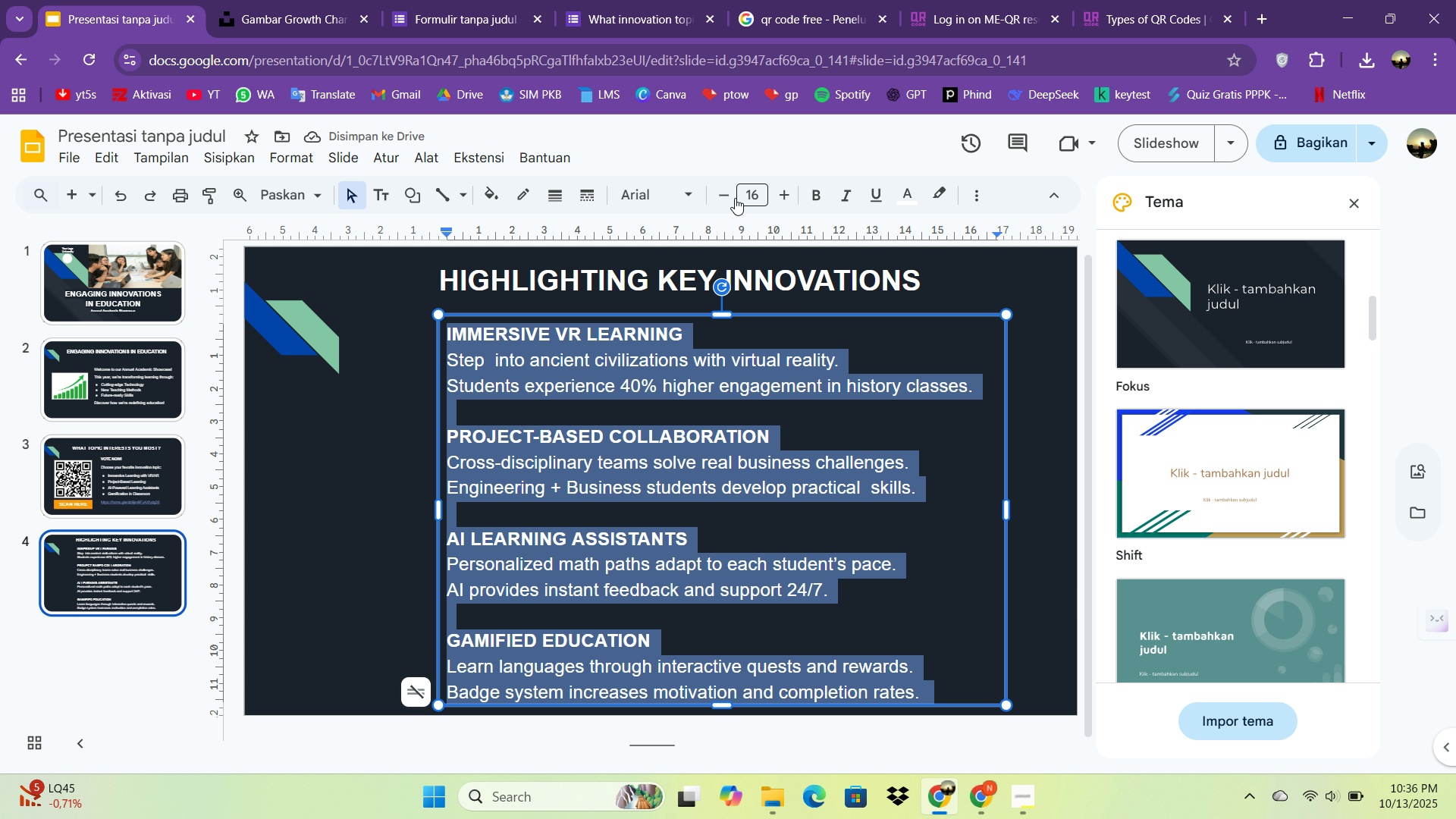 
left_click([730, 200])
 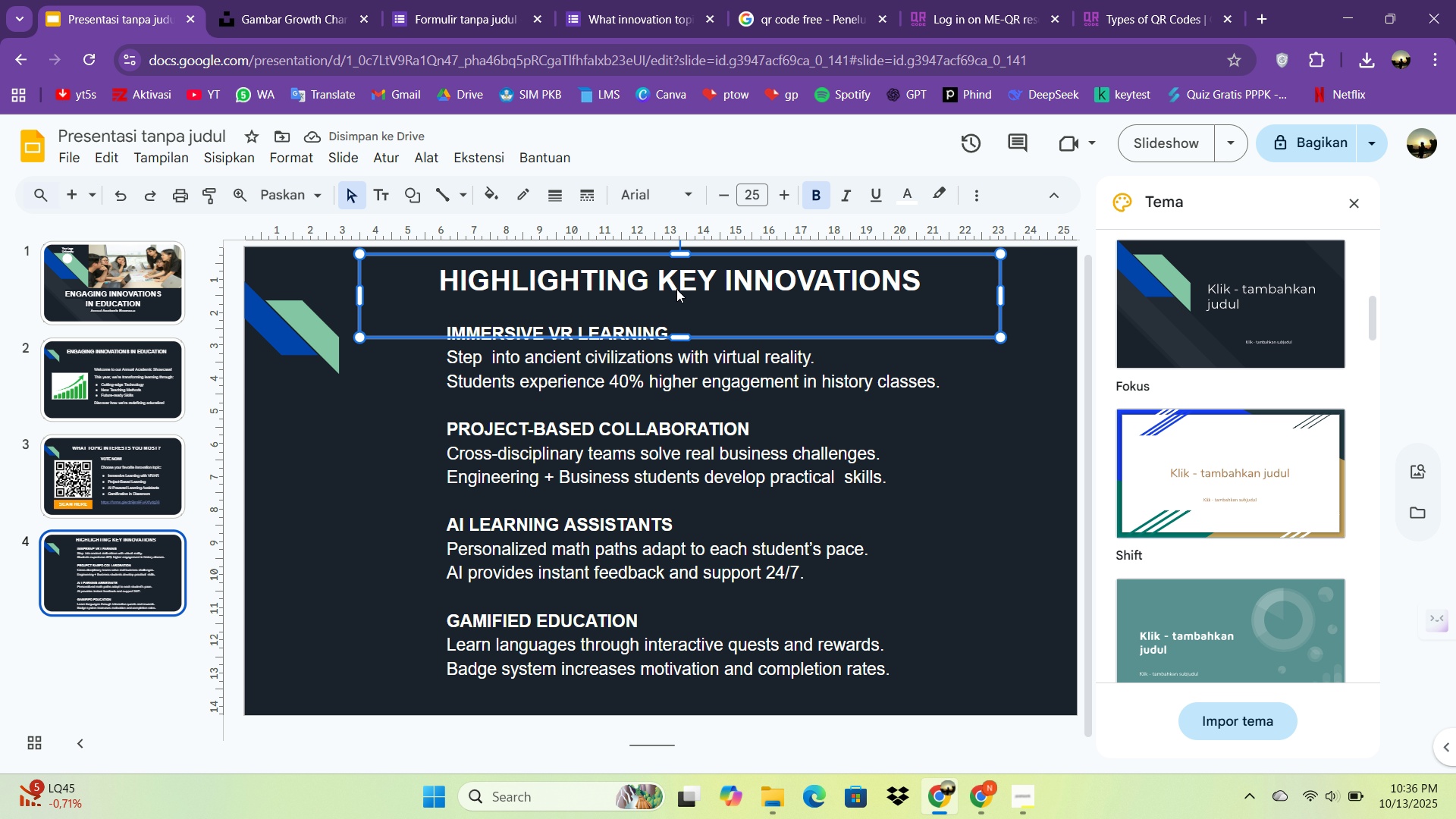 
key(ArrowDown)
 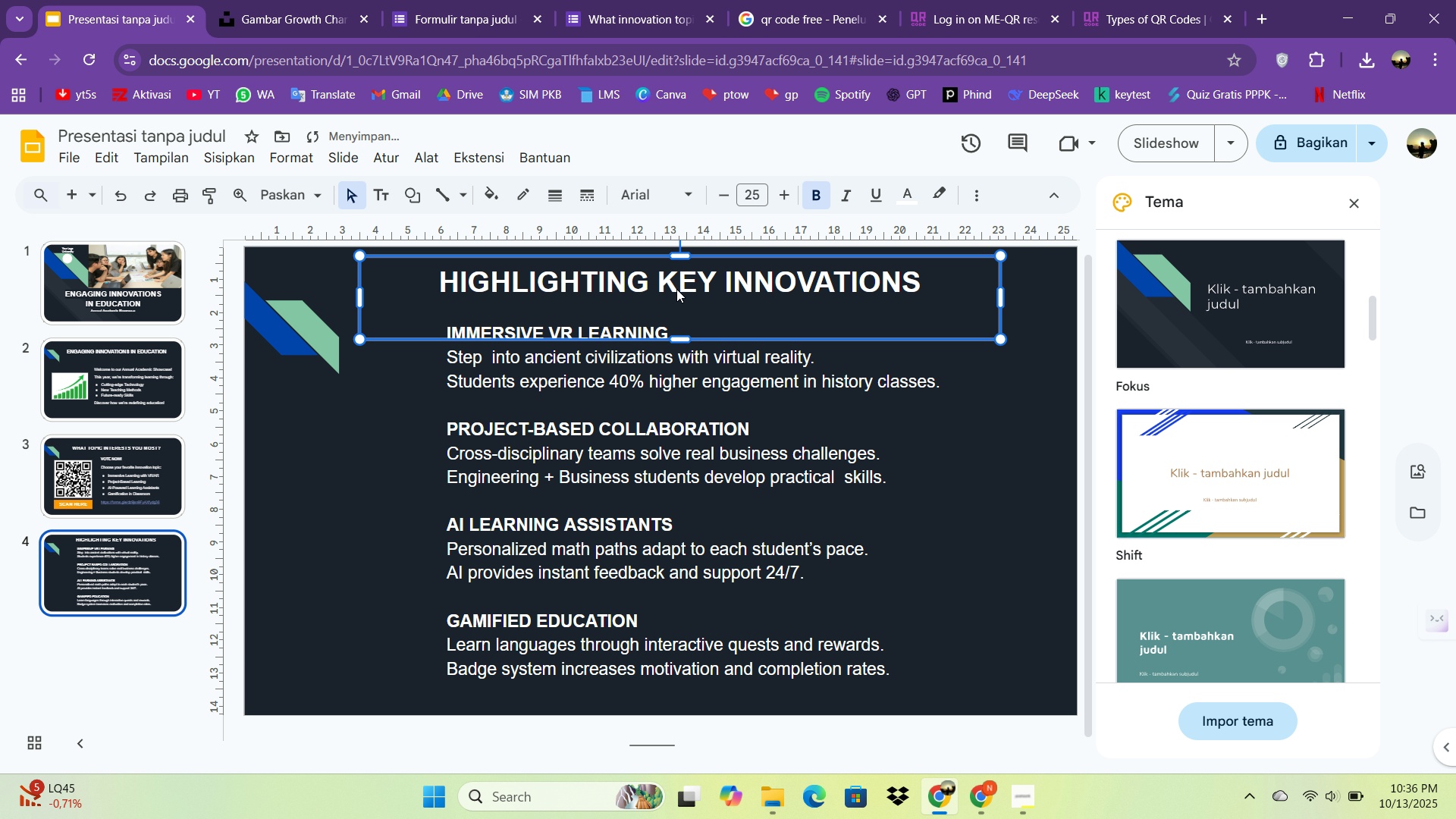 
key(ArrowDown)
 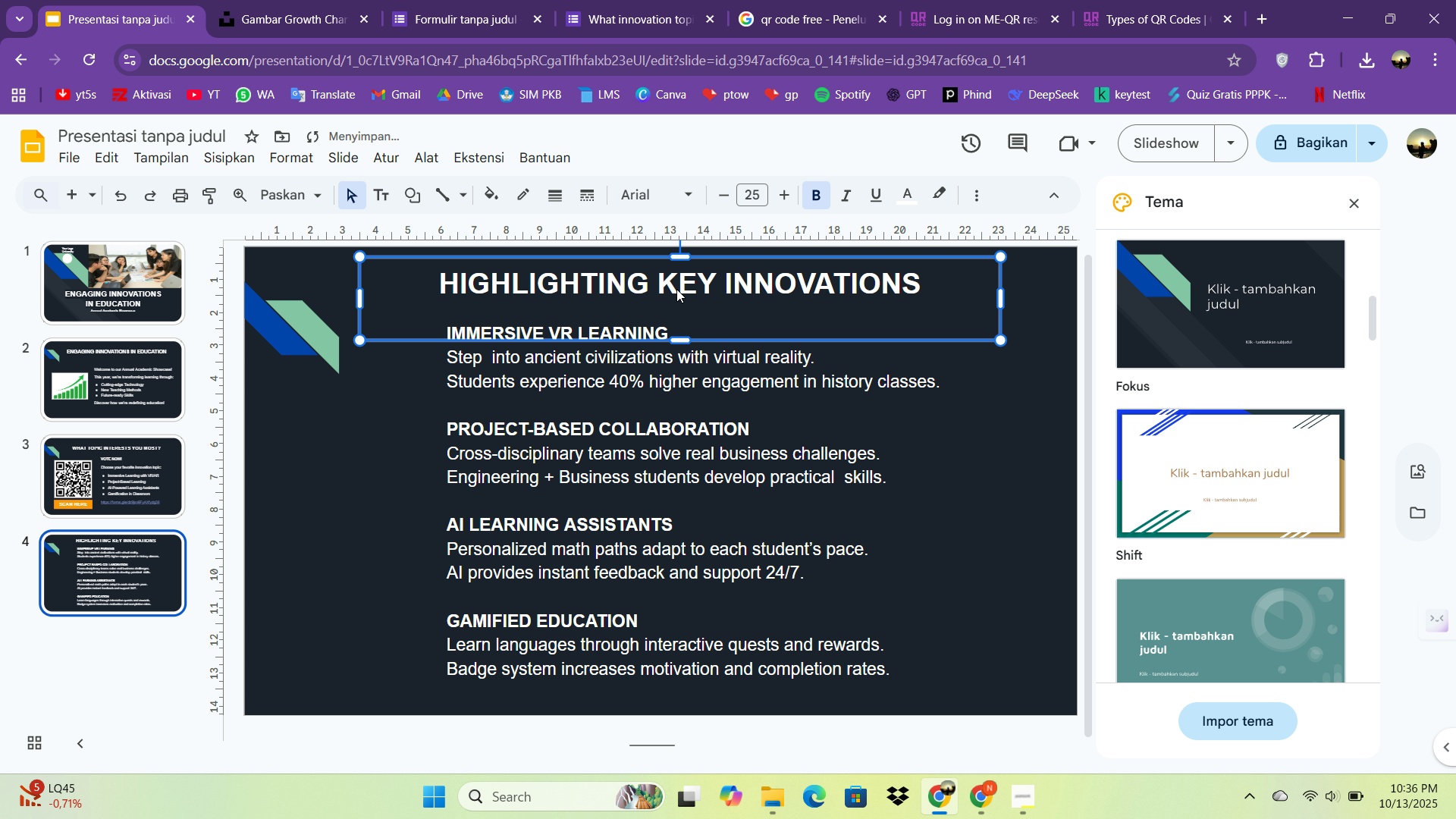 
key(ArrowDown)
 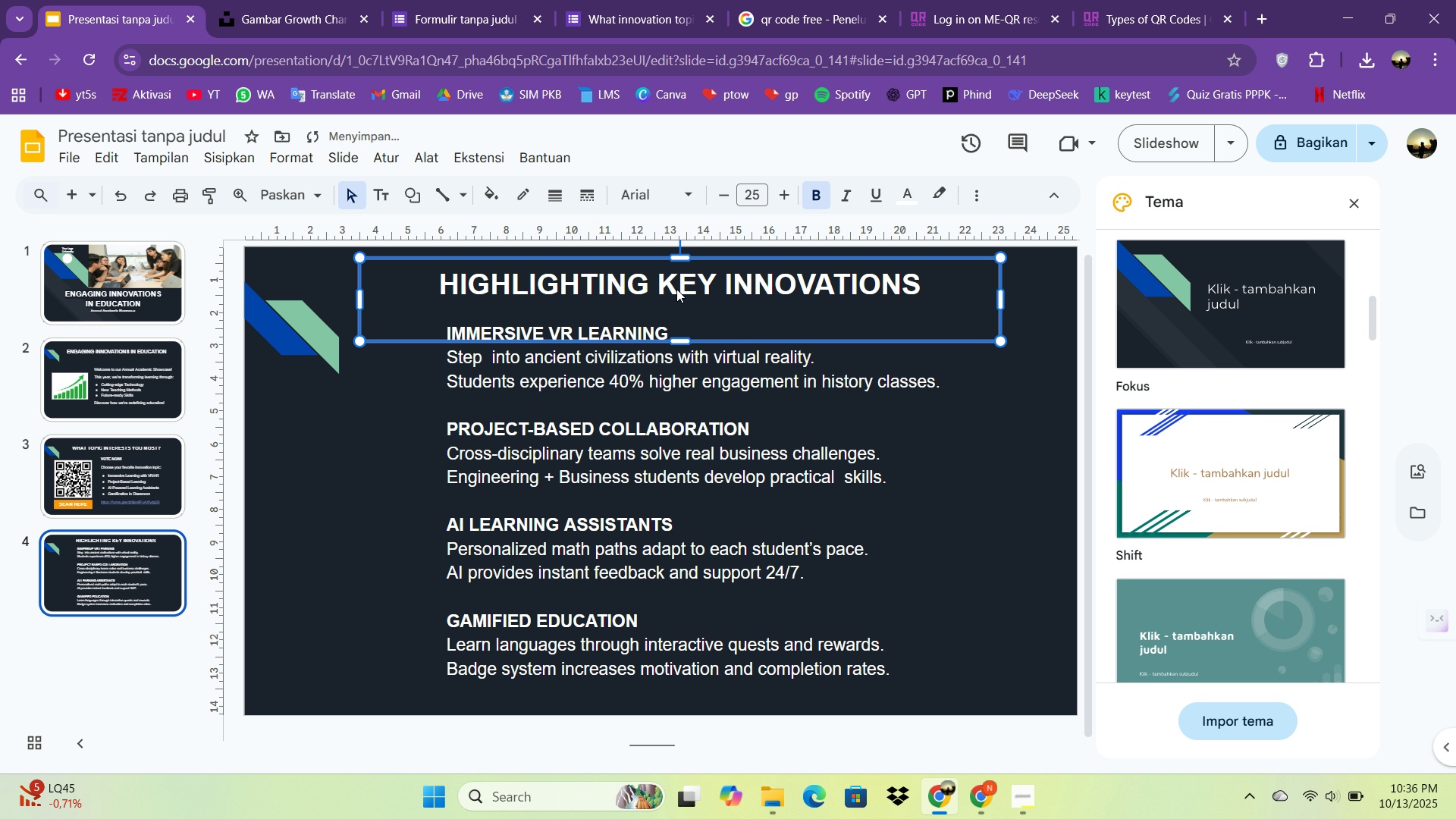 
key(ArrowDown)
 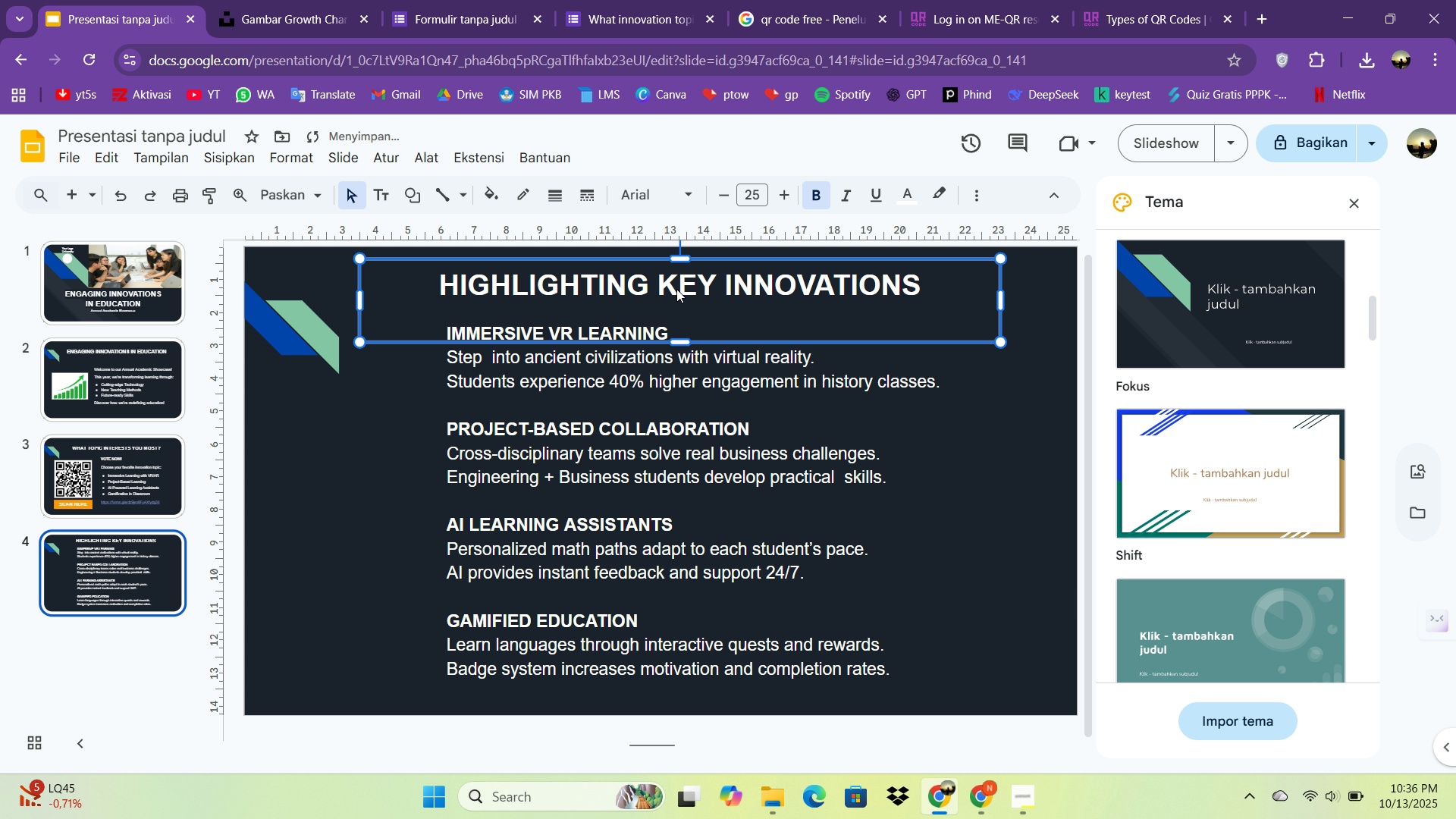 
key(ArrowDown)
 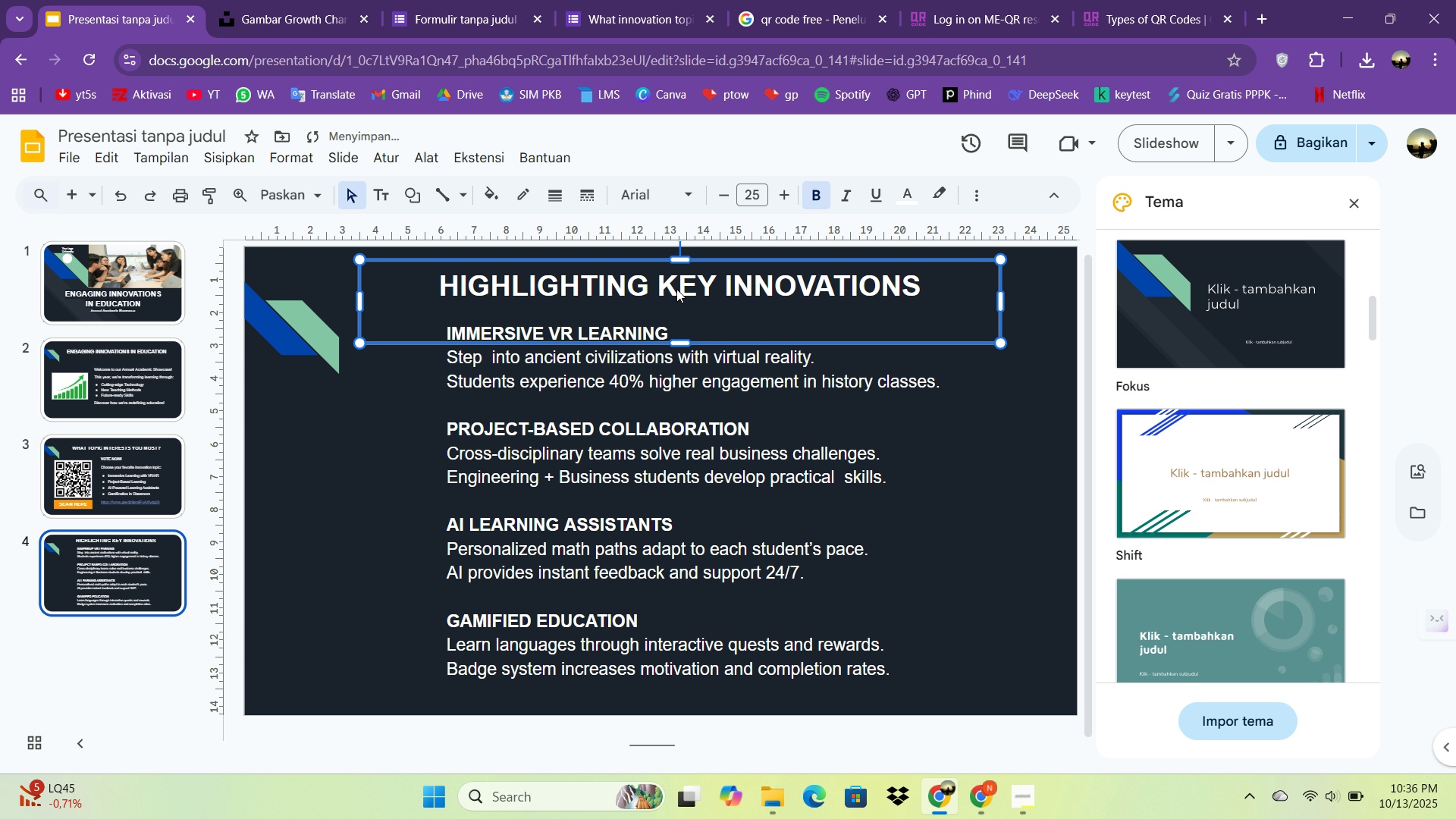 
key(ArrowDown)
 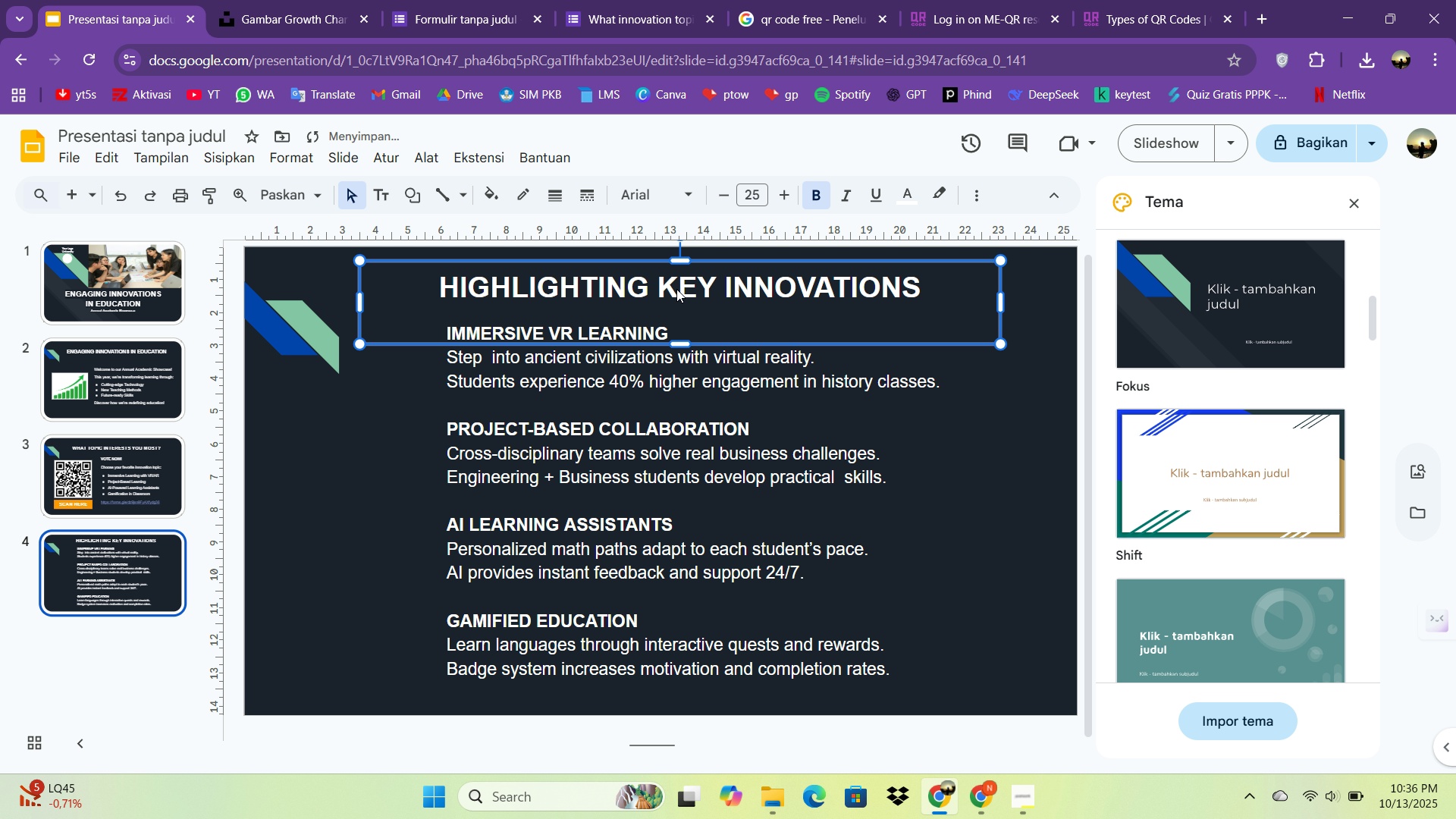 
key(ArrowDown)
 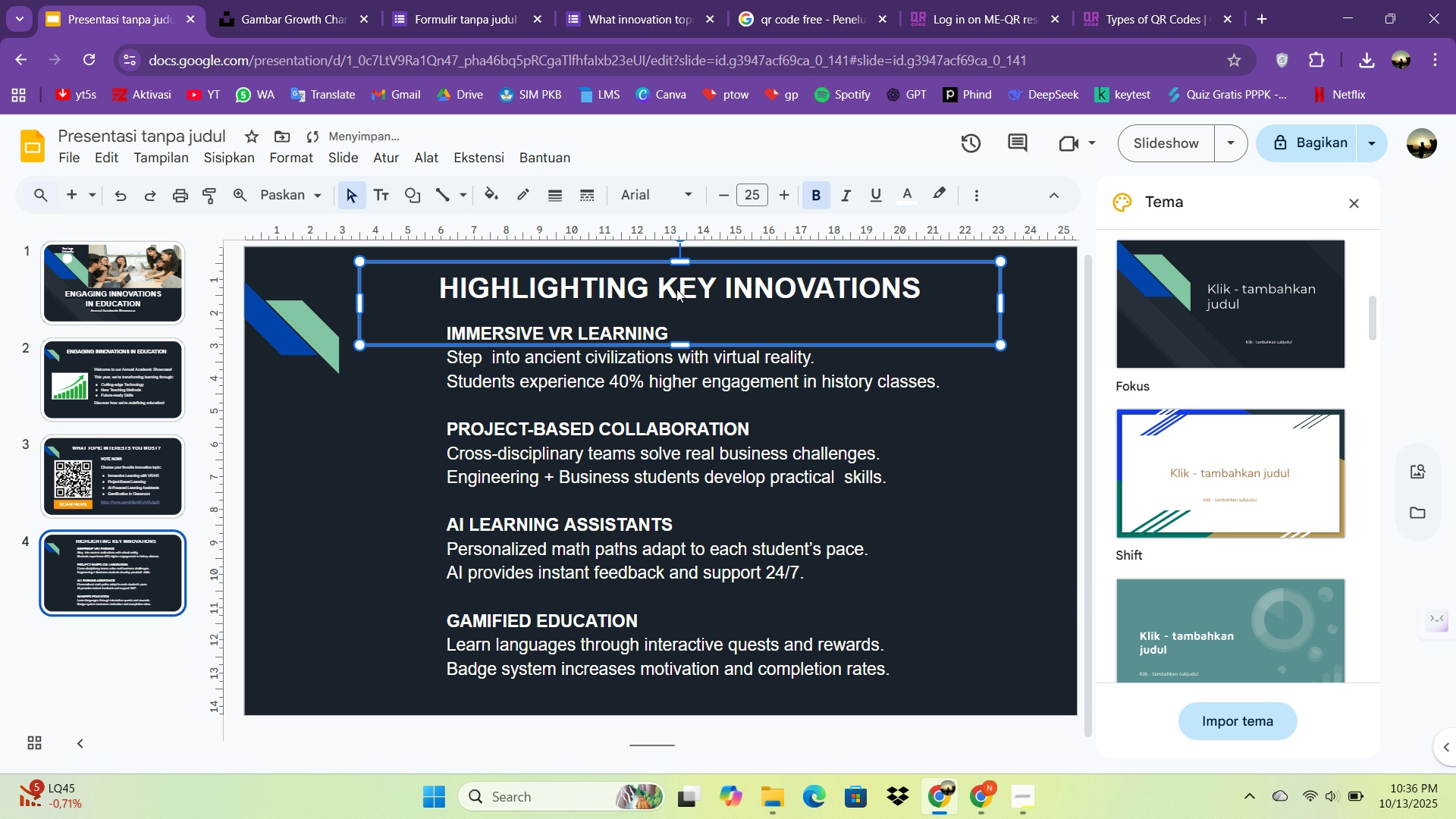 
key(ArrowDown)
 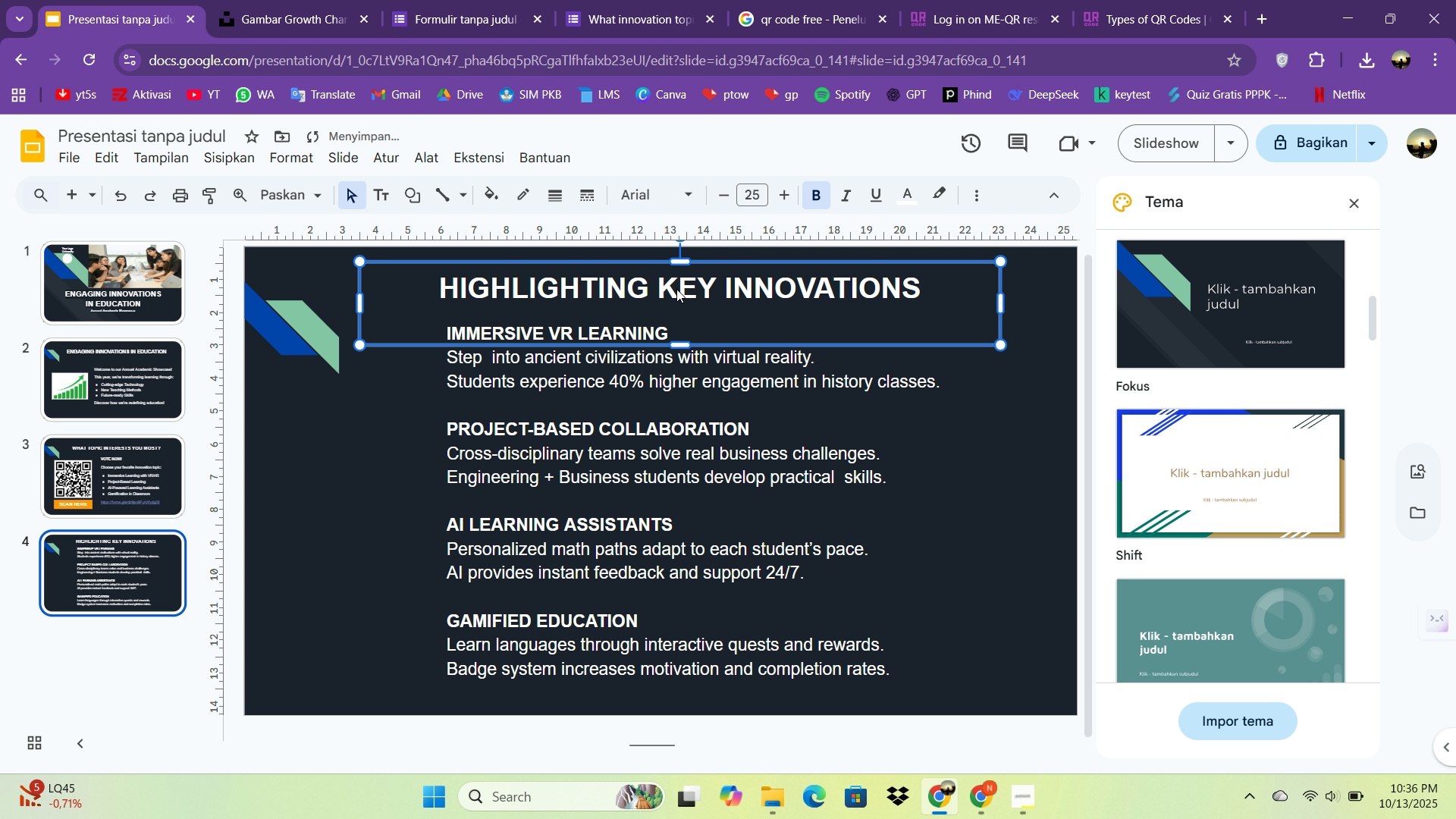 
key(ArrowDown)
 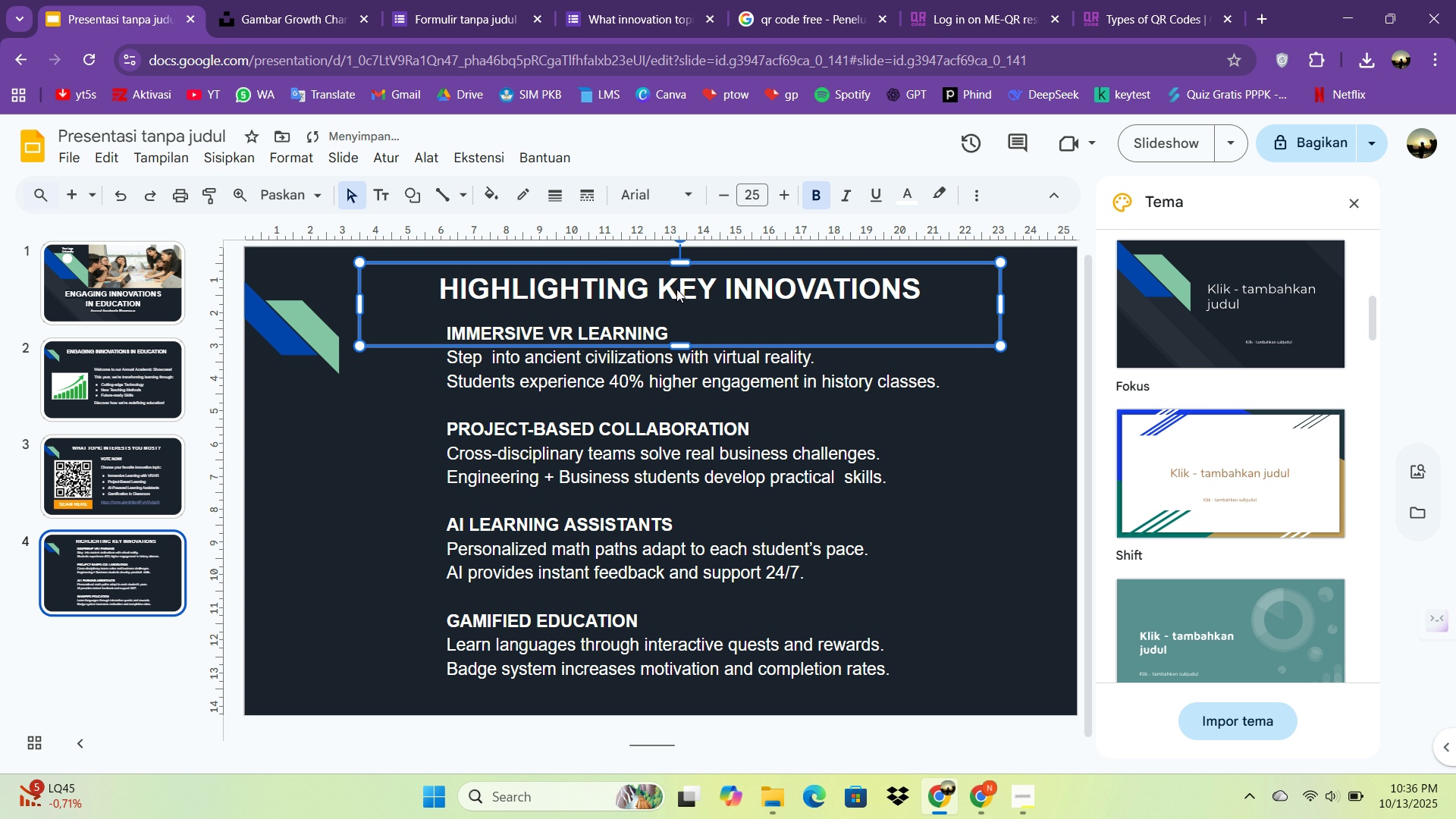 
hold_key(key=ArrowLeft, duration=1.07)
 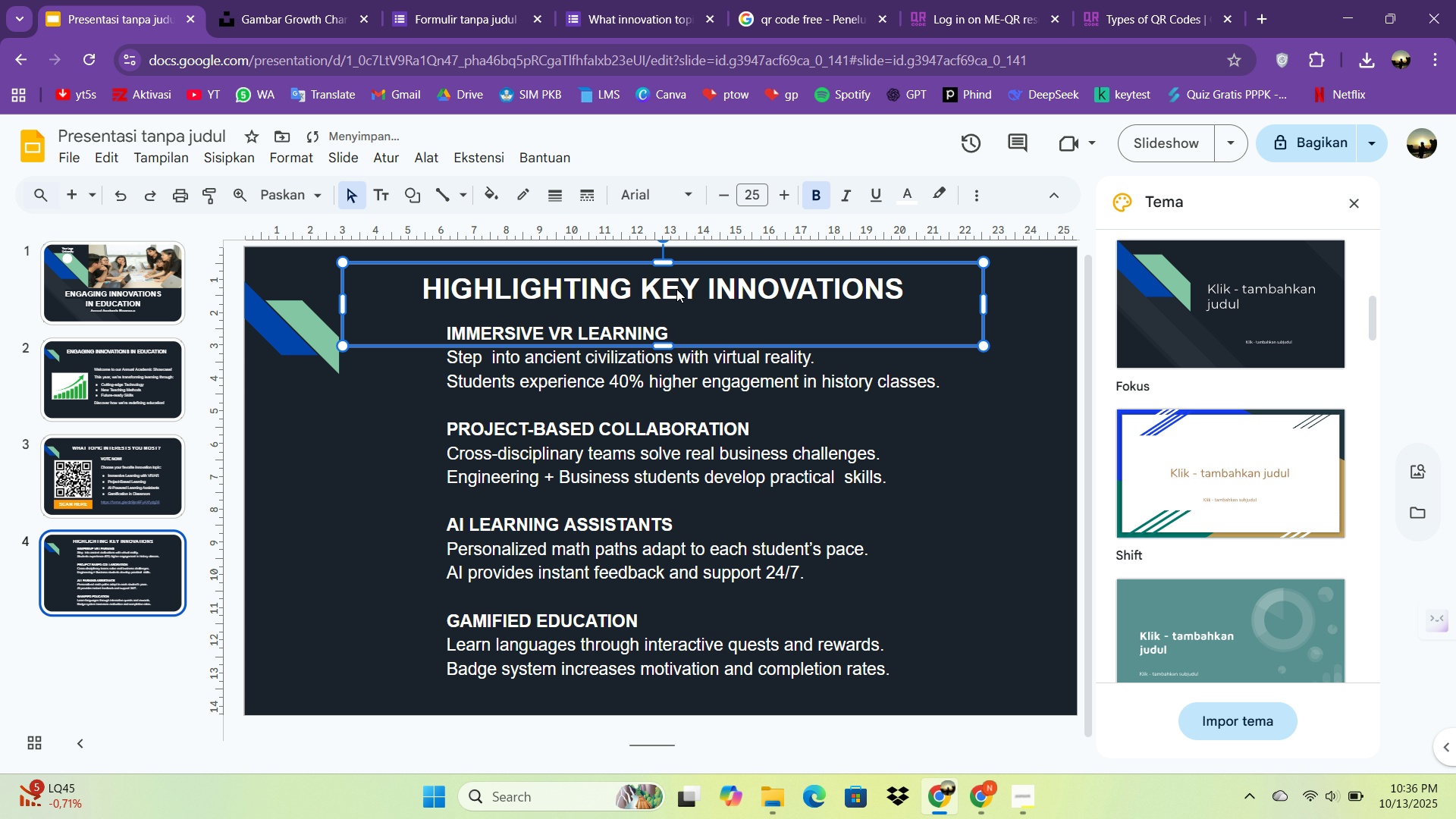 
hold_key(key=ArrowLeft, duration=0.69)
 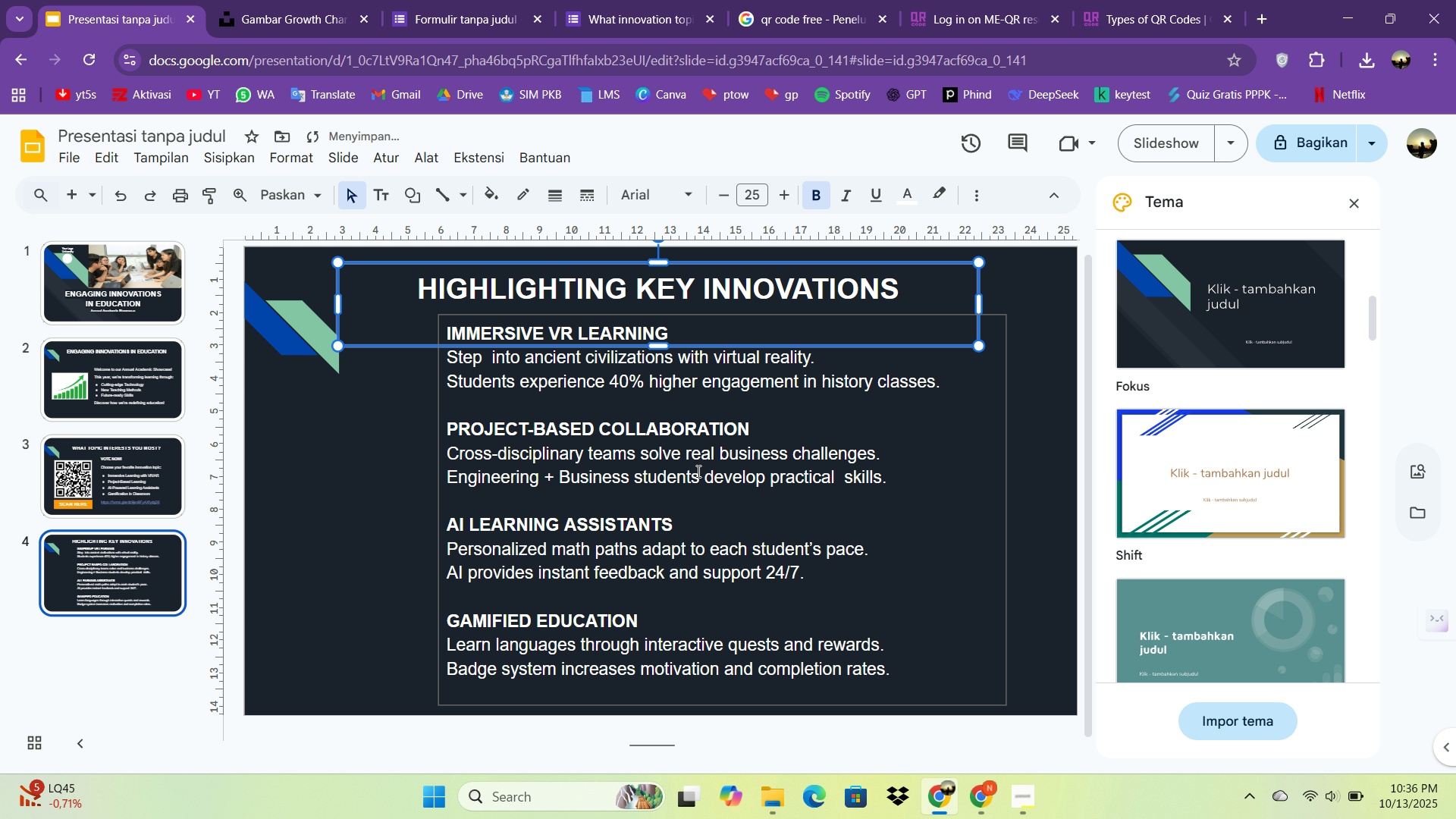 
left_click([697, 471])
 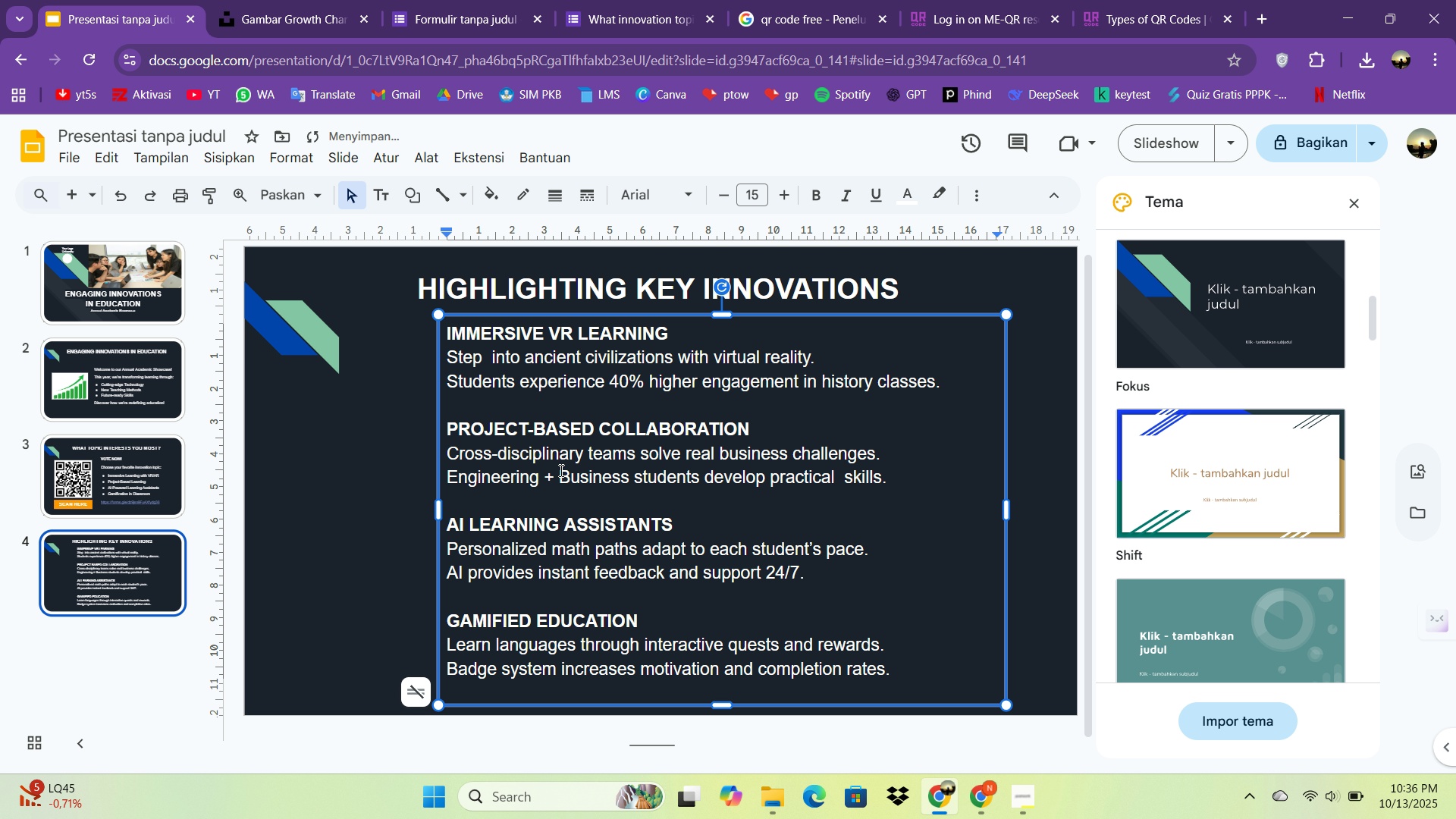 
hold_key(key=ArrowLeft, duration=1.08)
 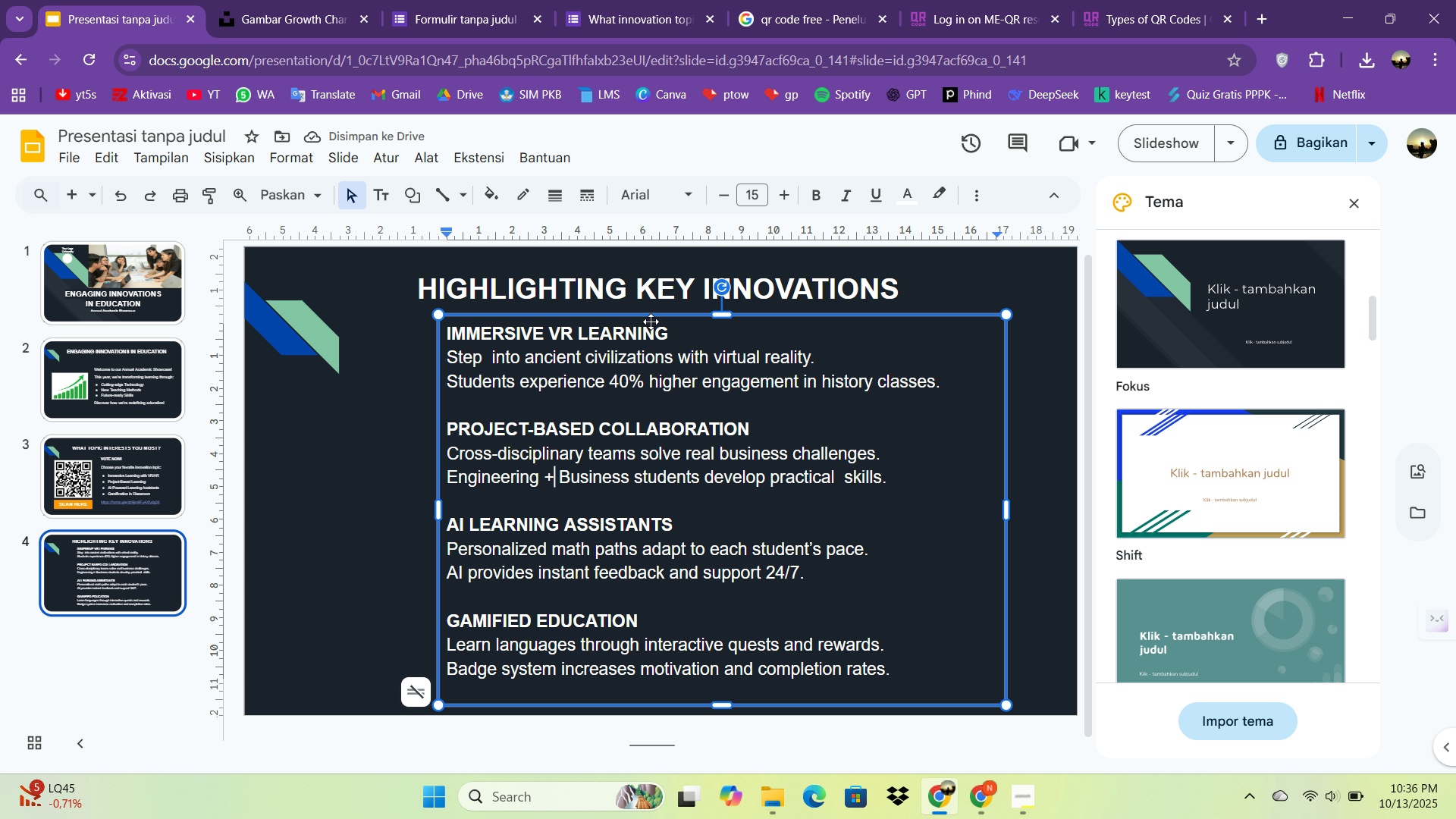 
left_click([652, 316])
 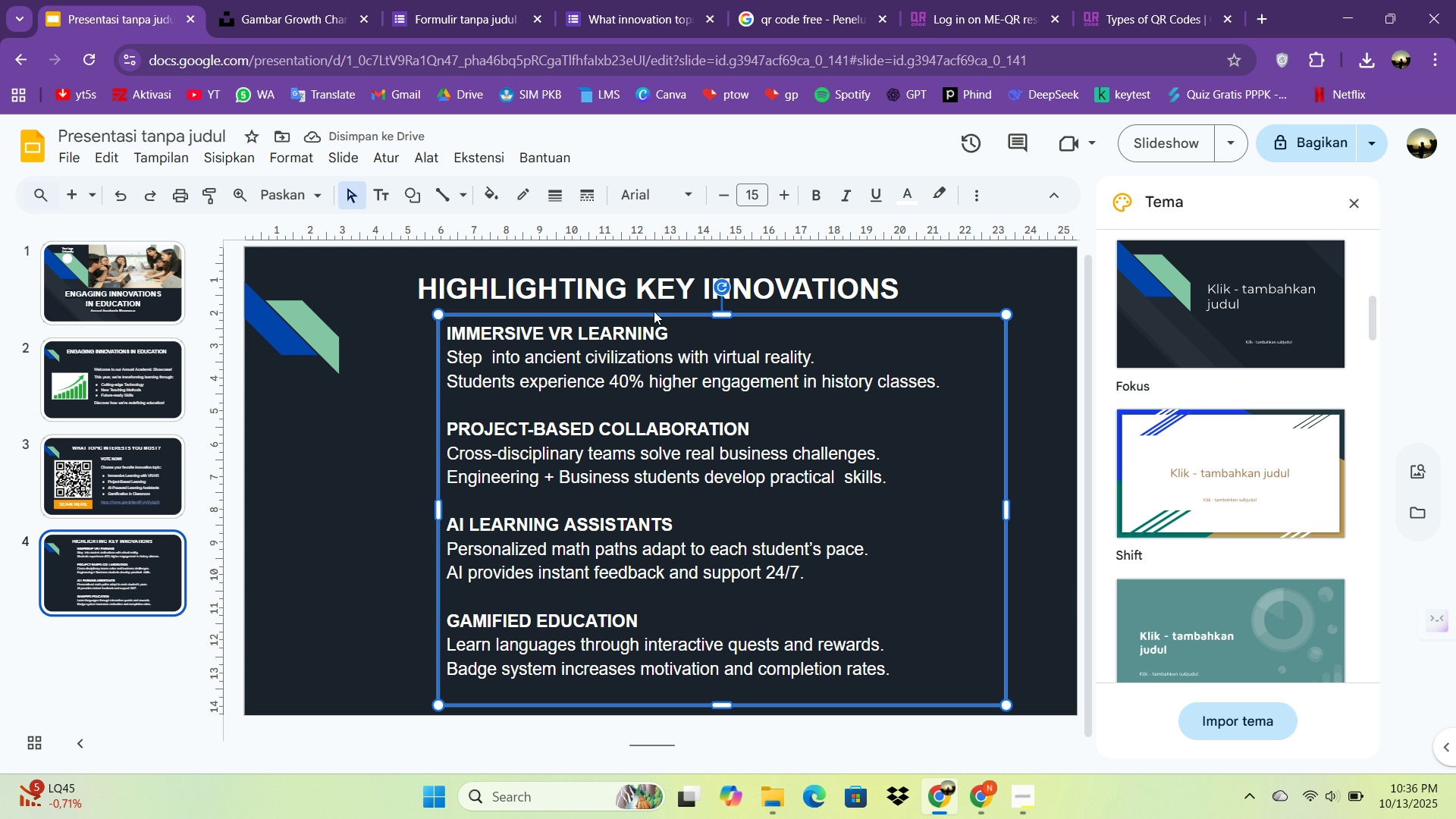 
hold_key(key=ArrowLeft, duration=1.5)
 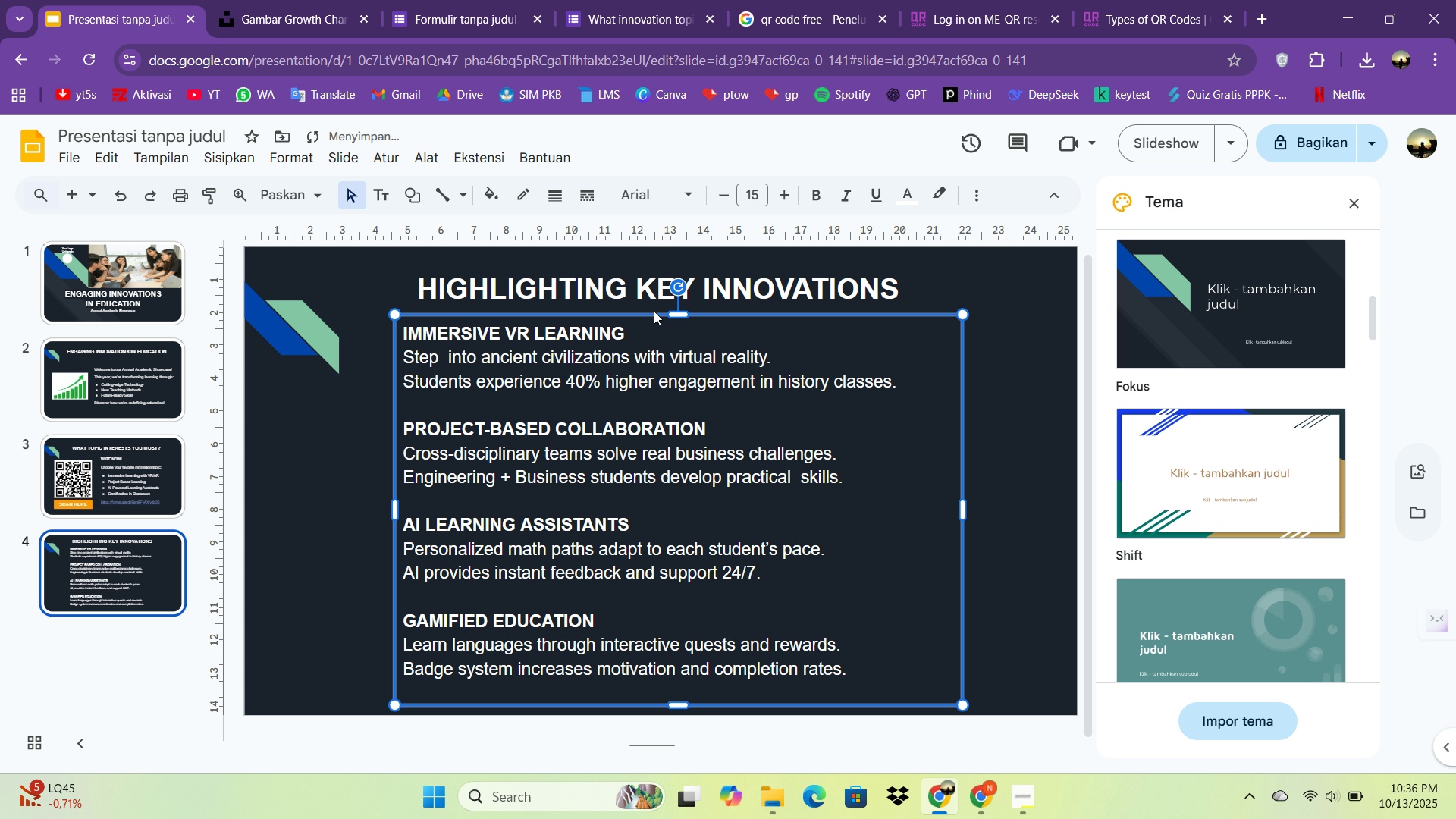 
hold_key(key=ArrowLeft, duration=0.55)
 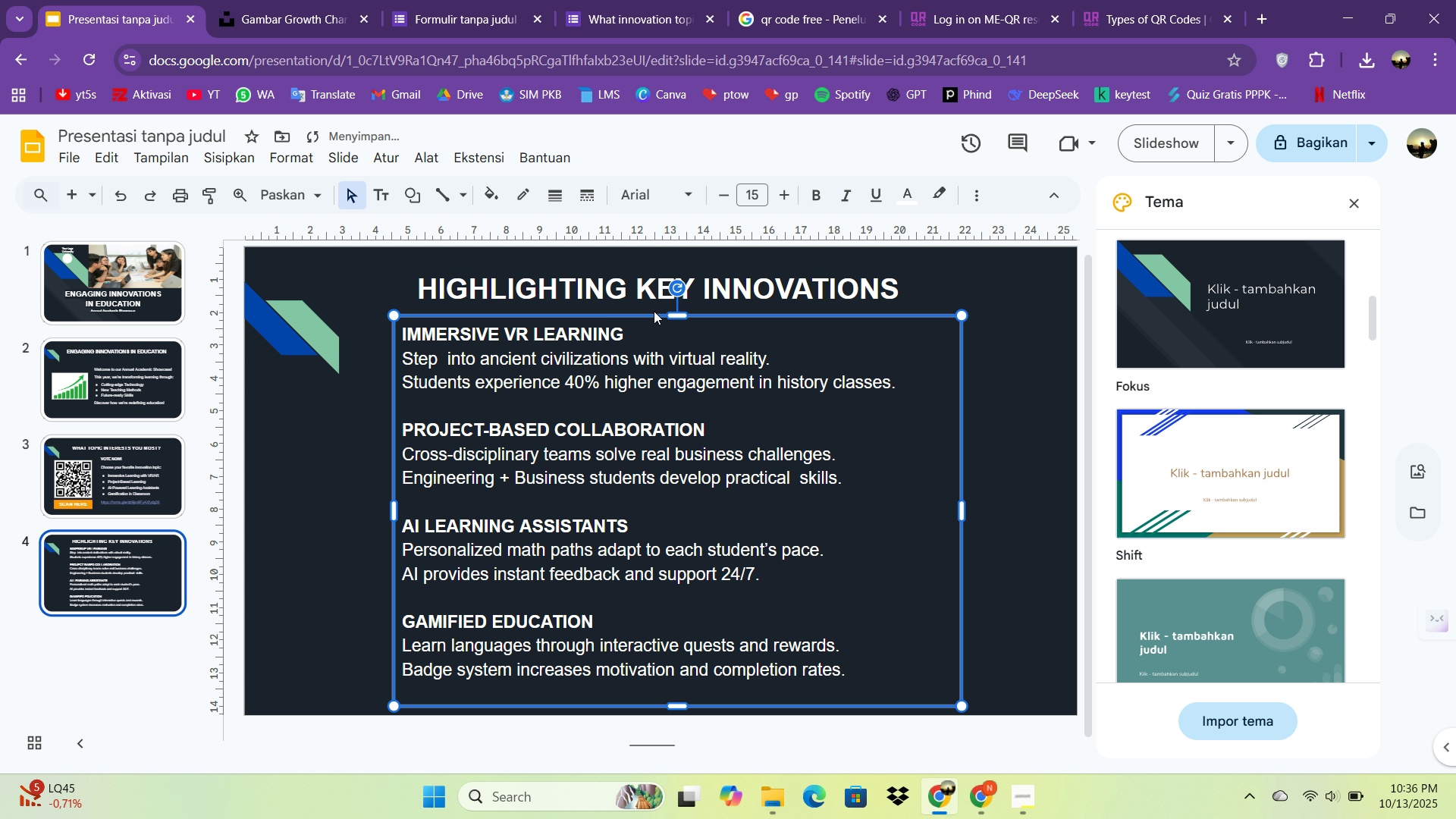 
hold_key(key=ArrowDown, duration=1.07)
 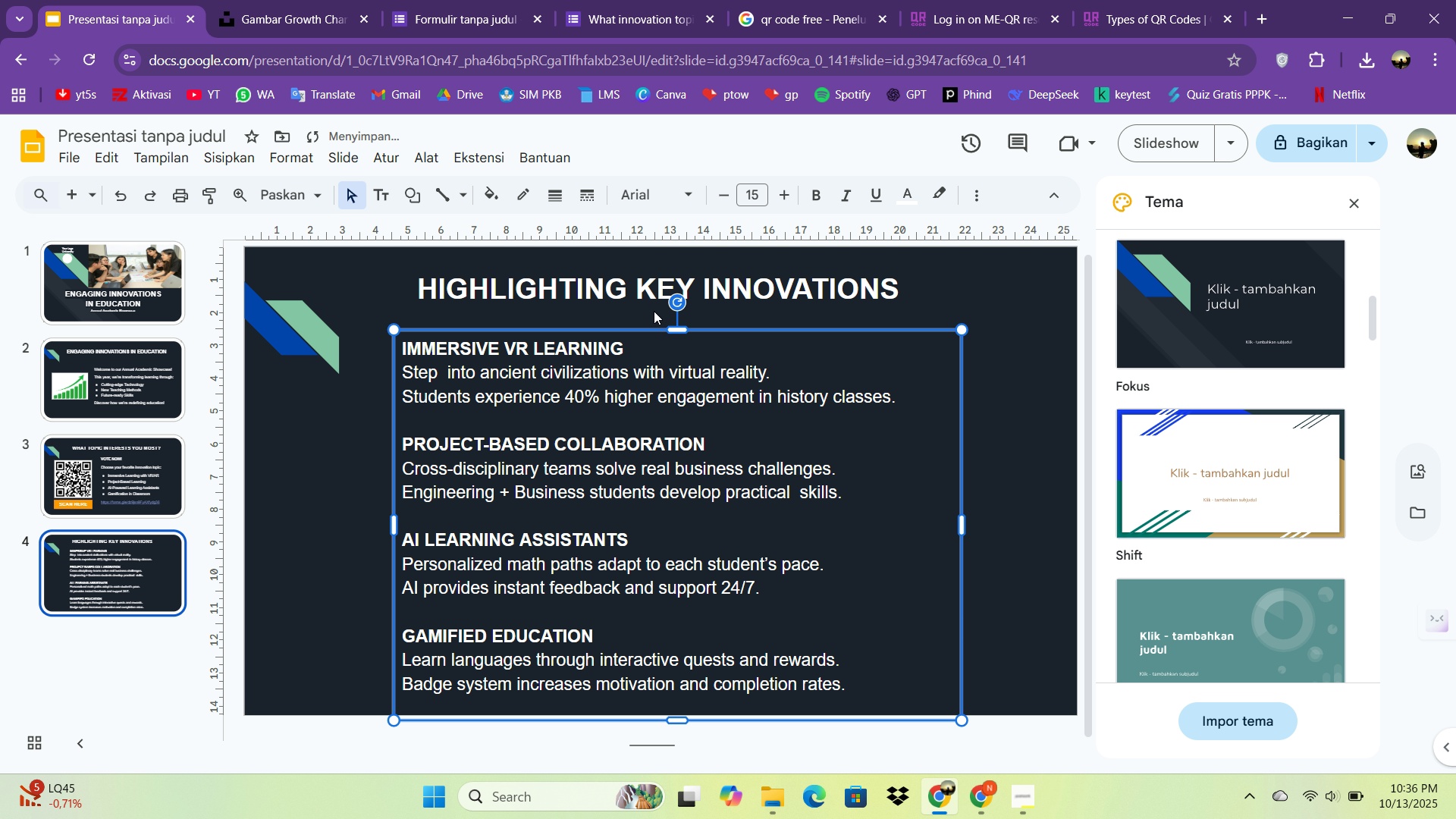 
key(ArrowUp)
 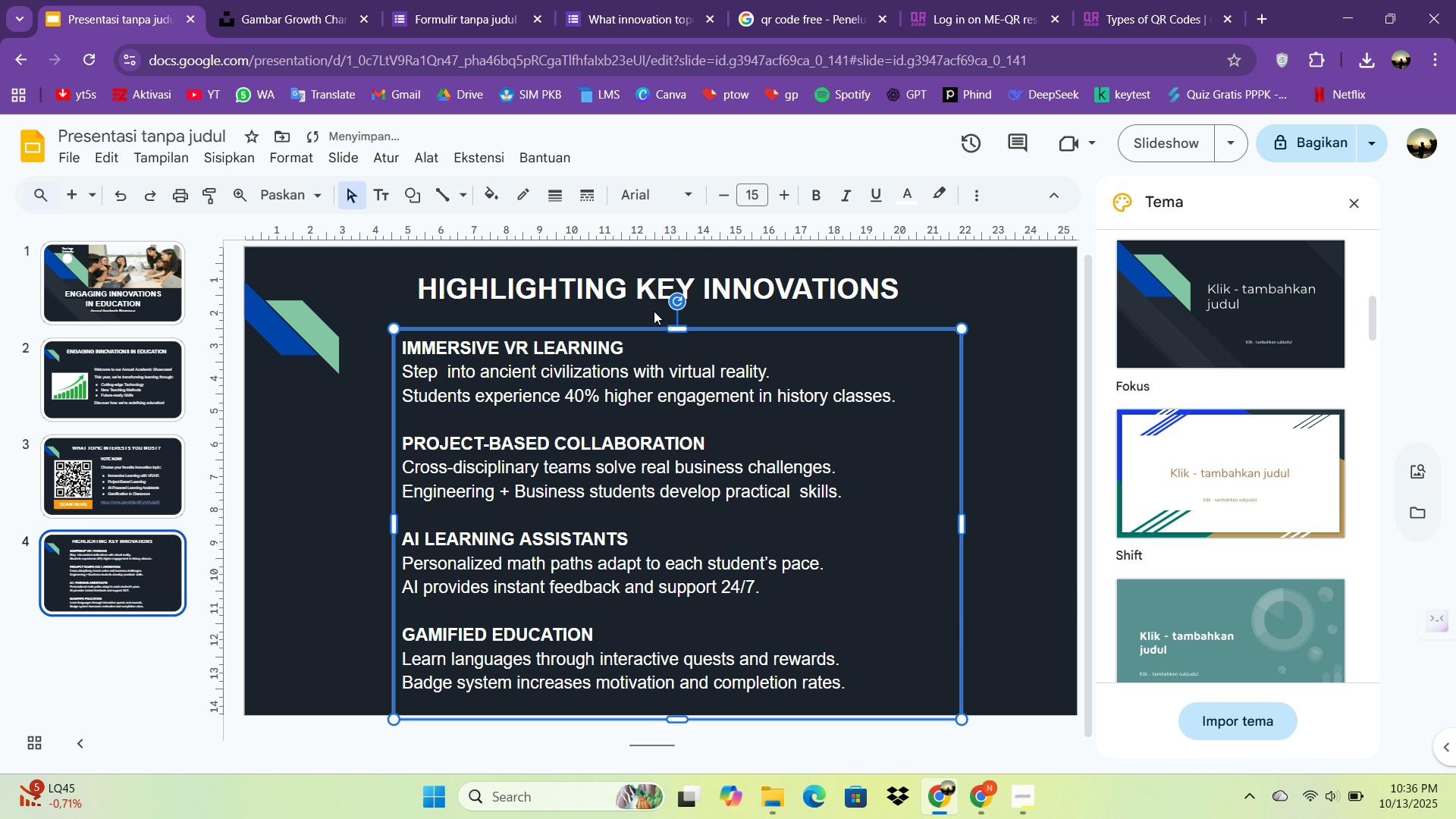 
key(ArrowUp)
 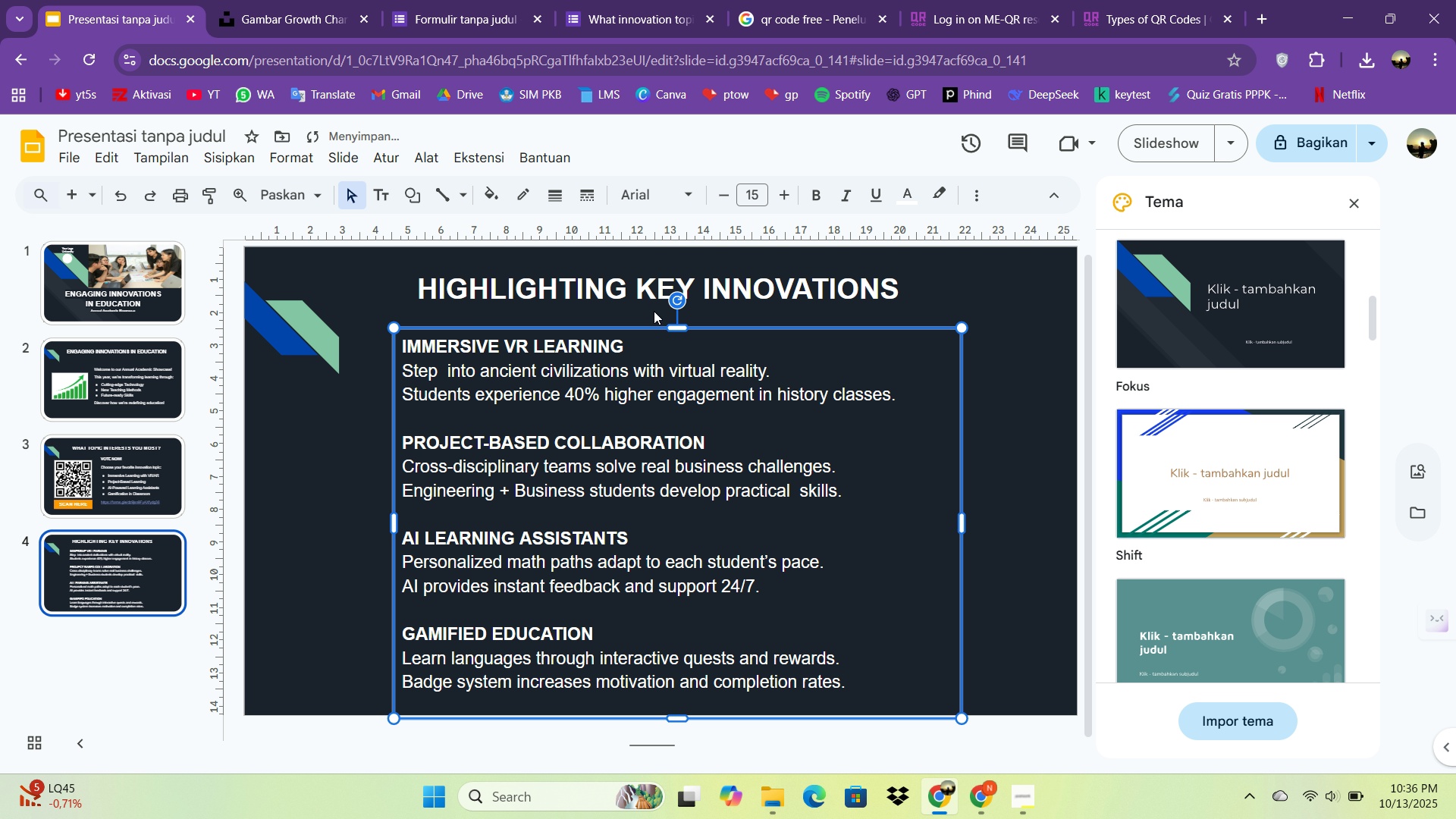 
key(ArrowUp)
 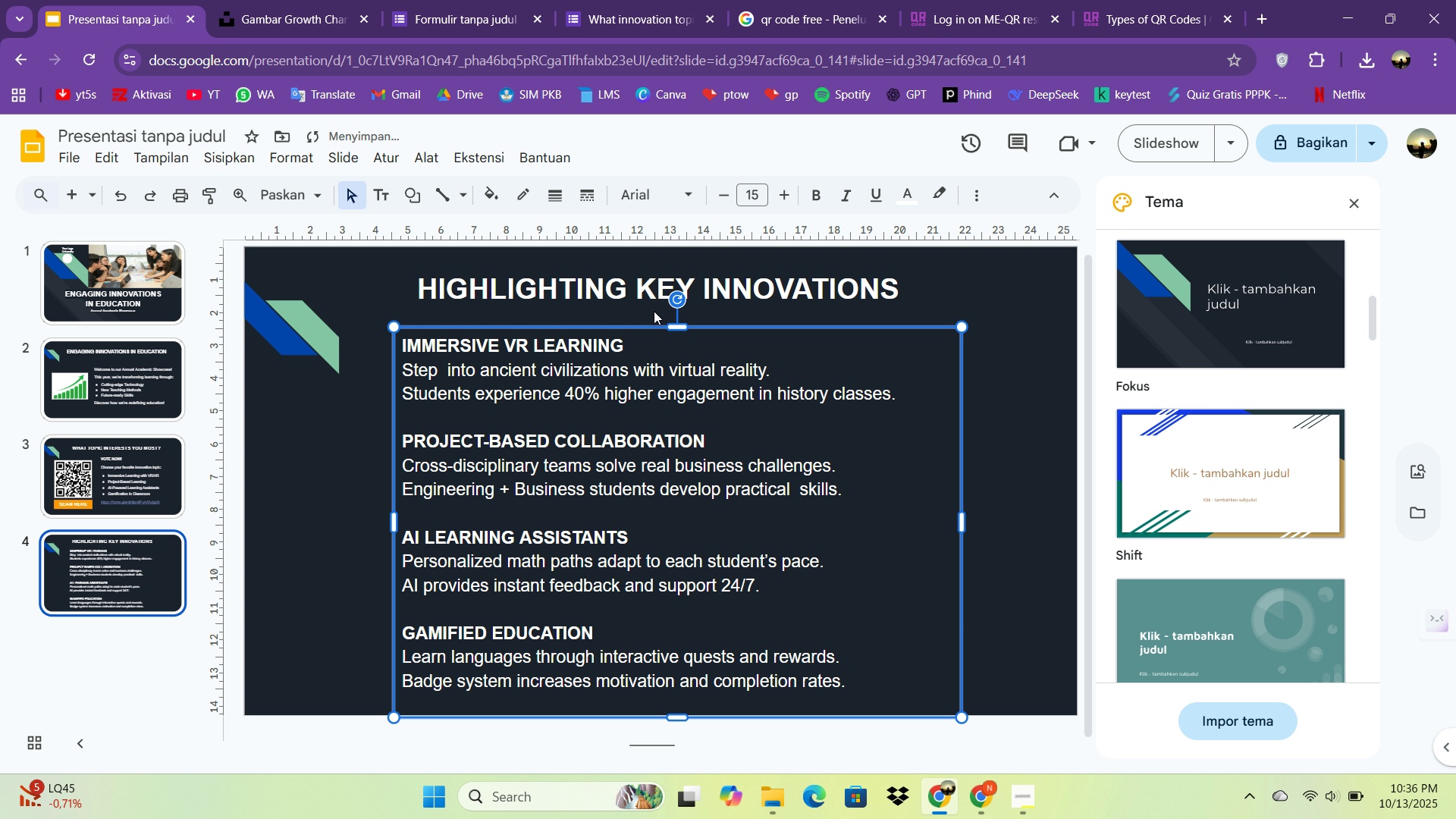 
key(ArrowUp)
 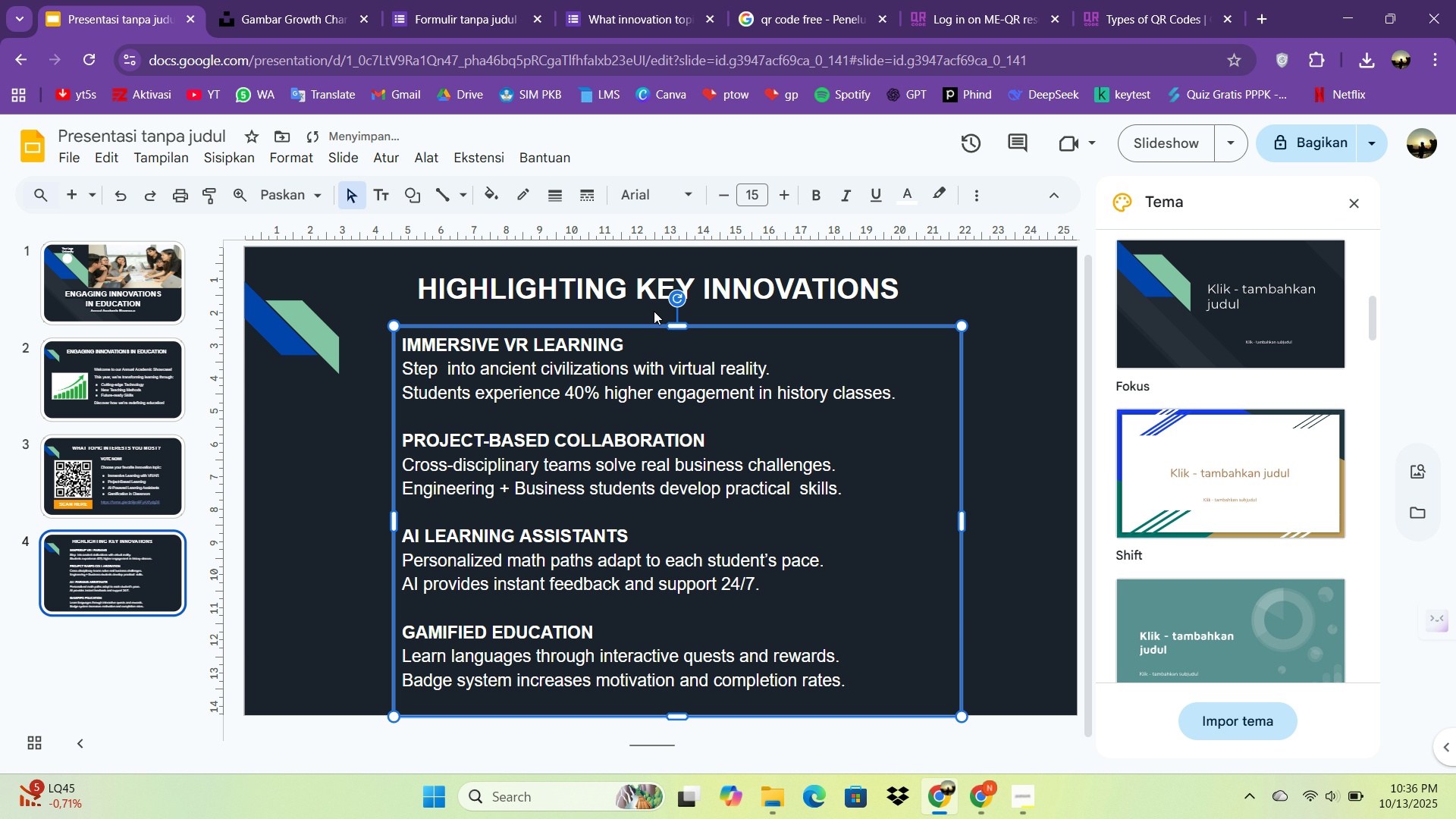 
key(ArrowUp)
 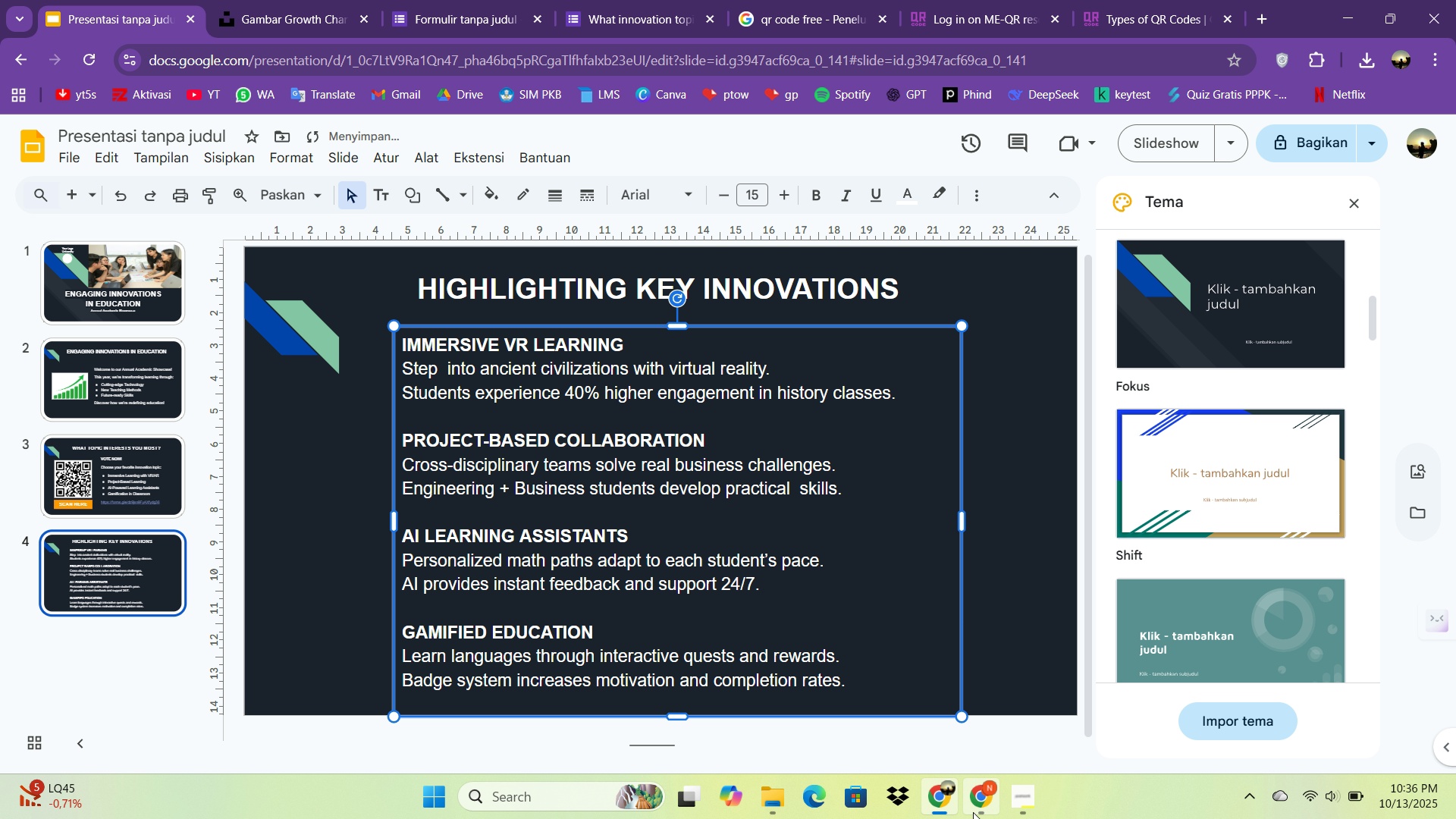 
double_click([979, 811])
 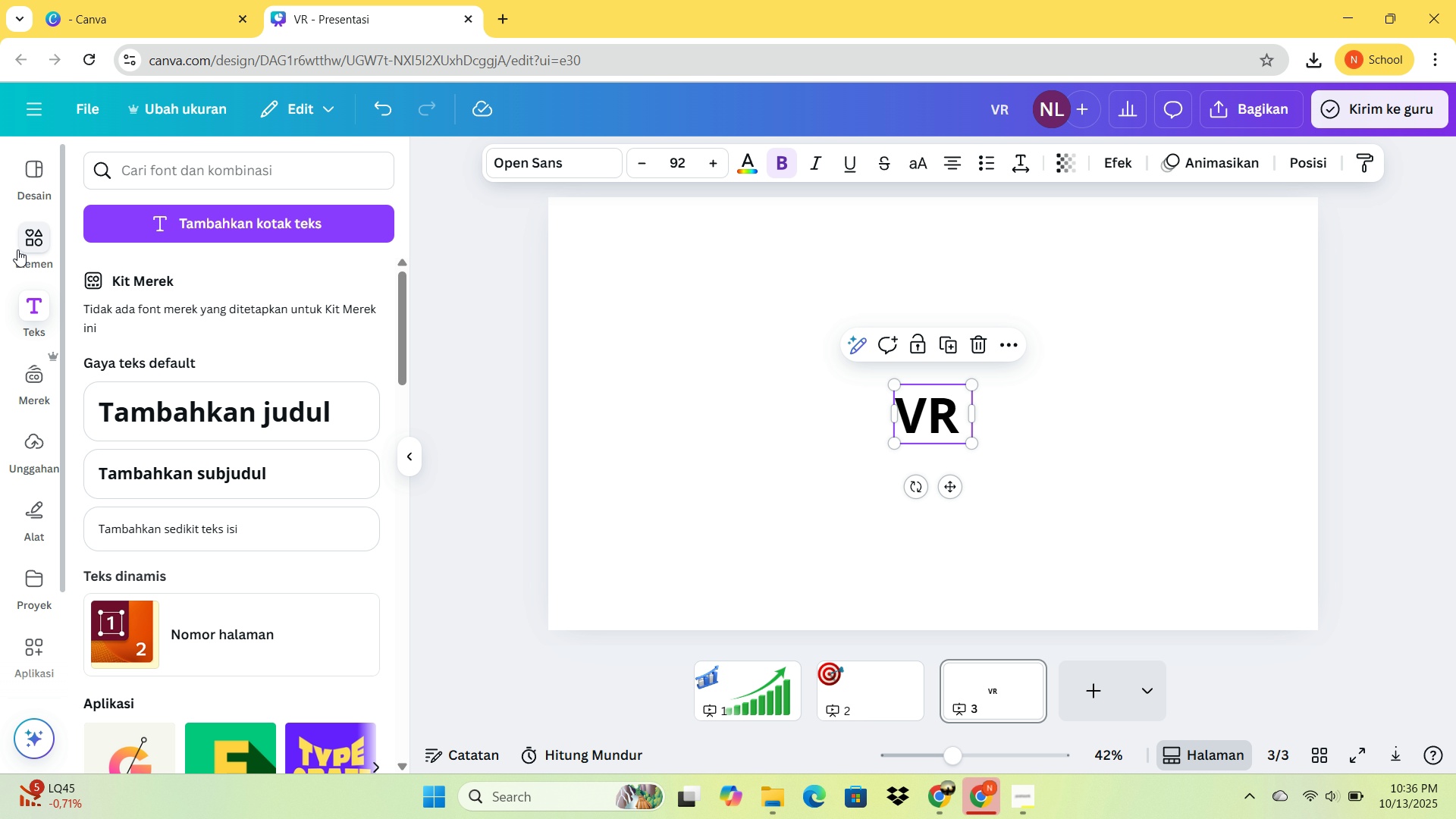 
left_click([20, 246])
 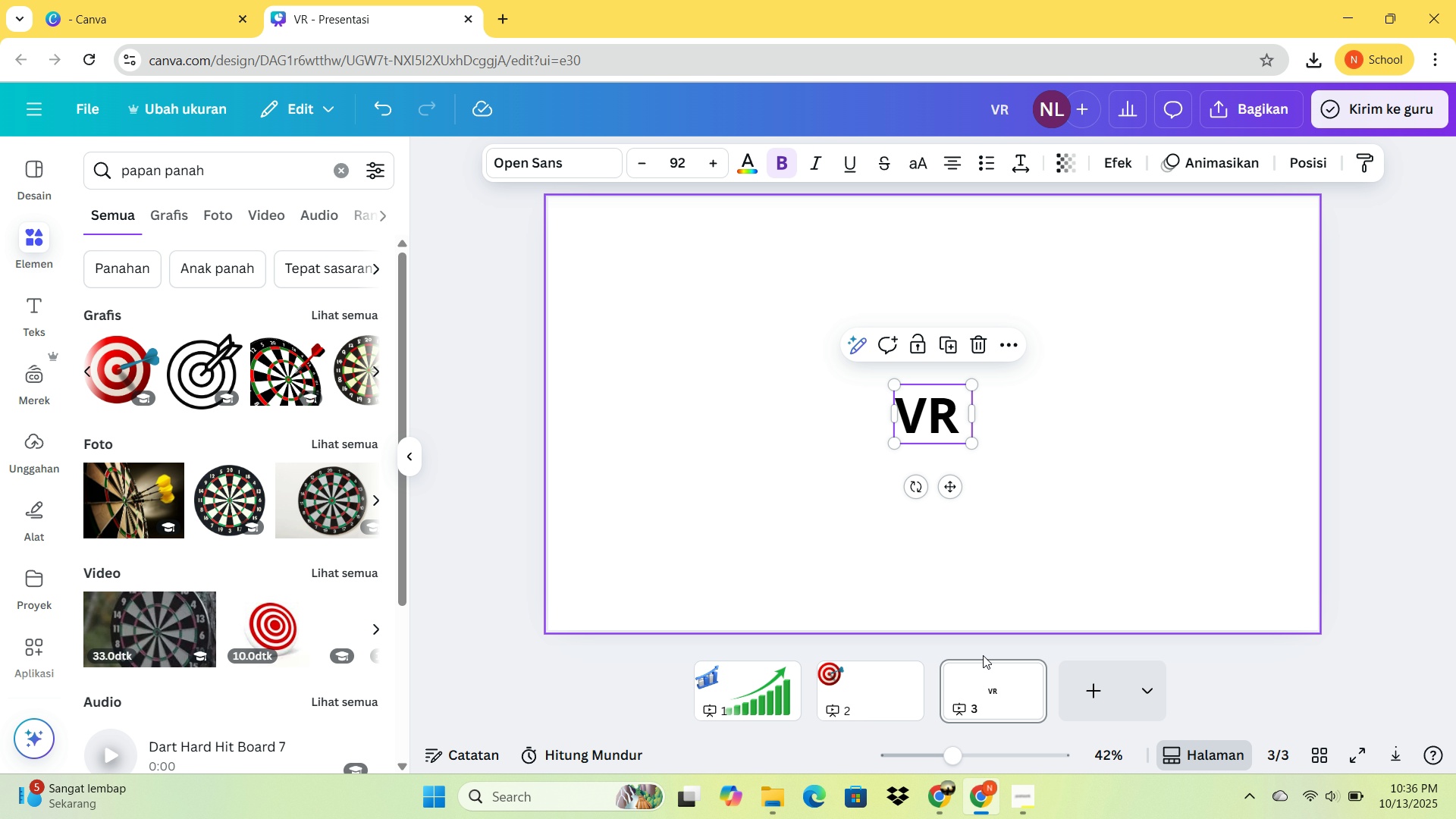 
left_click([858, 660])
 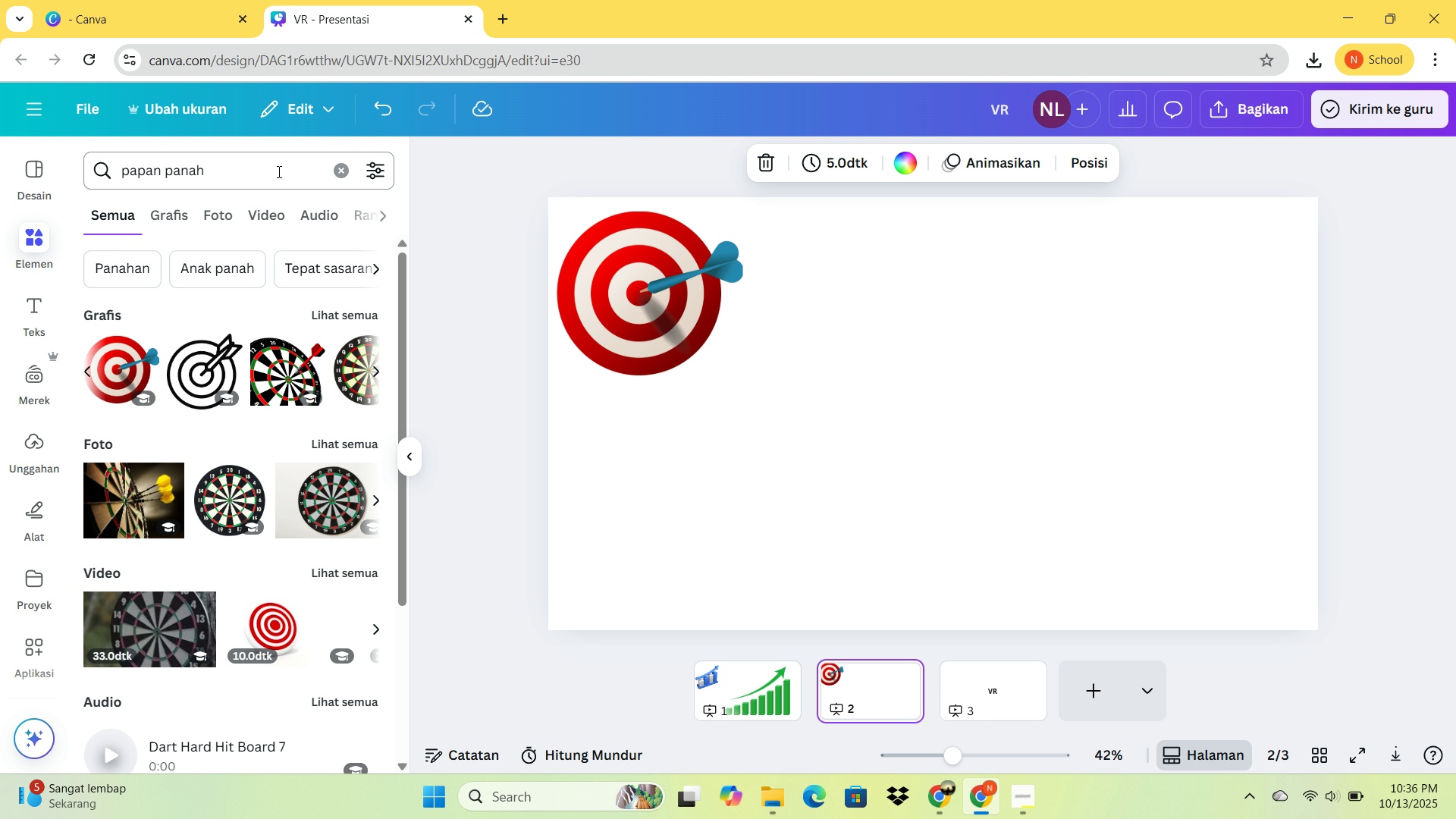 
left_click_drag(start_coordinate=[259, 153], to_coordinate=[60, 158])
 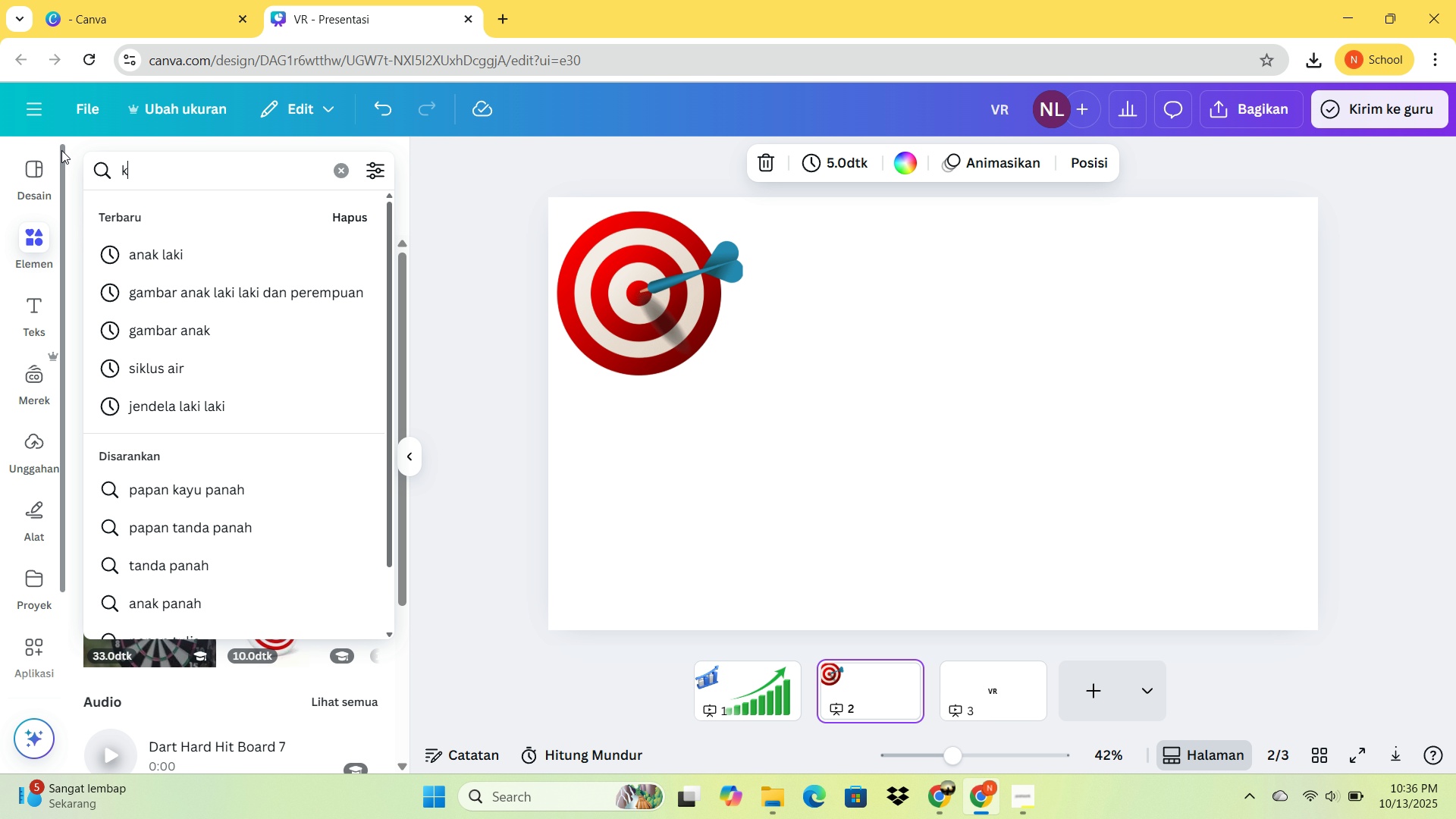 
type(kacamta)
key(Backspace)
key(Backspace)
type(ata)
 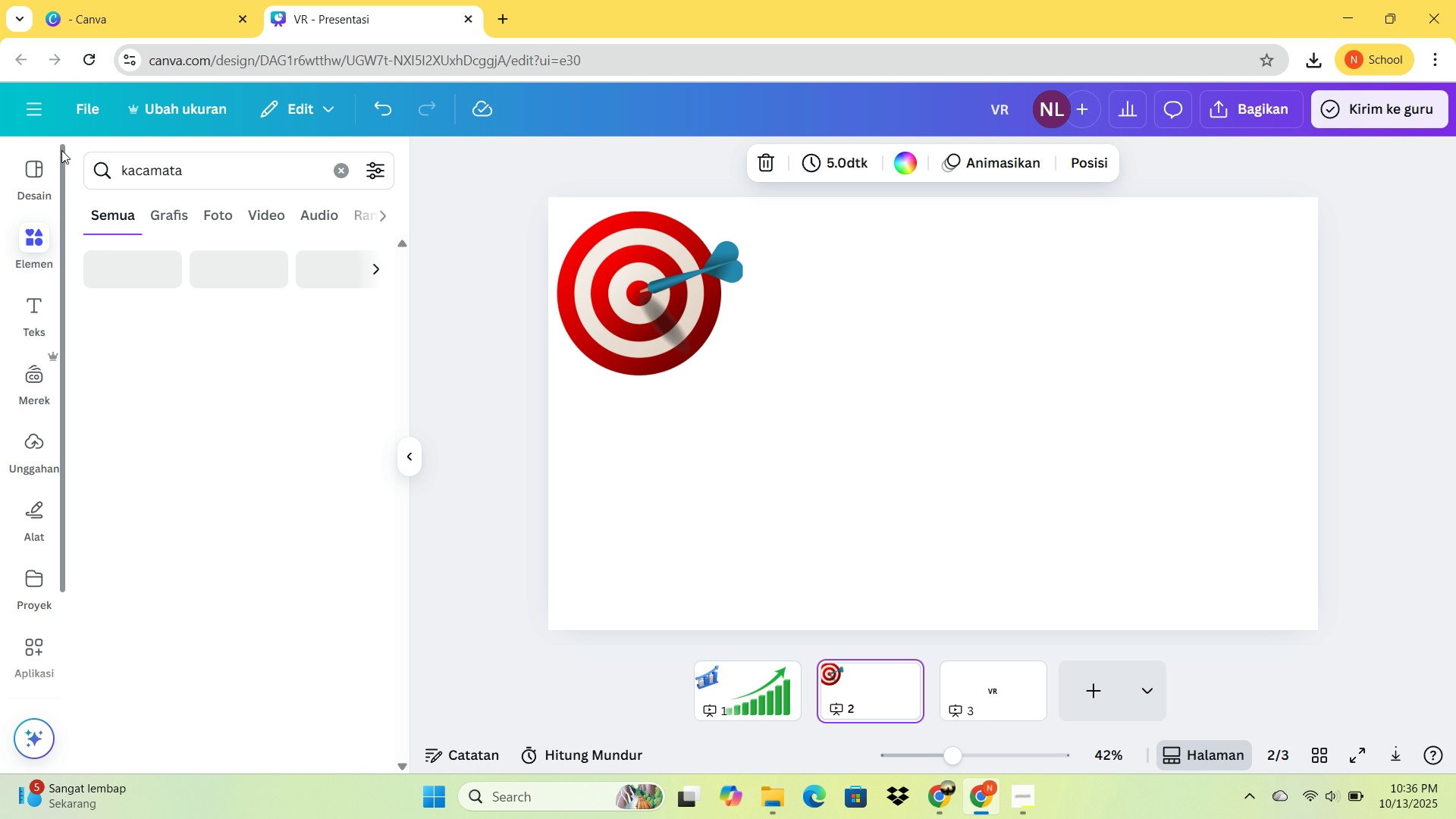 
key(Enter)
 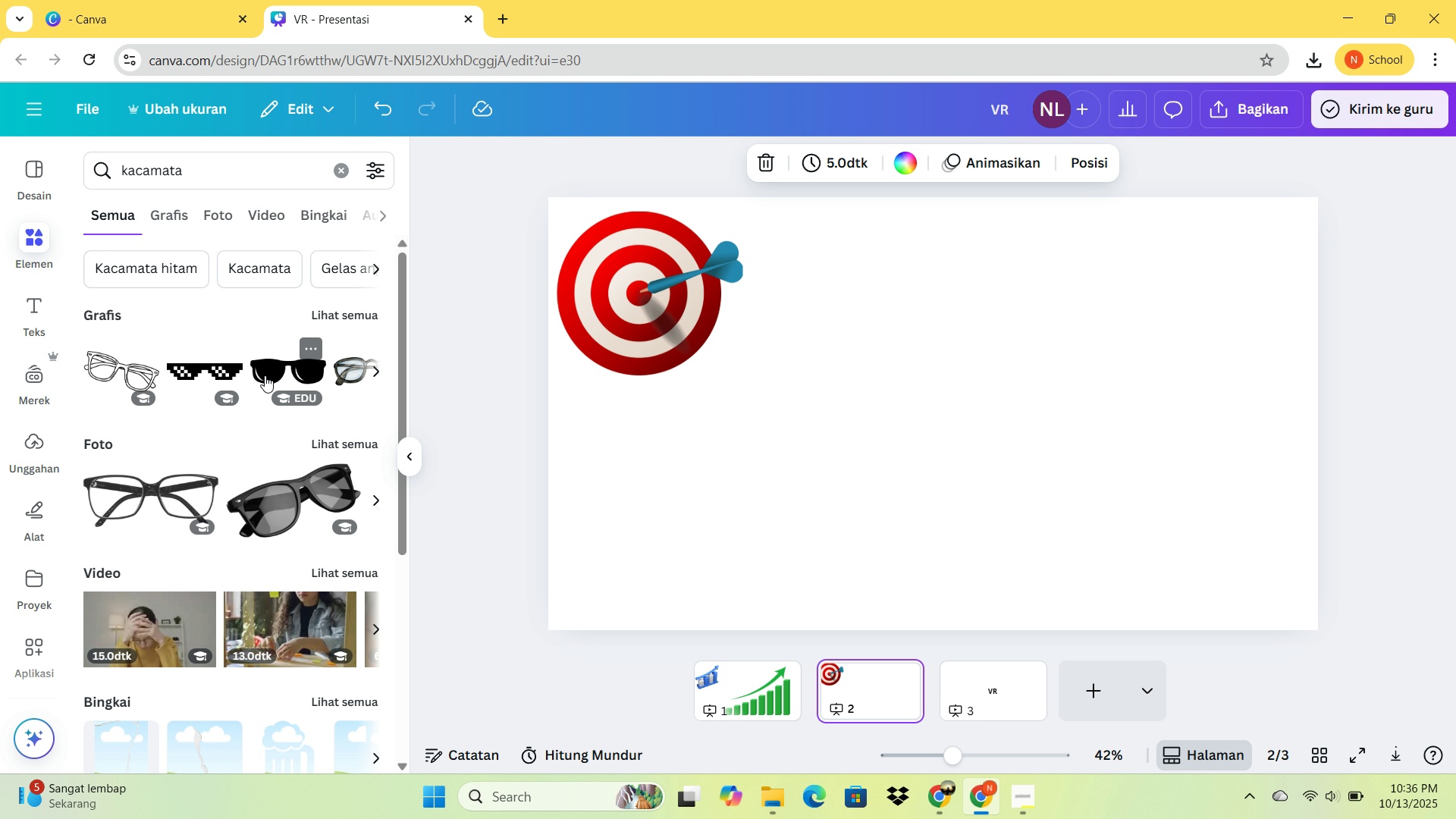 
left_click([265, 375])
 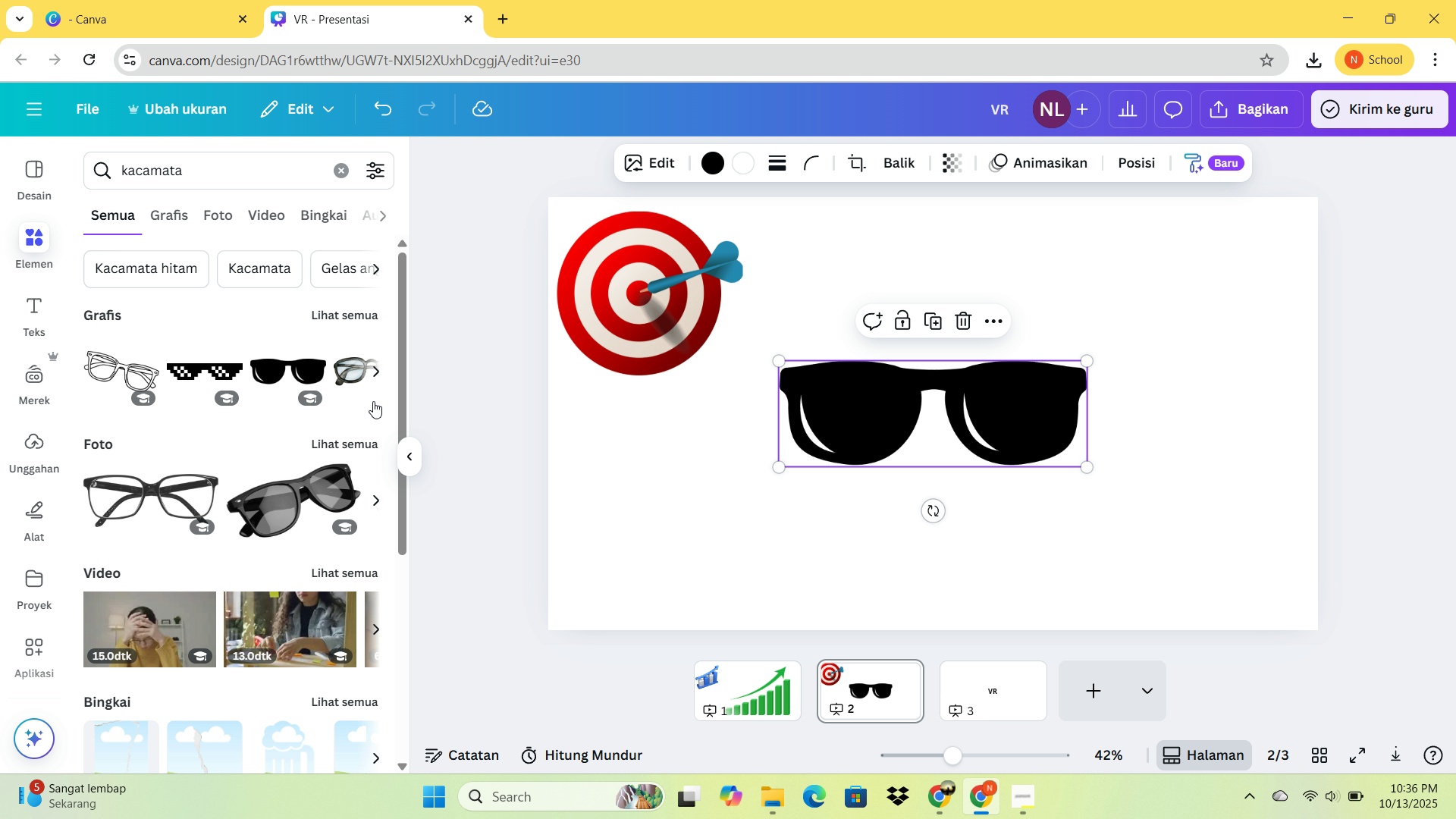 
left_click([378, 378])
 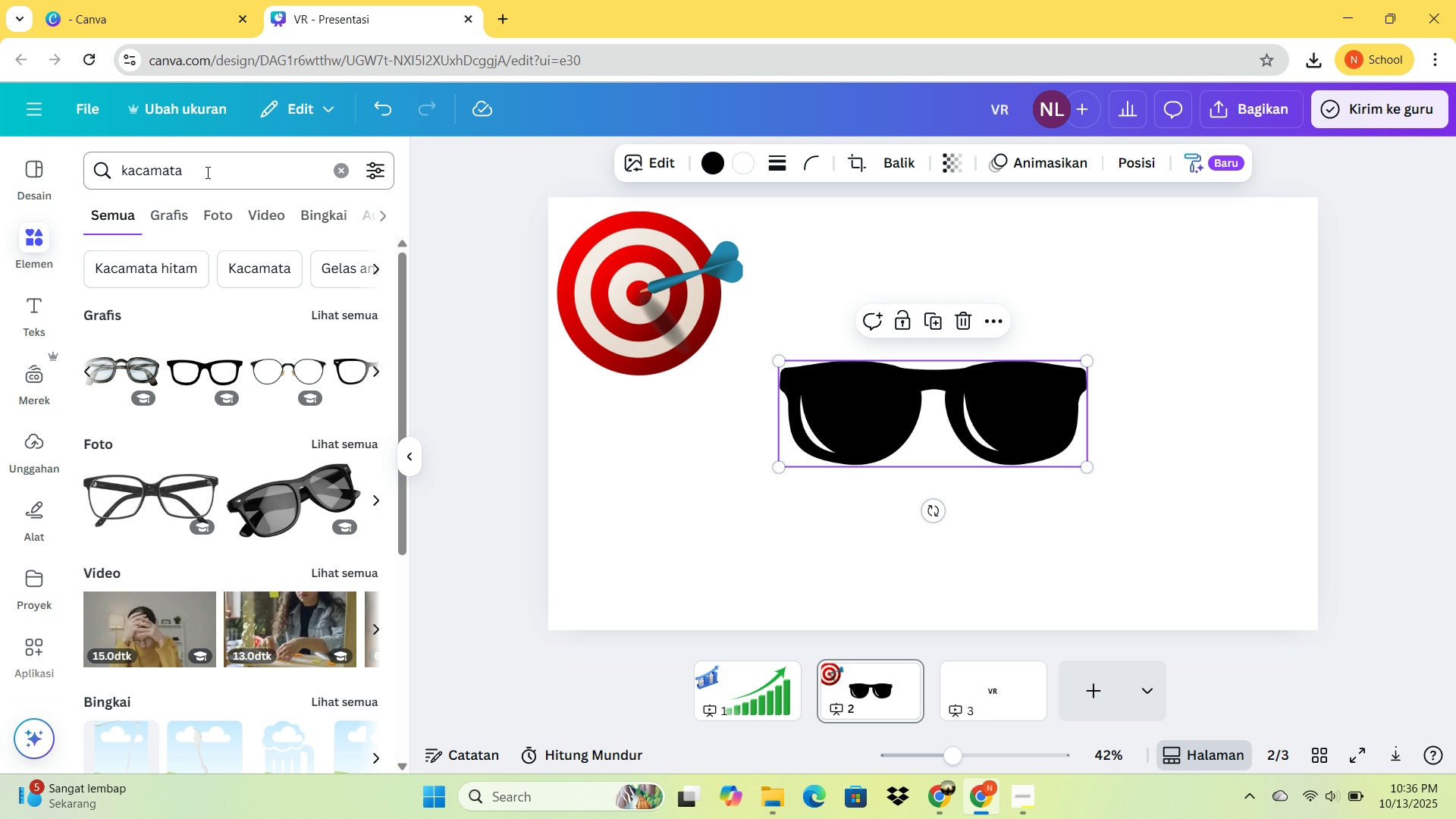 
left_click_drag(start_coordinate=[206, 172], to_coordinate=[51, 174])
 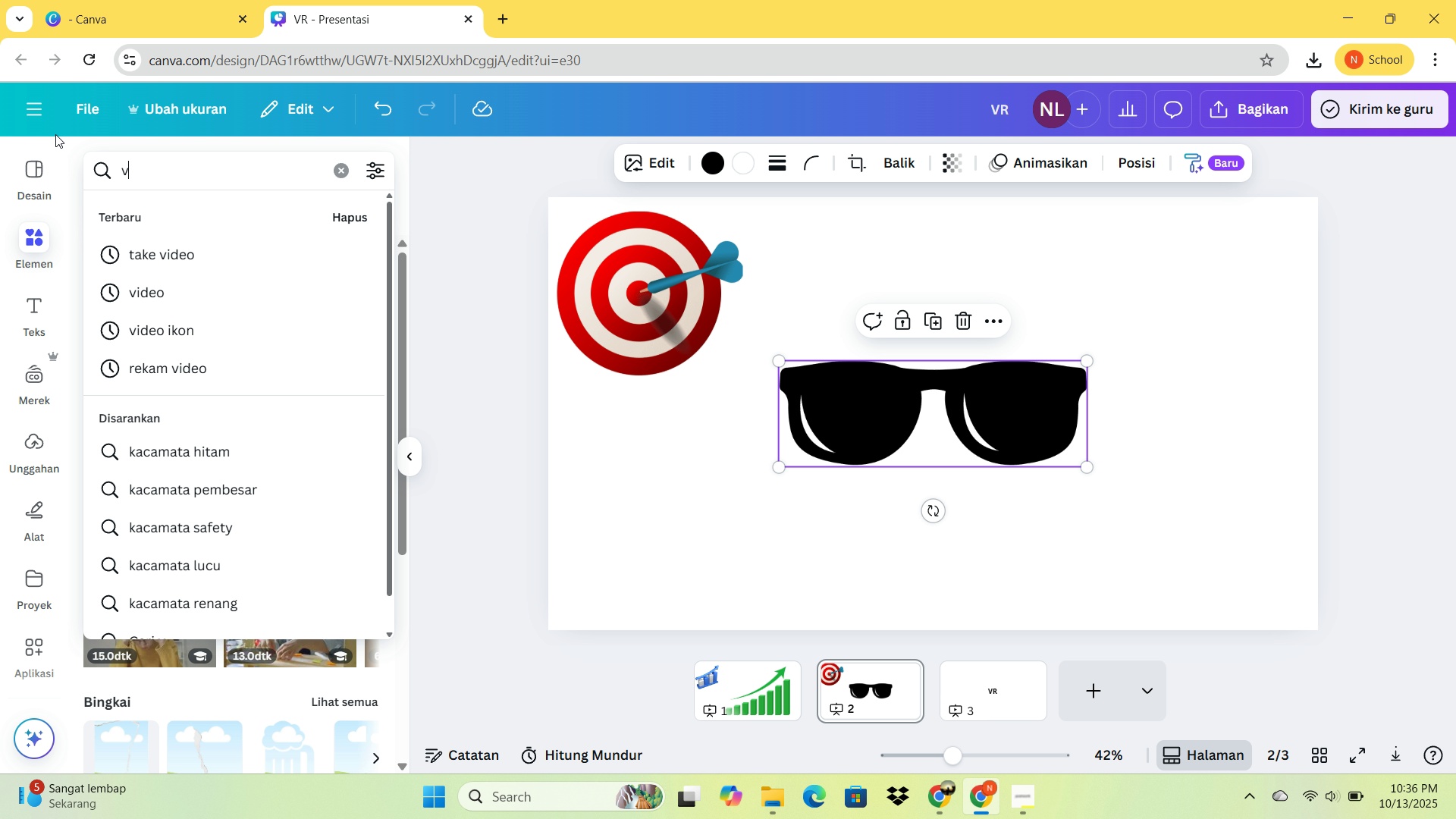 
type(vr)
 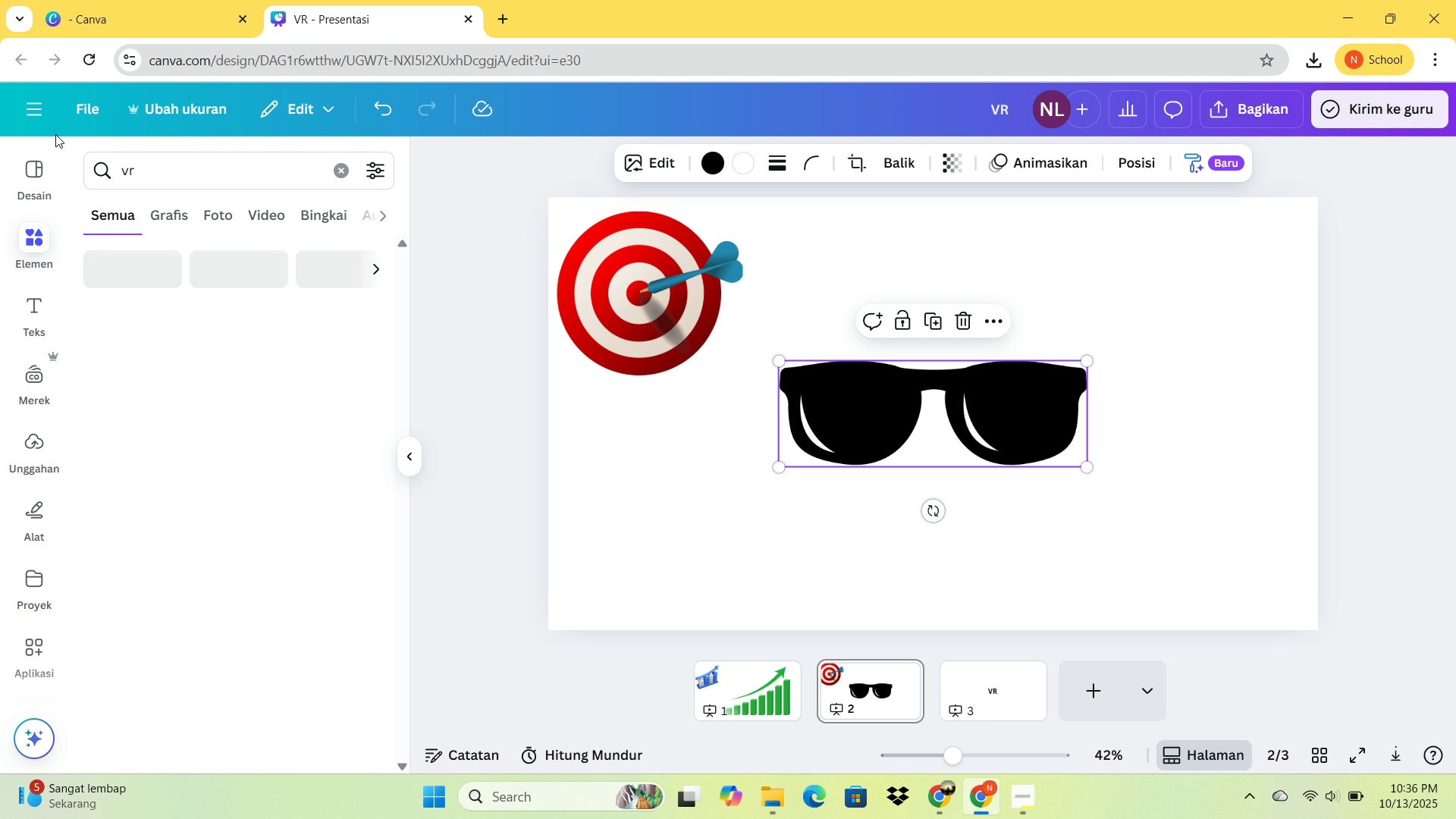 
key(Enter)
 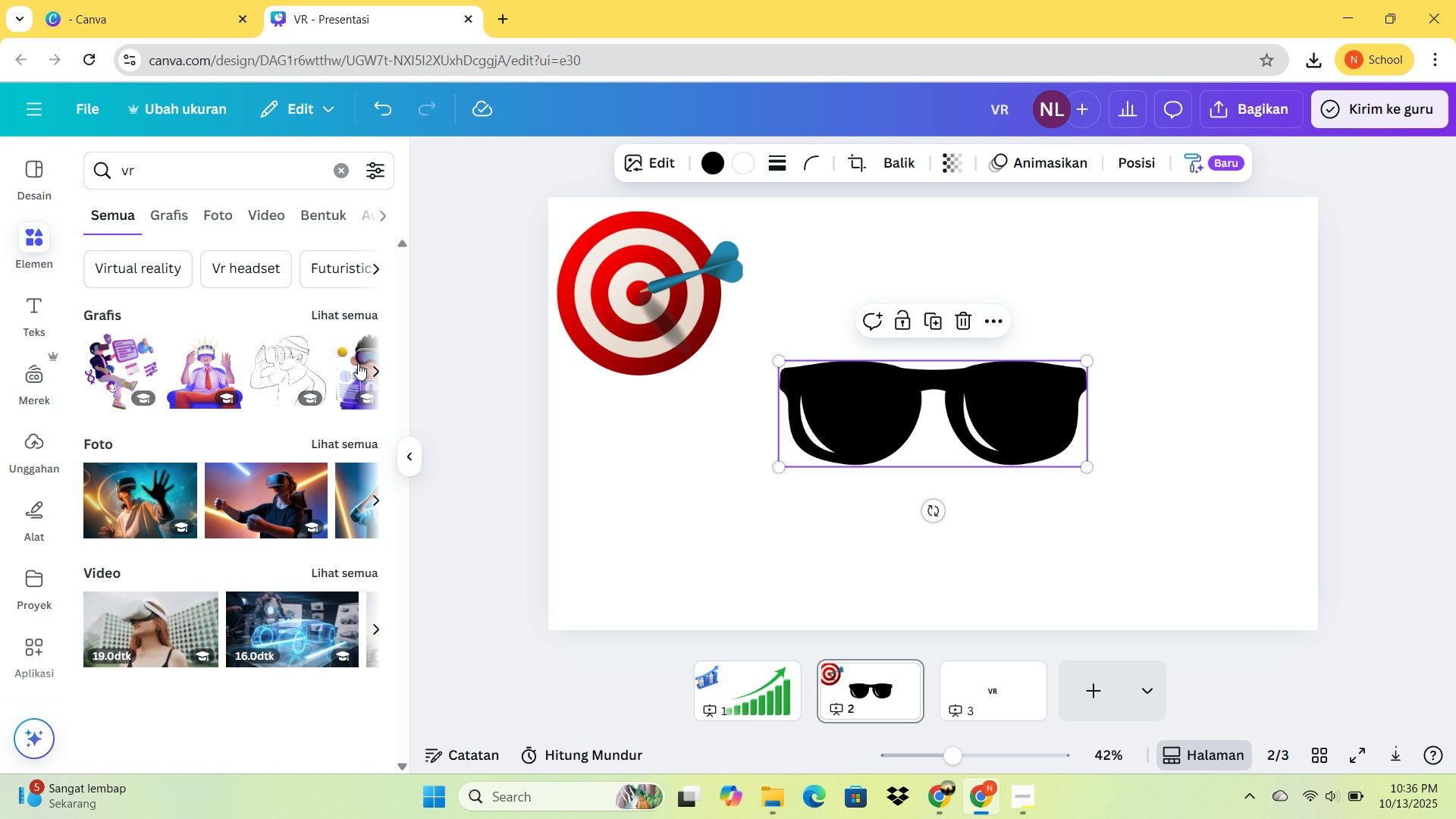 
left_click([371, 366])
 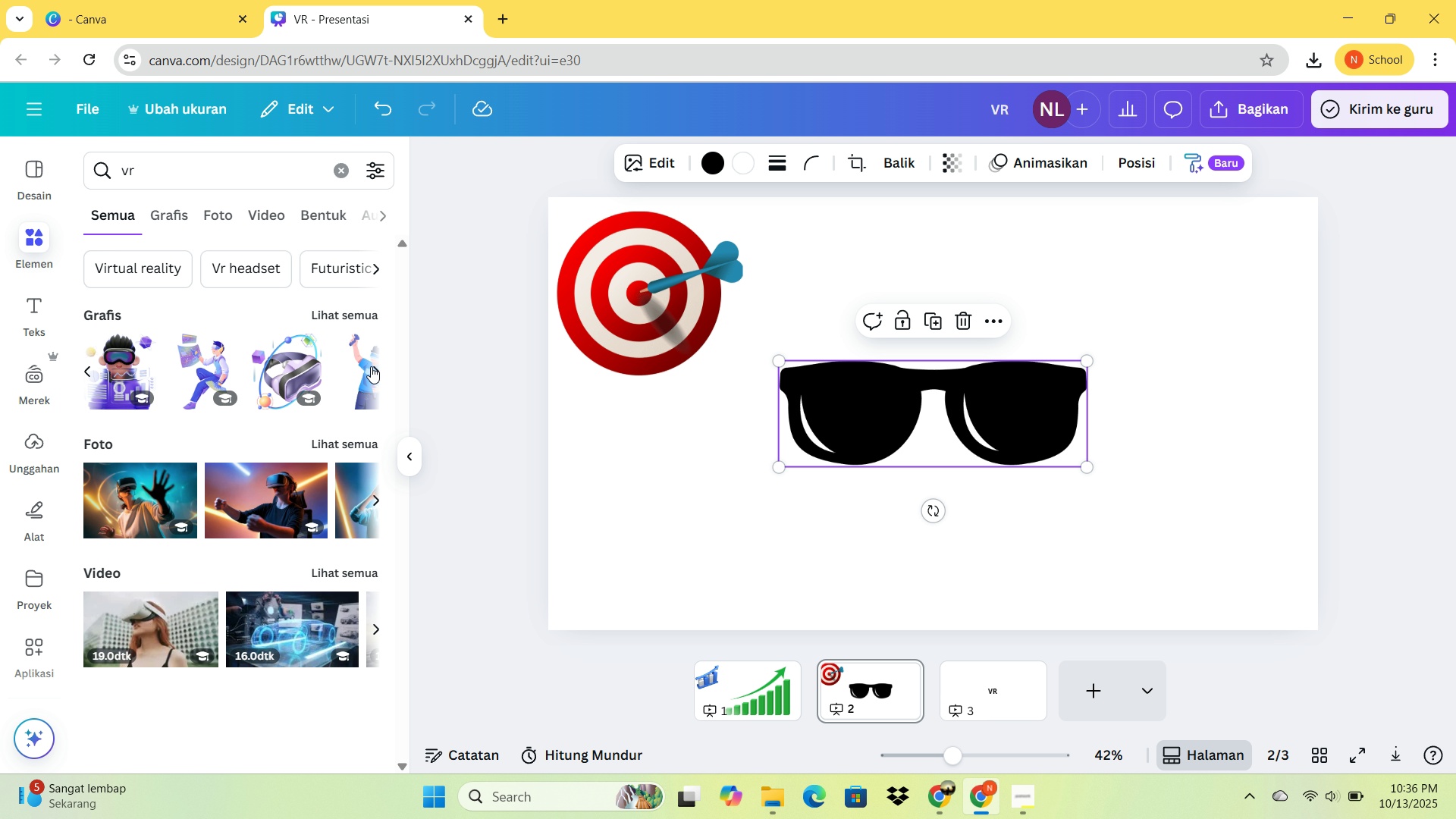 
left_click([371, 366])
 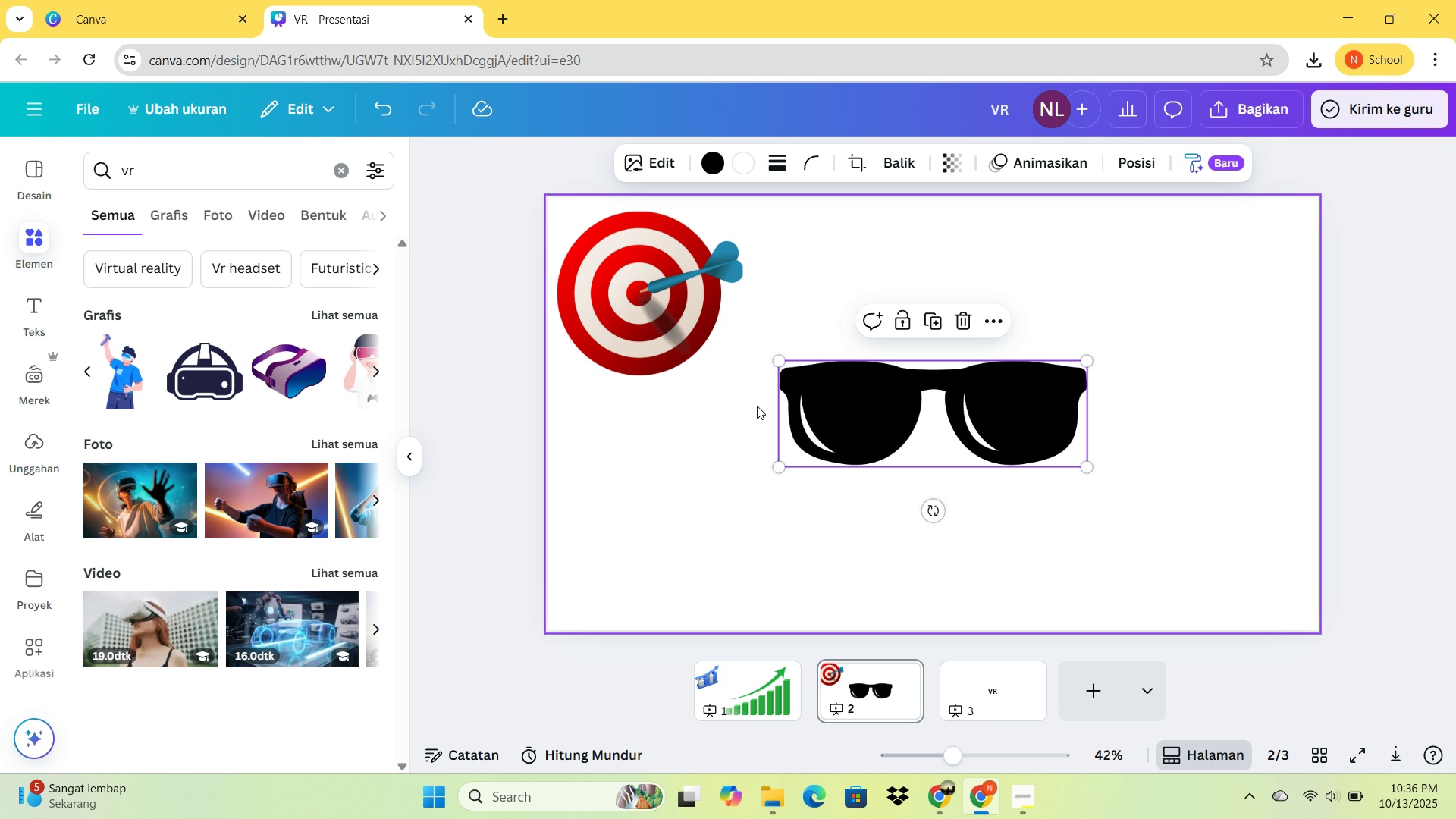 
double_click([839, 408])
 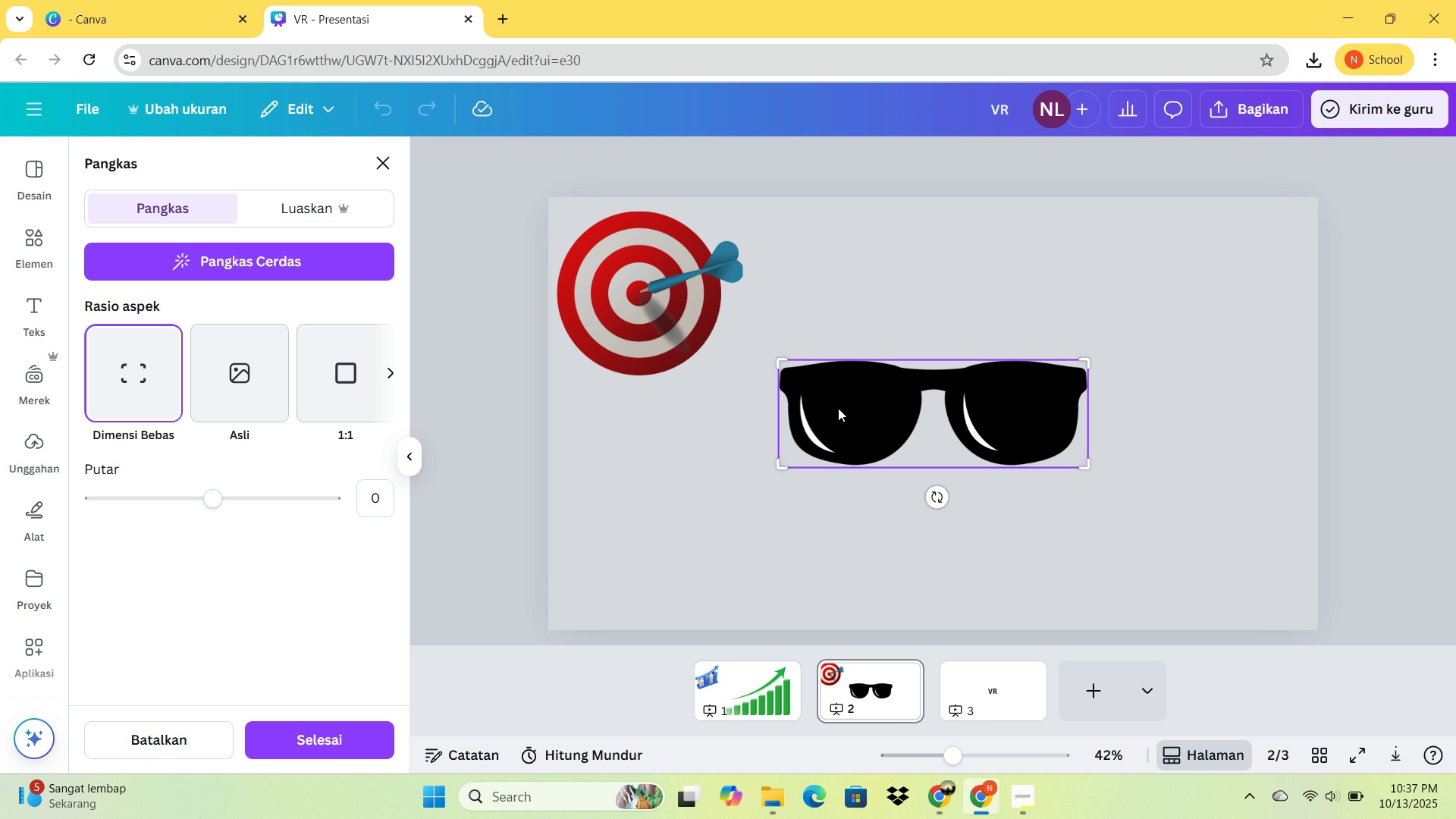 
key(Backspace)
 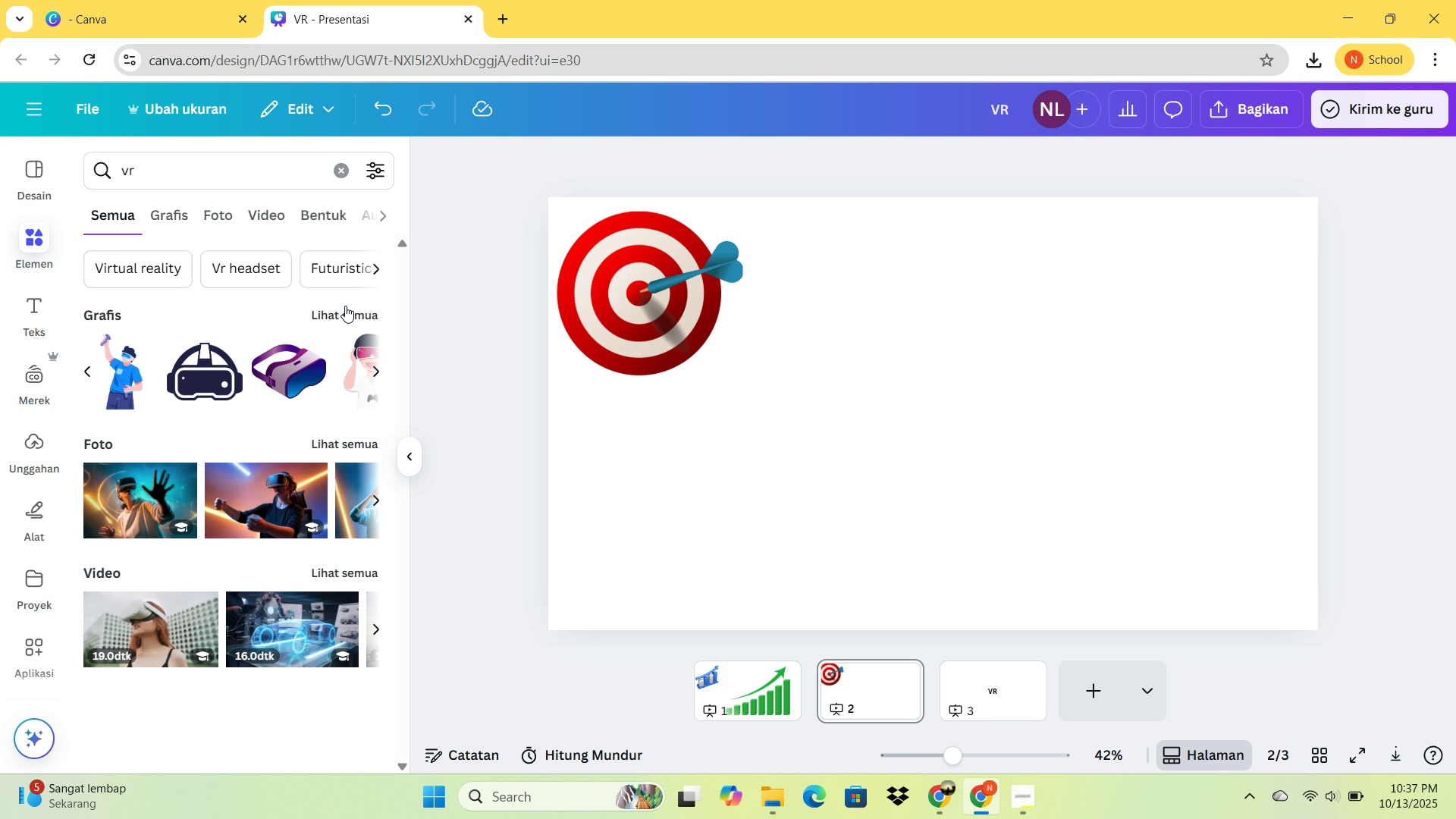 
left_click([361, 312])
 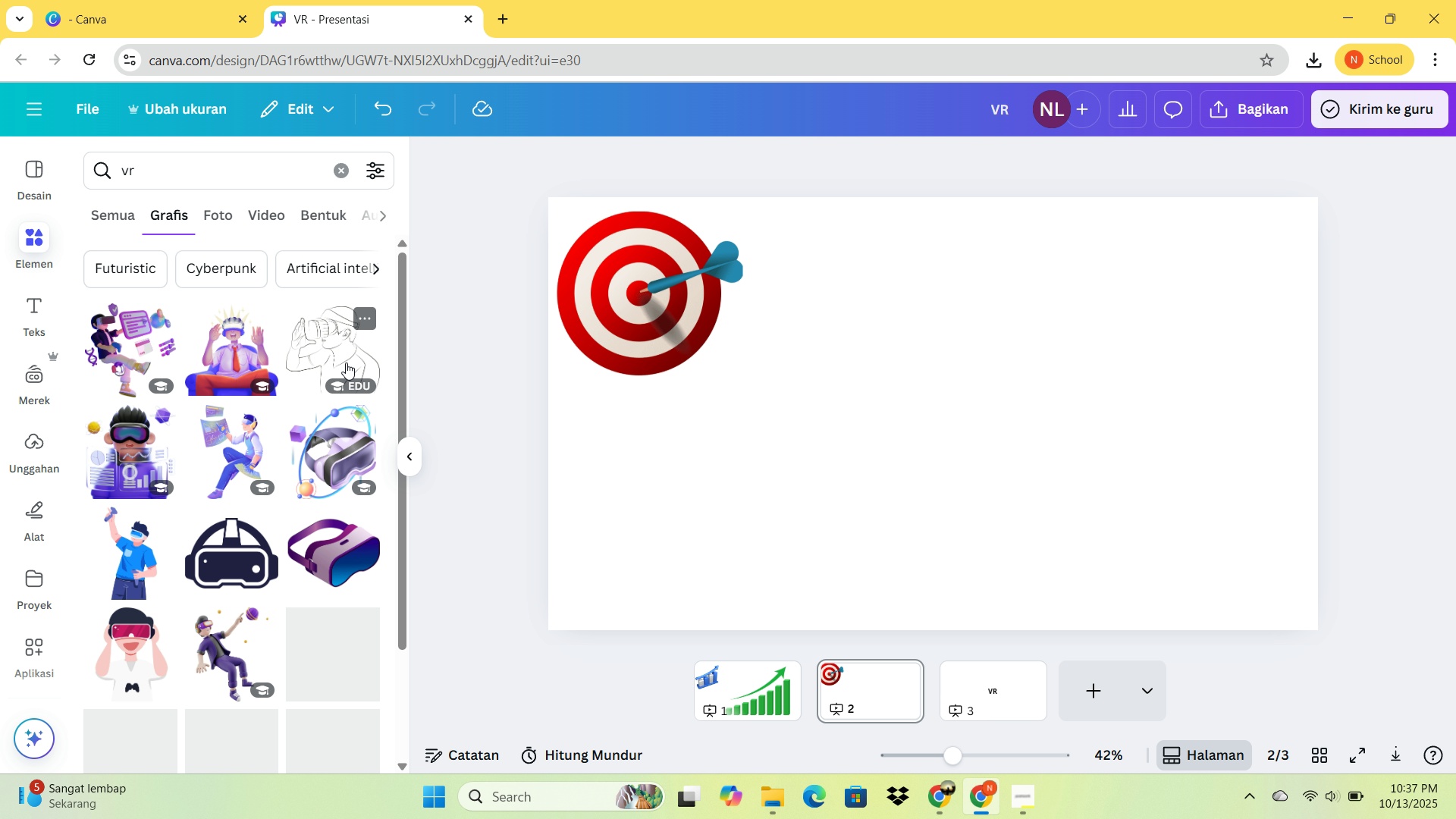 
scroll: coordinate [255, 498], scroll_direction: down, amount: 7.0
 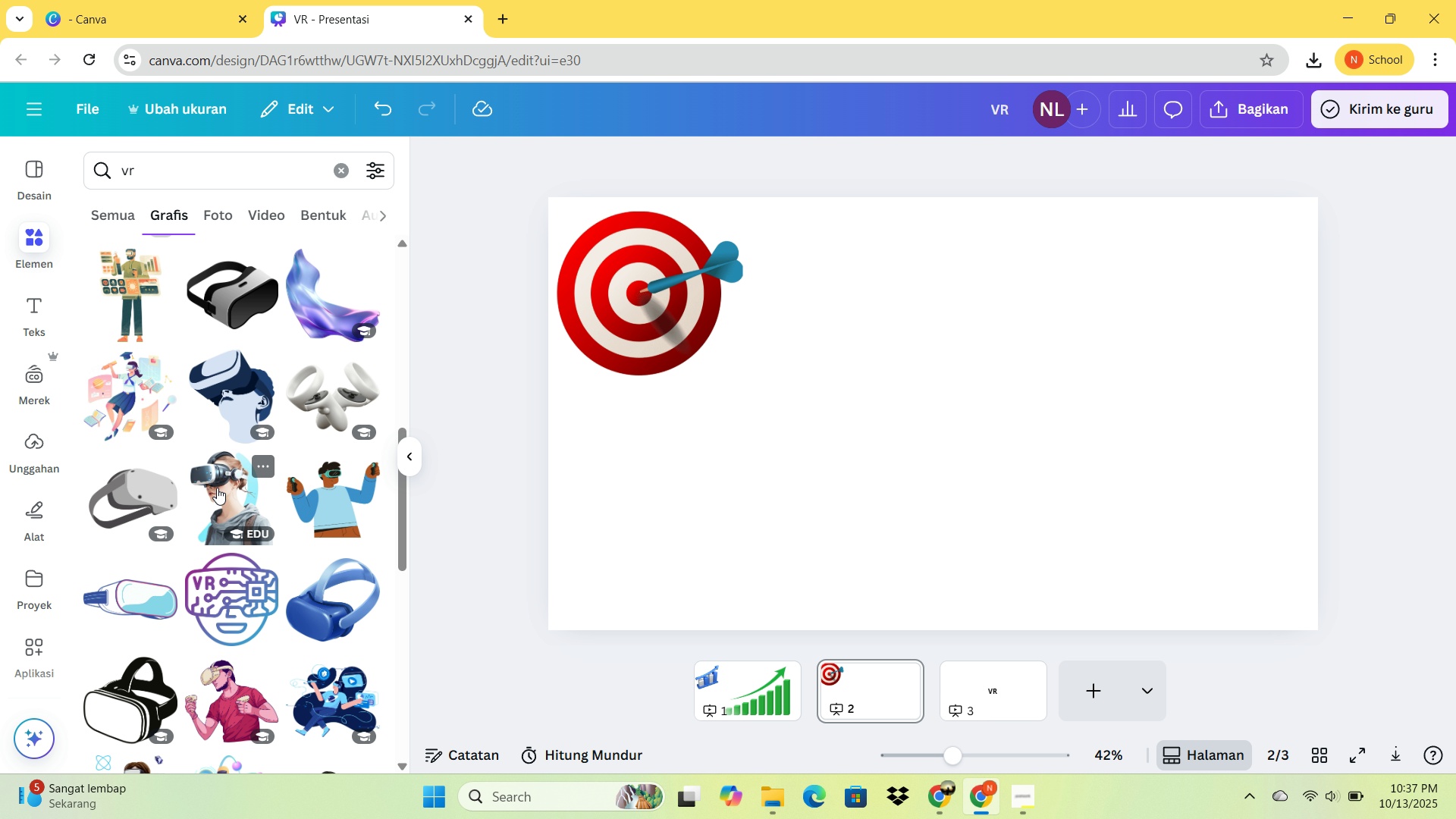 
left_click([217, 488])
 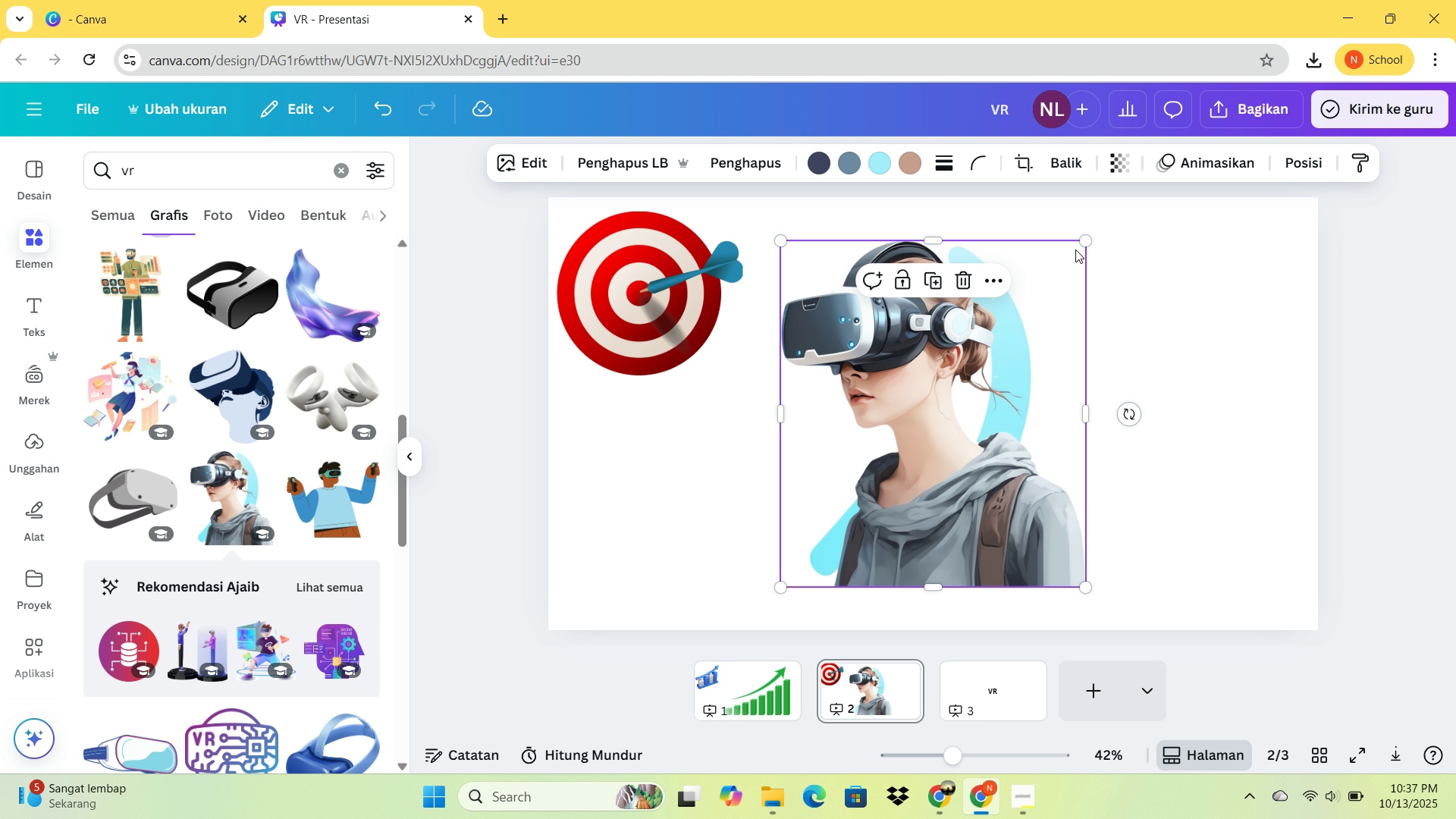 
left_click_drag(start_coordinate=[1083, 239], to_coordinate=[931, 469])
 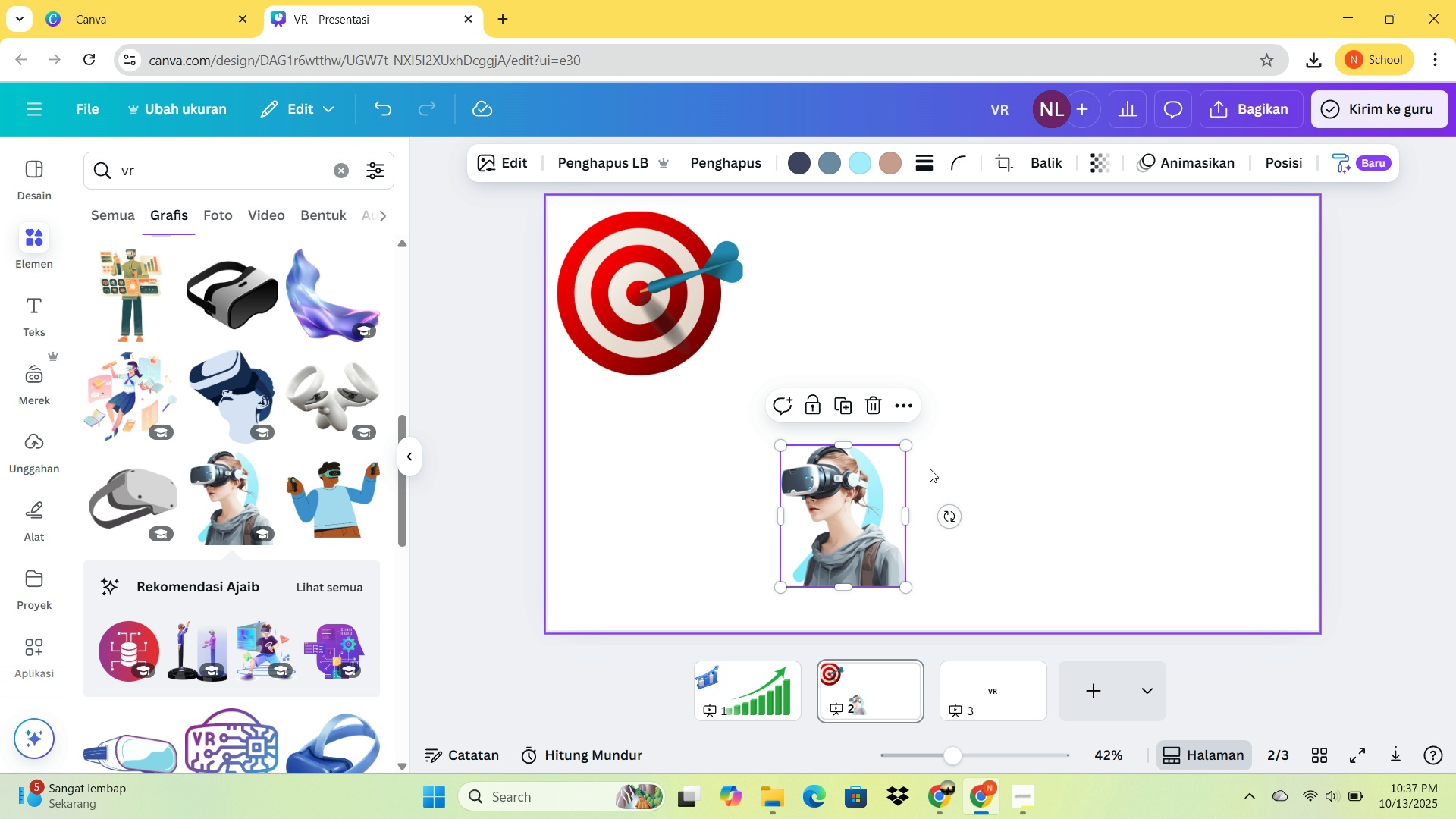 
key(Delete)
 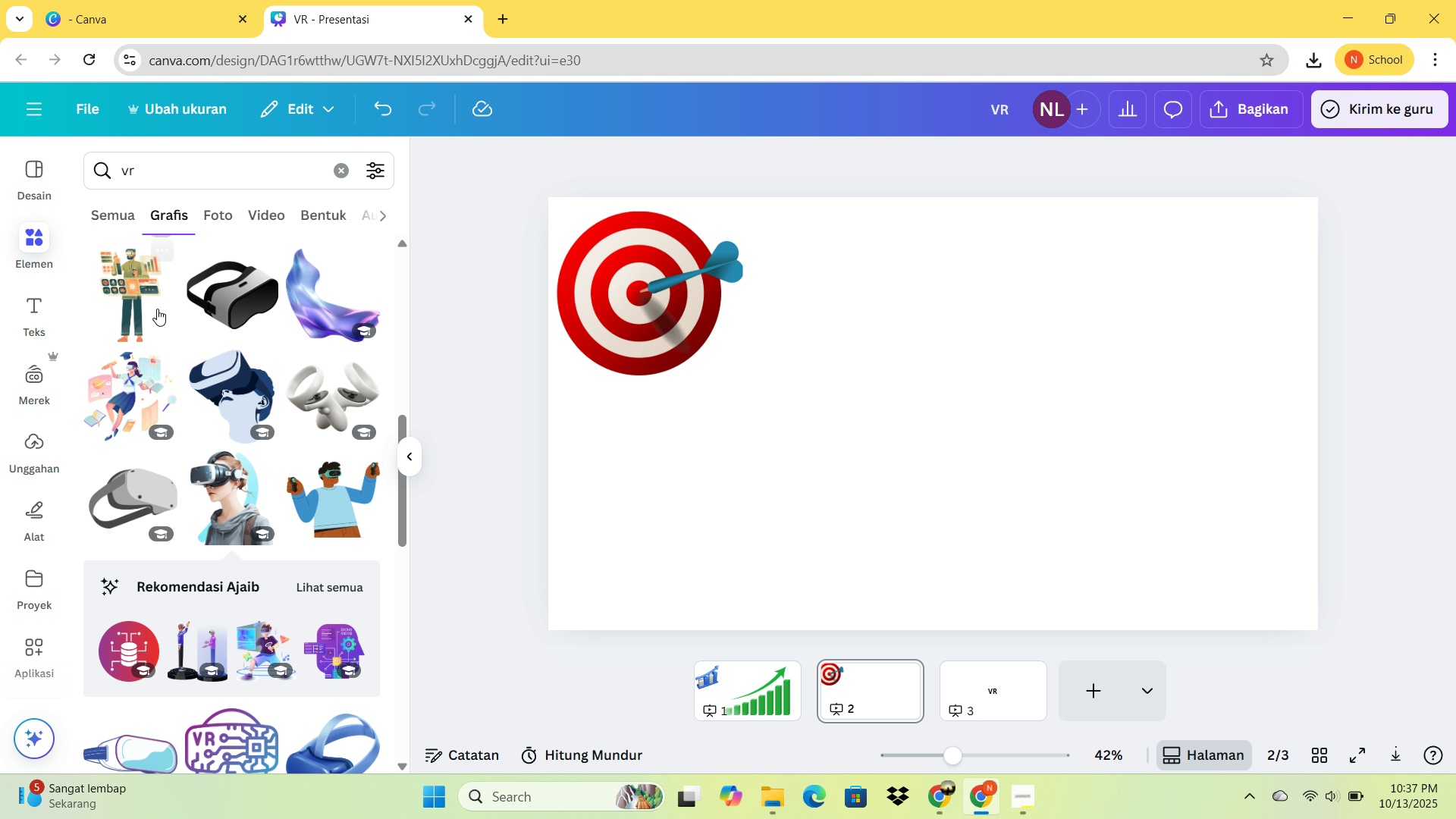 
scroll: coordinate [231, 555], scroll_direction: down, amount: 9.0
 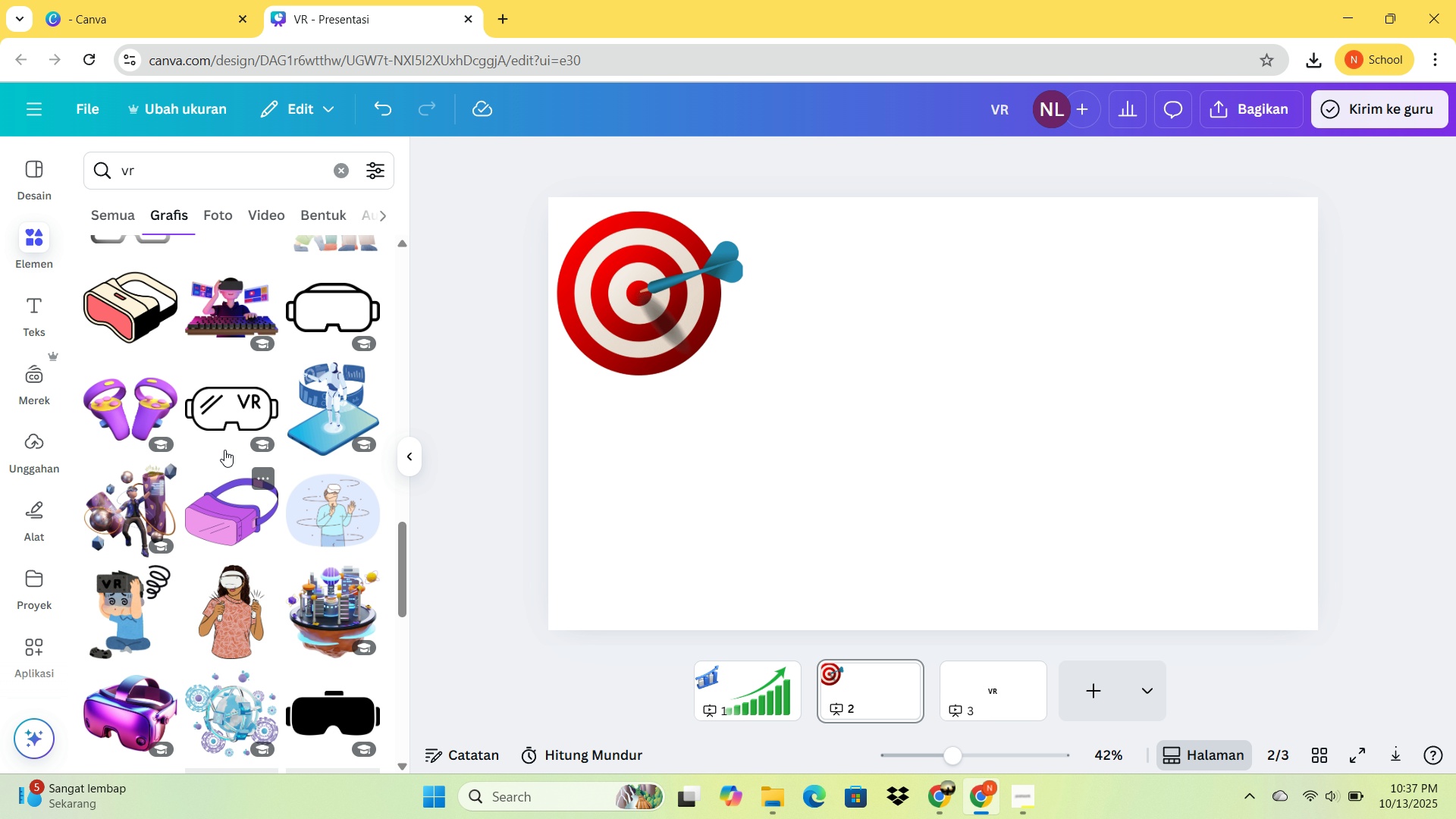 
mouse_move([223, 444])
 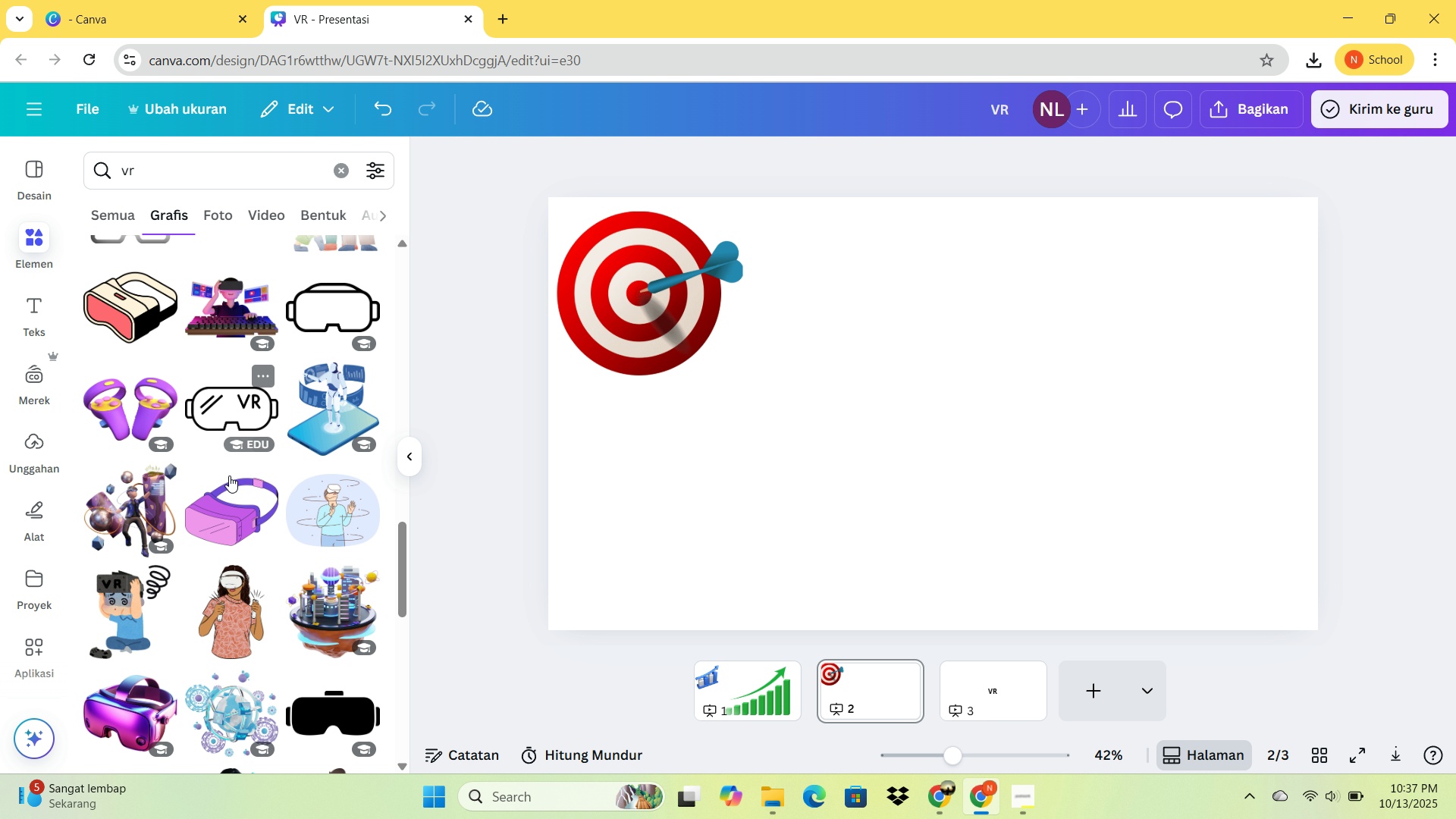 
scroll: coordinate [262, 520], scroll_direction: down, amount: 6.0
 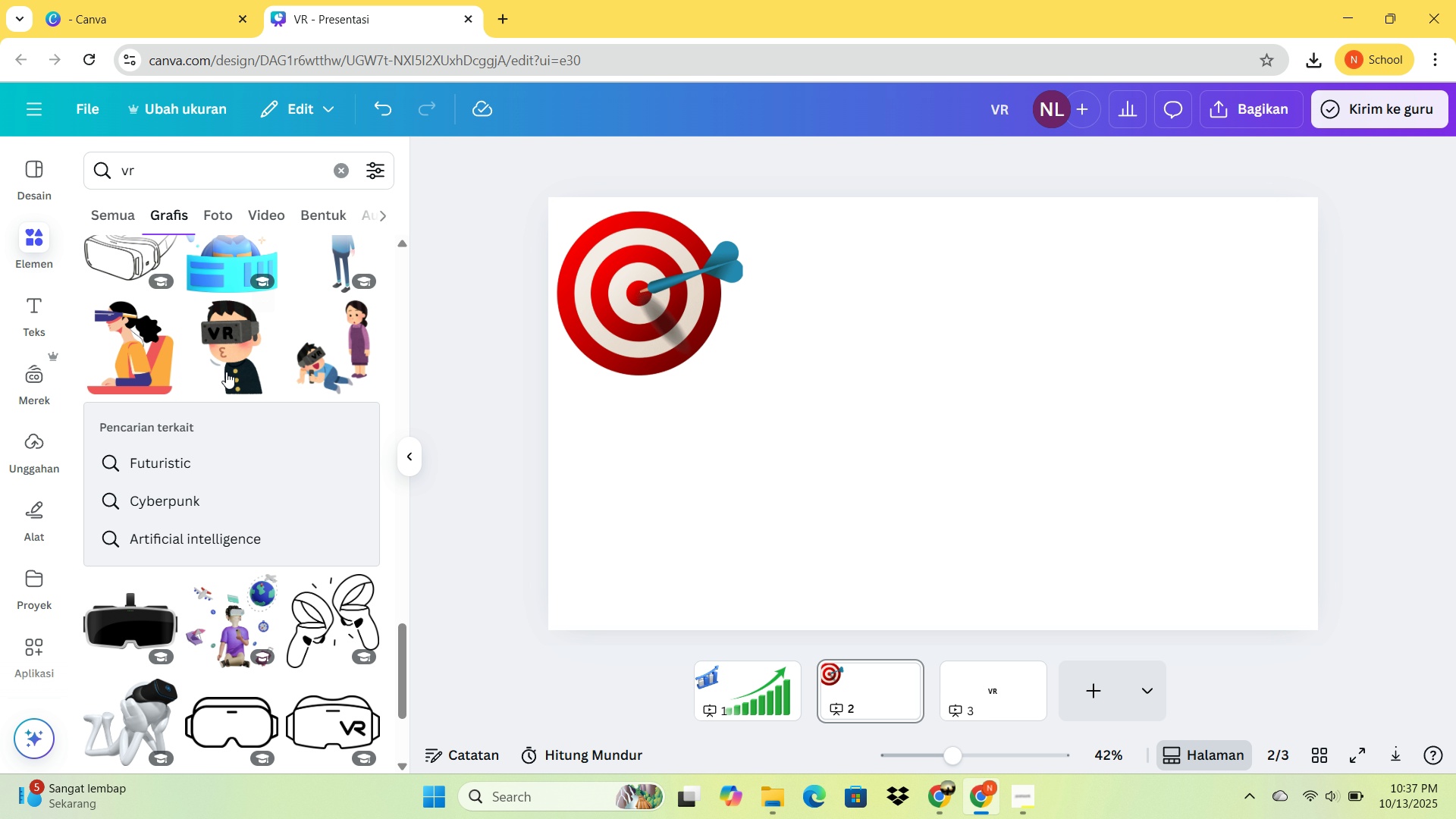 
scroll: coordinate [227, 373], scroll_direction: up, amount: 26.0
 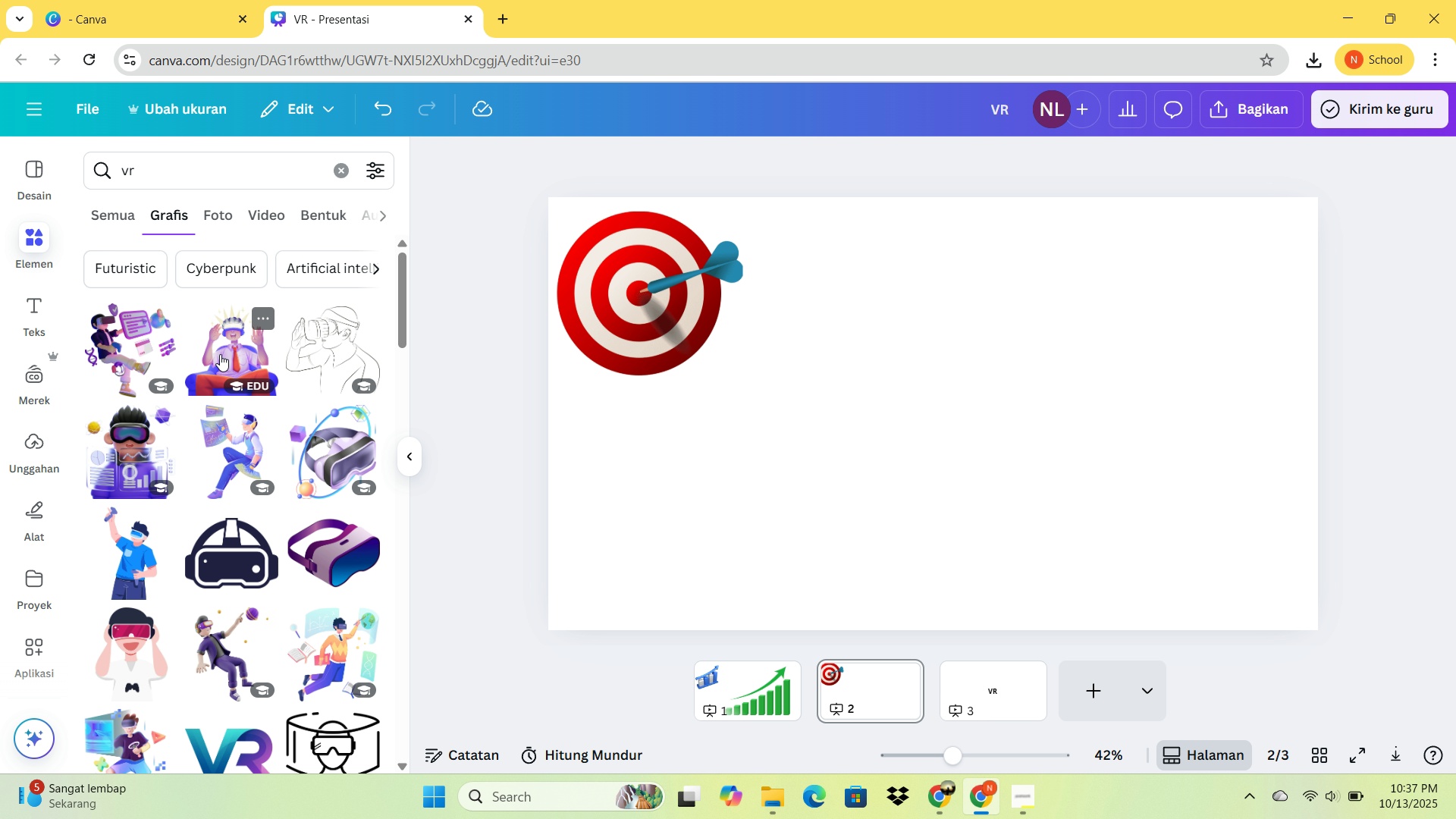 
scroll: coordinate [249, 501], scroll_direction: down, amount: 8.0
 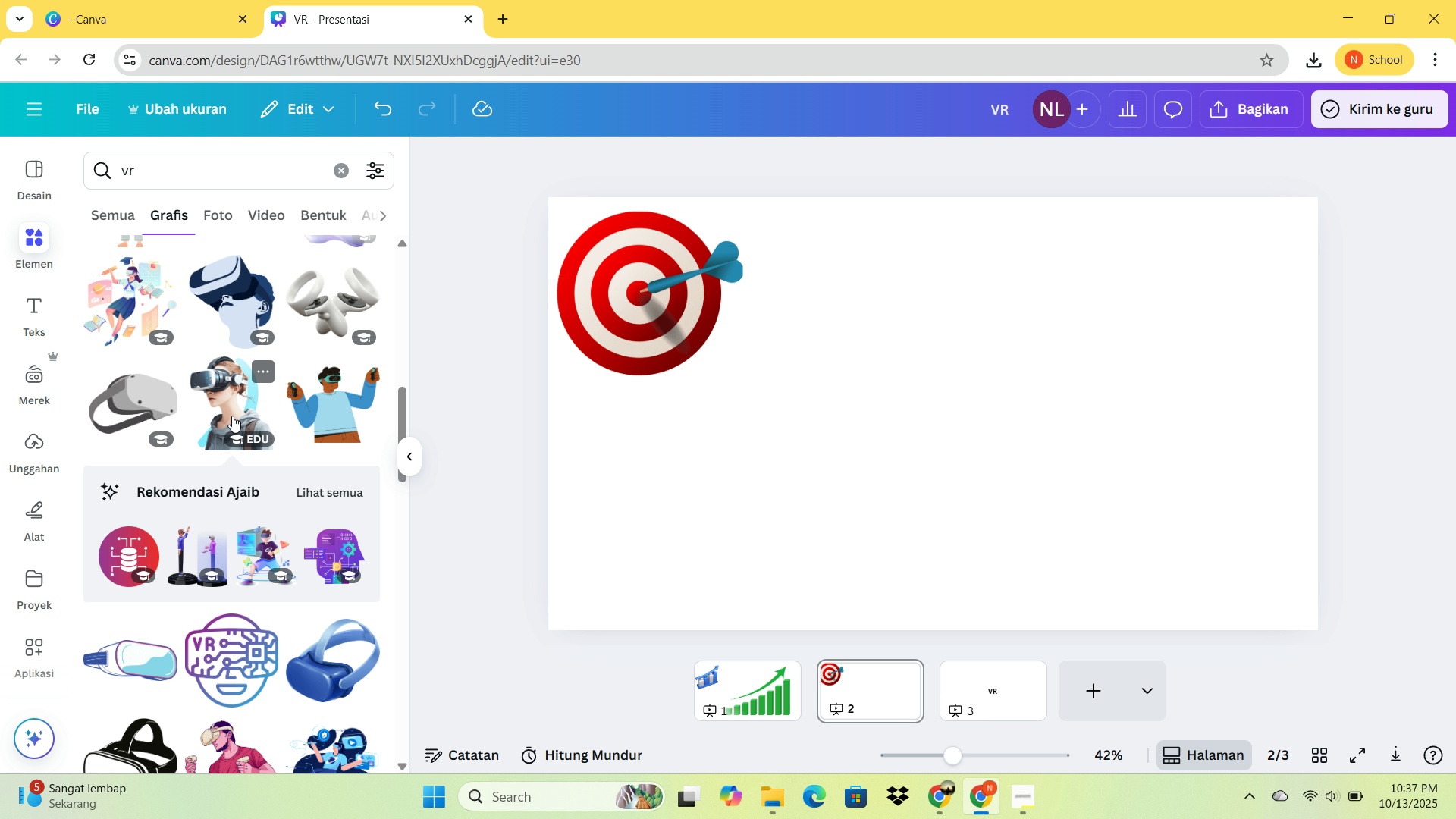 
double_click([210, 397])
 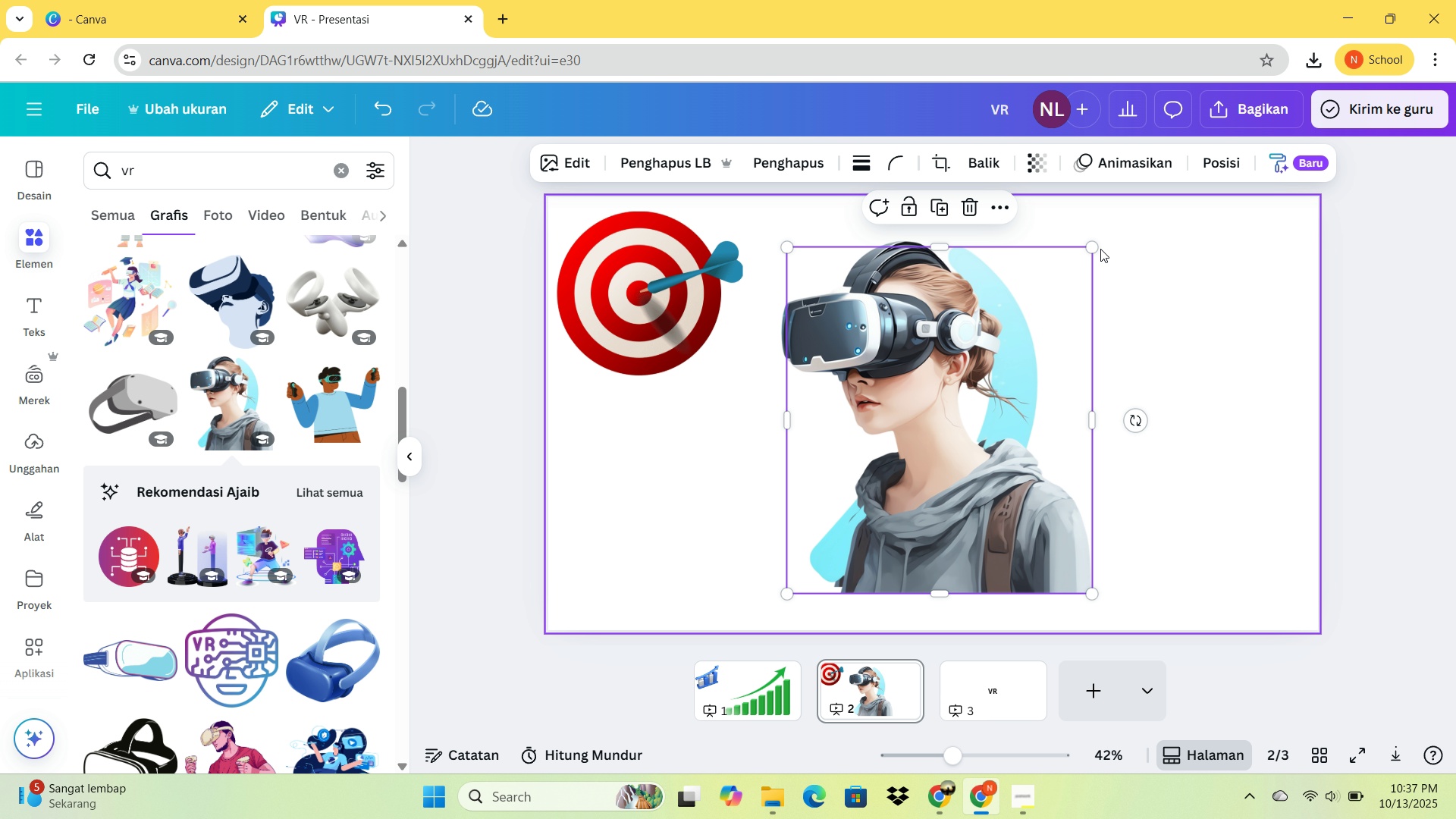 
left_click_drag(start_coordinate=[1090, 247], to_coordinate=[981, 408])
 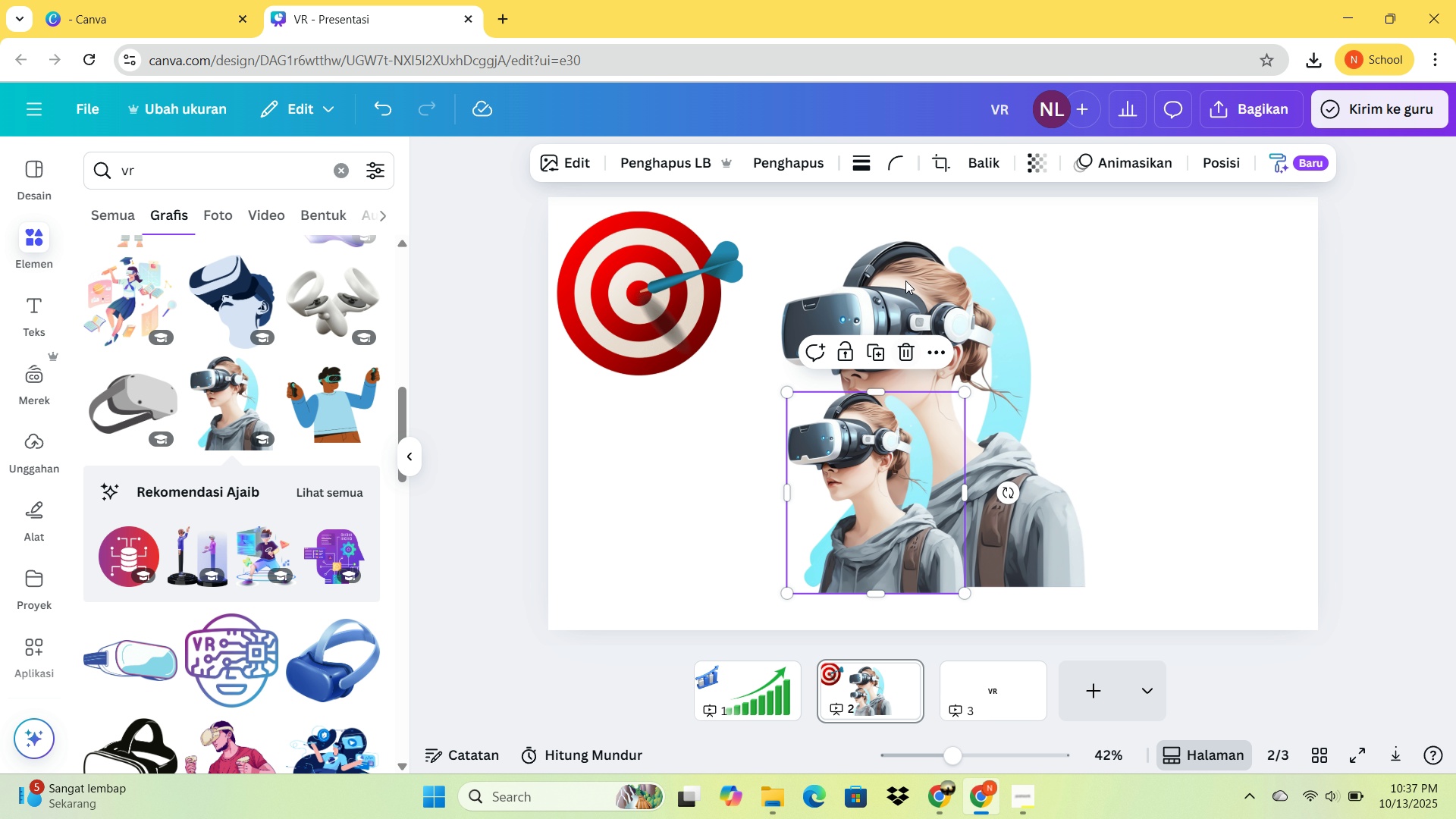 
left_click([905, 281])
 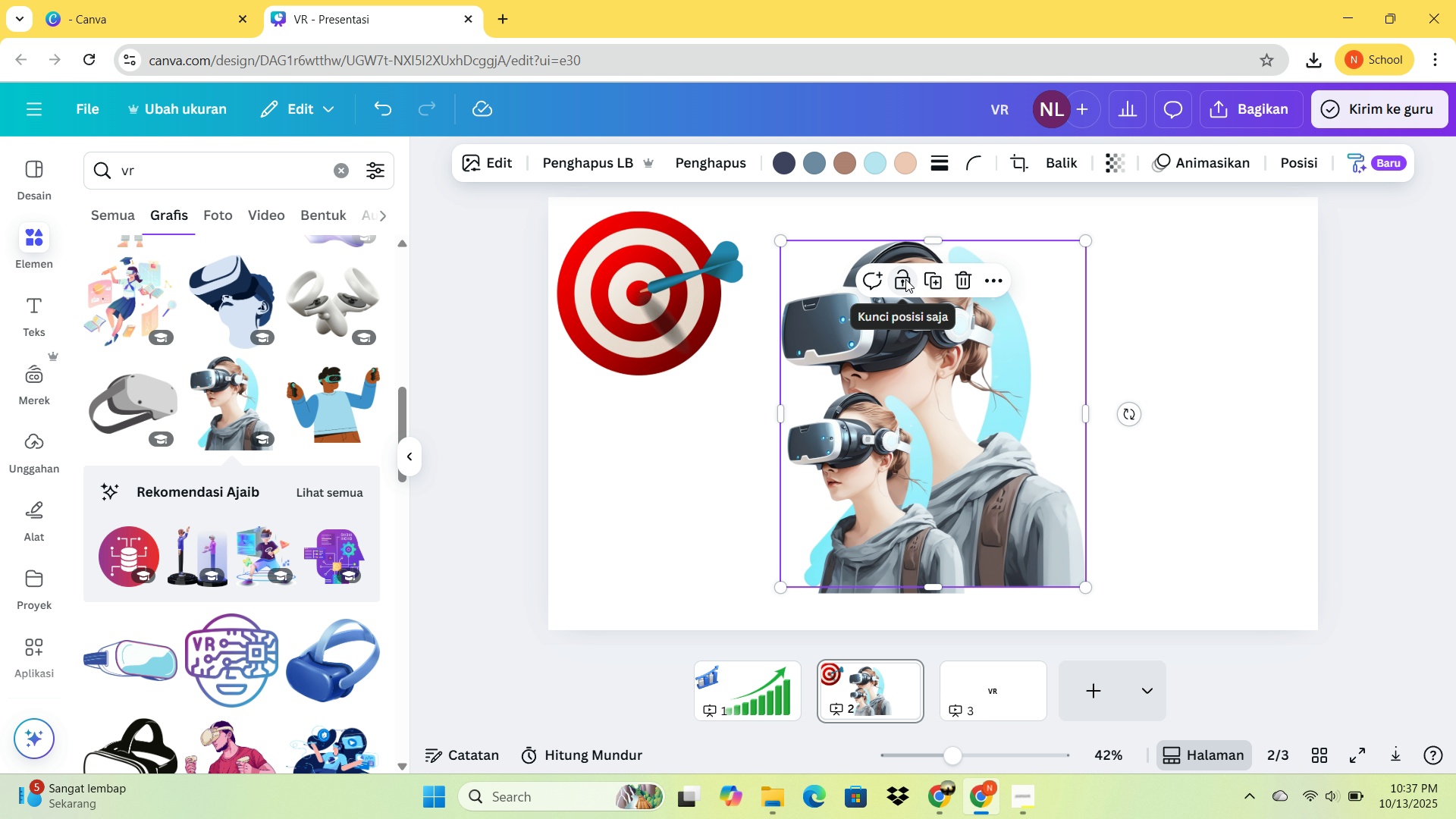 
key(Delete)
 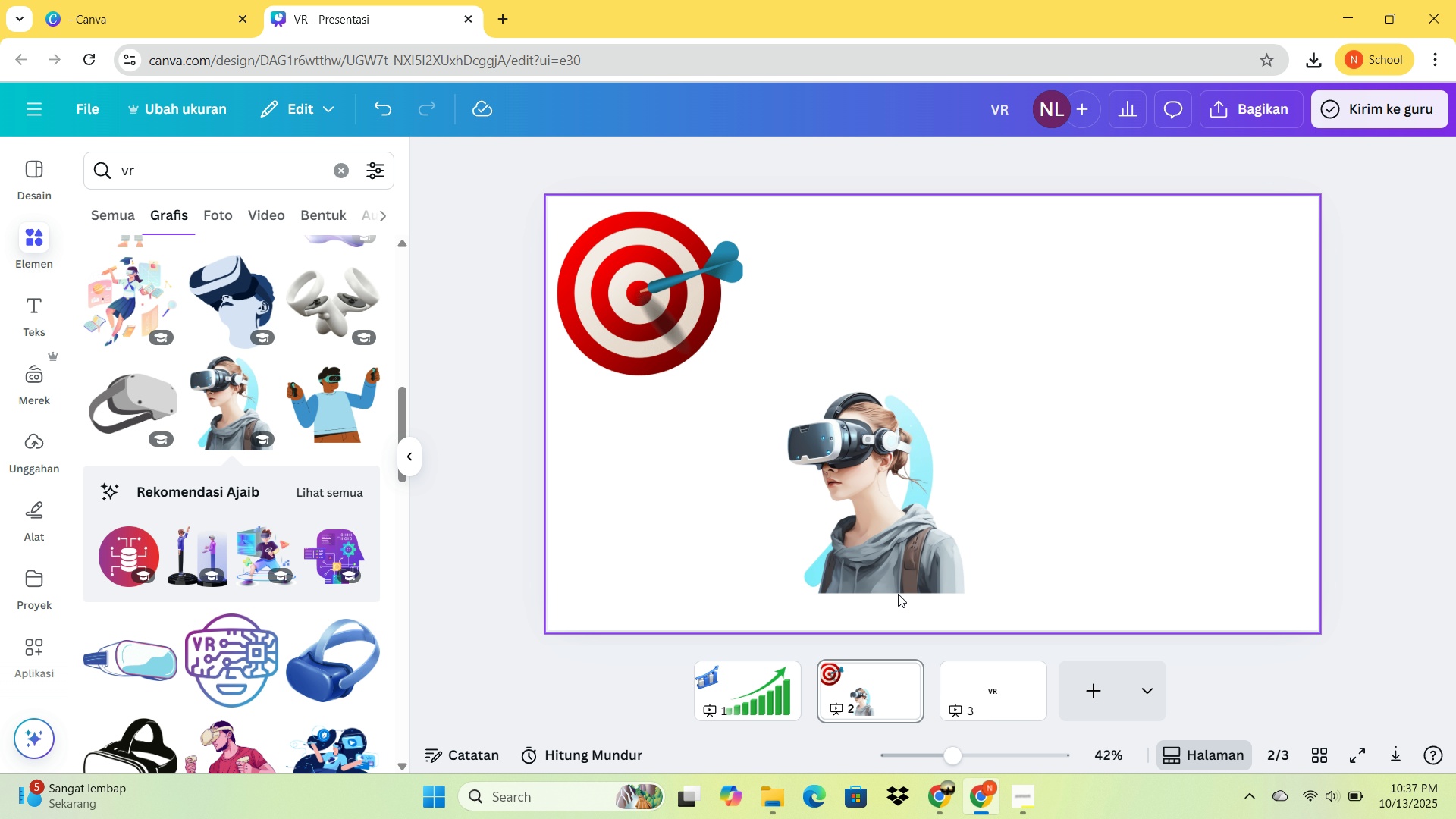 
left_click_drag(start_coordinate=[890, 554], to_coordinate=[682, 561])
 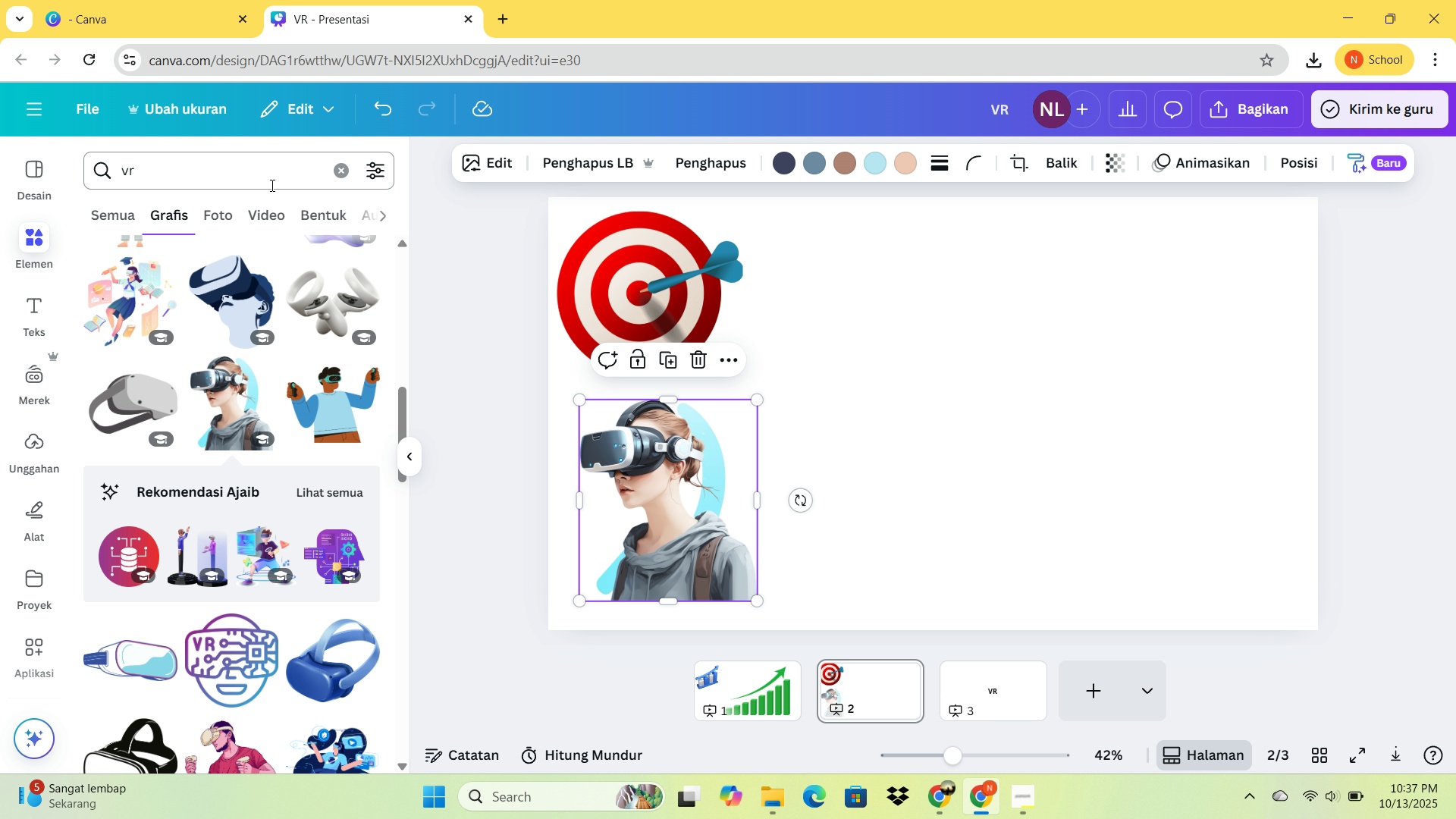 
left_click_drag(start_coordinate=[271, 185], to_coordinate=[55, 178])
 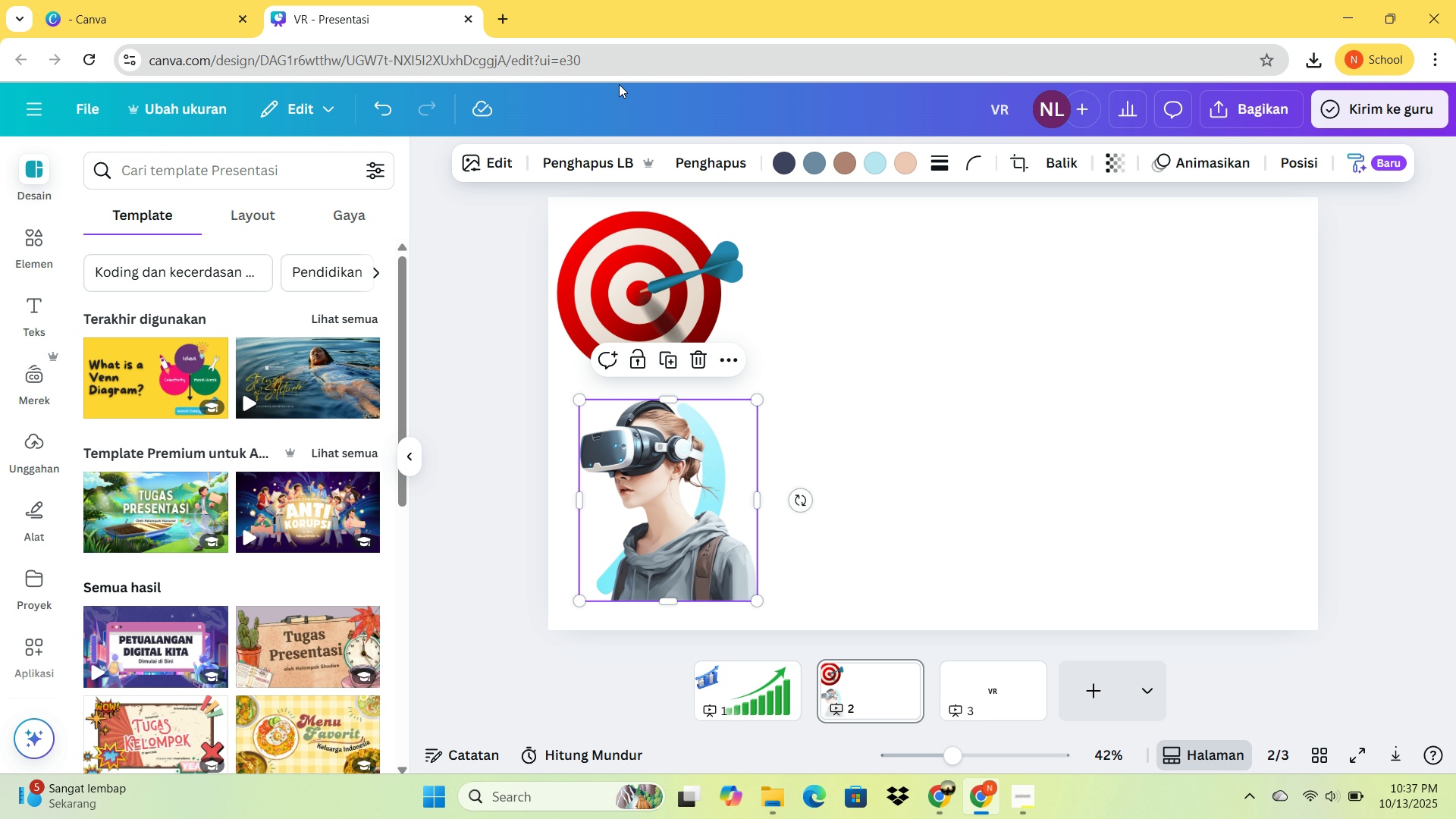 
key(C)
 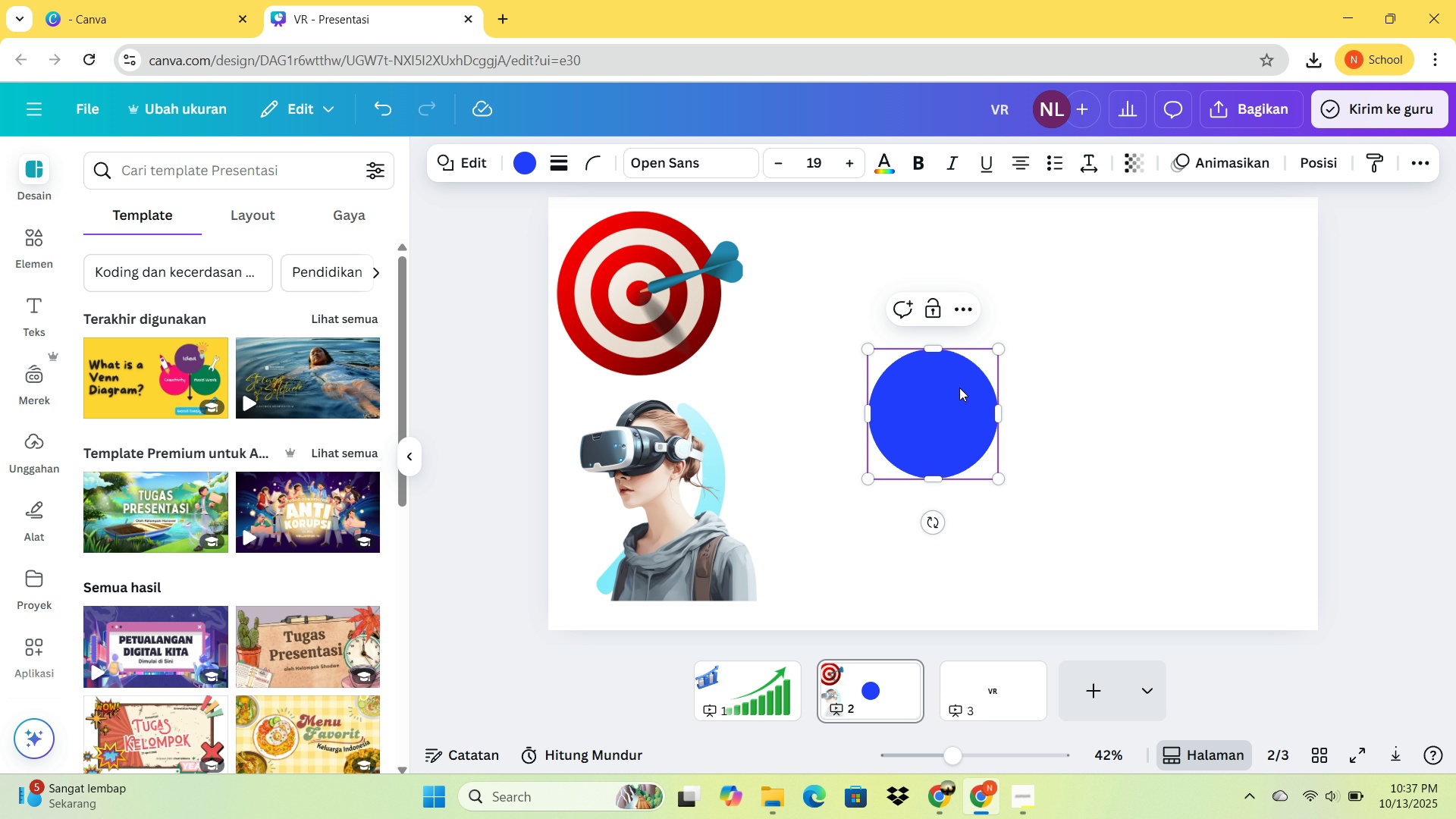 
key(Delete)
 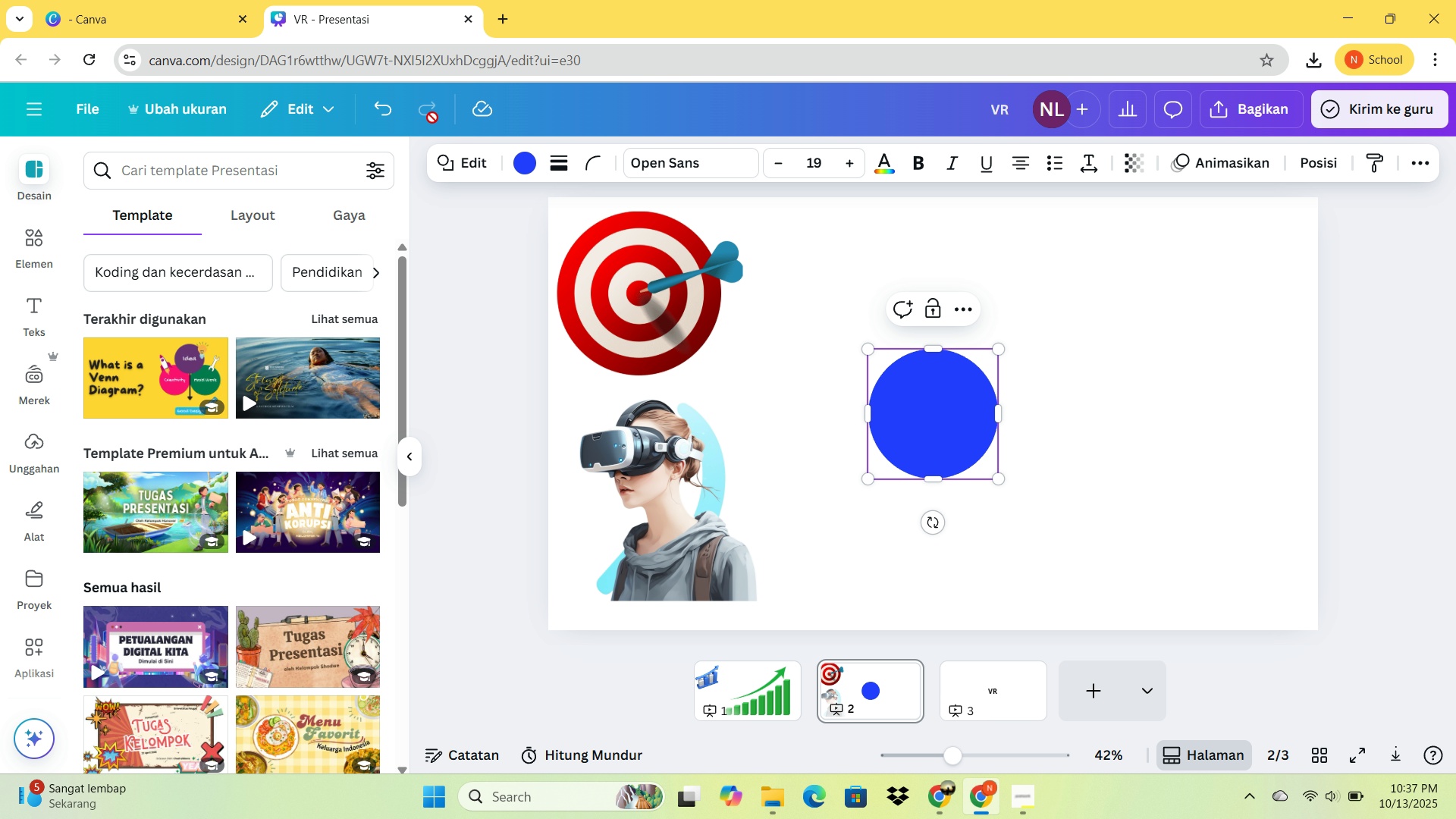 
left_click([382, 107])
 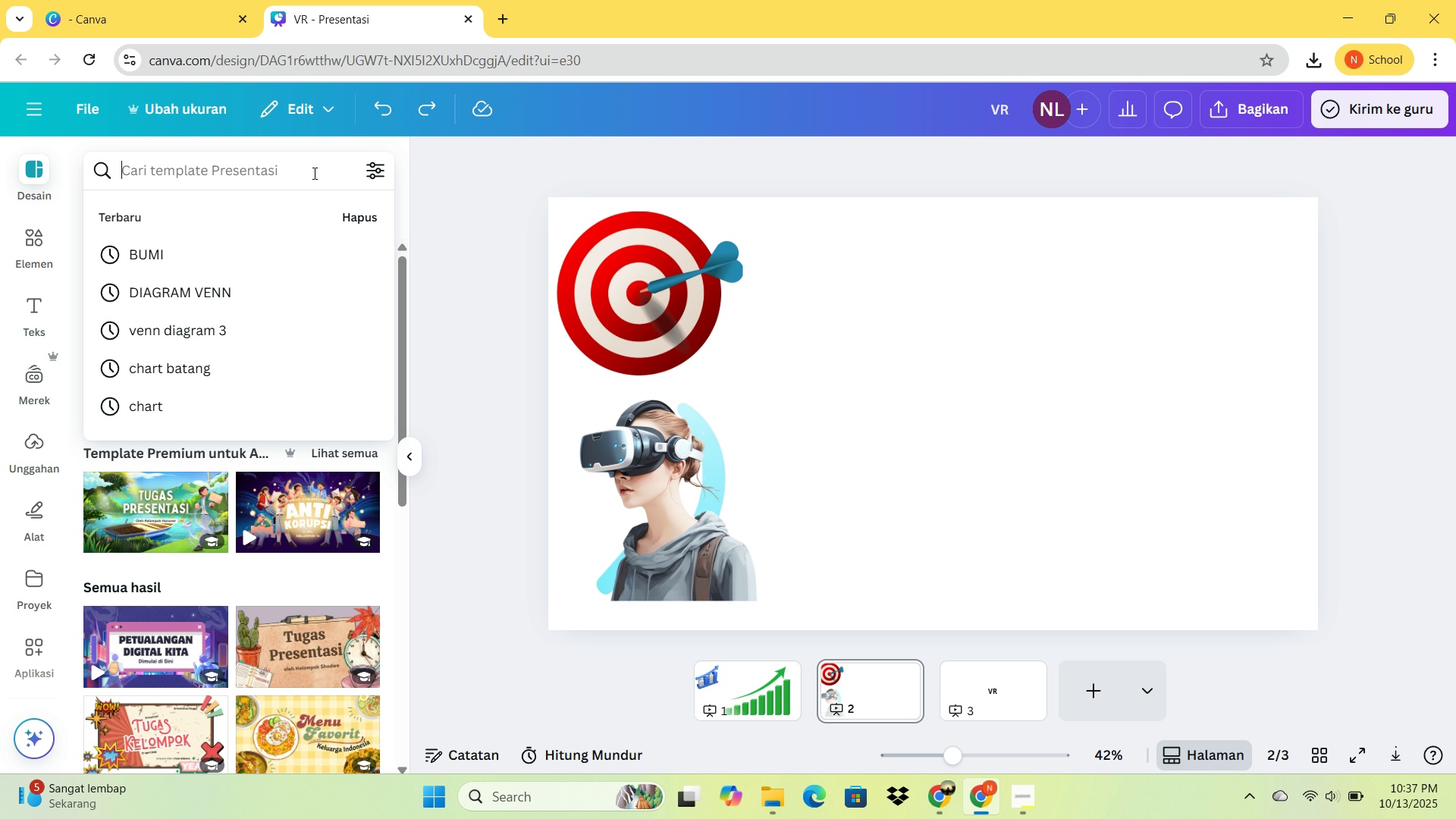 
left_click([313, 173])
 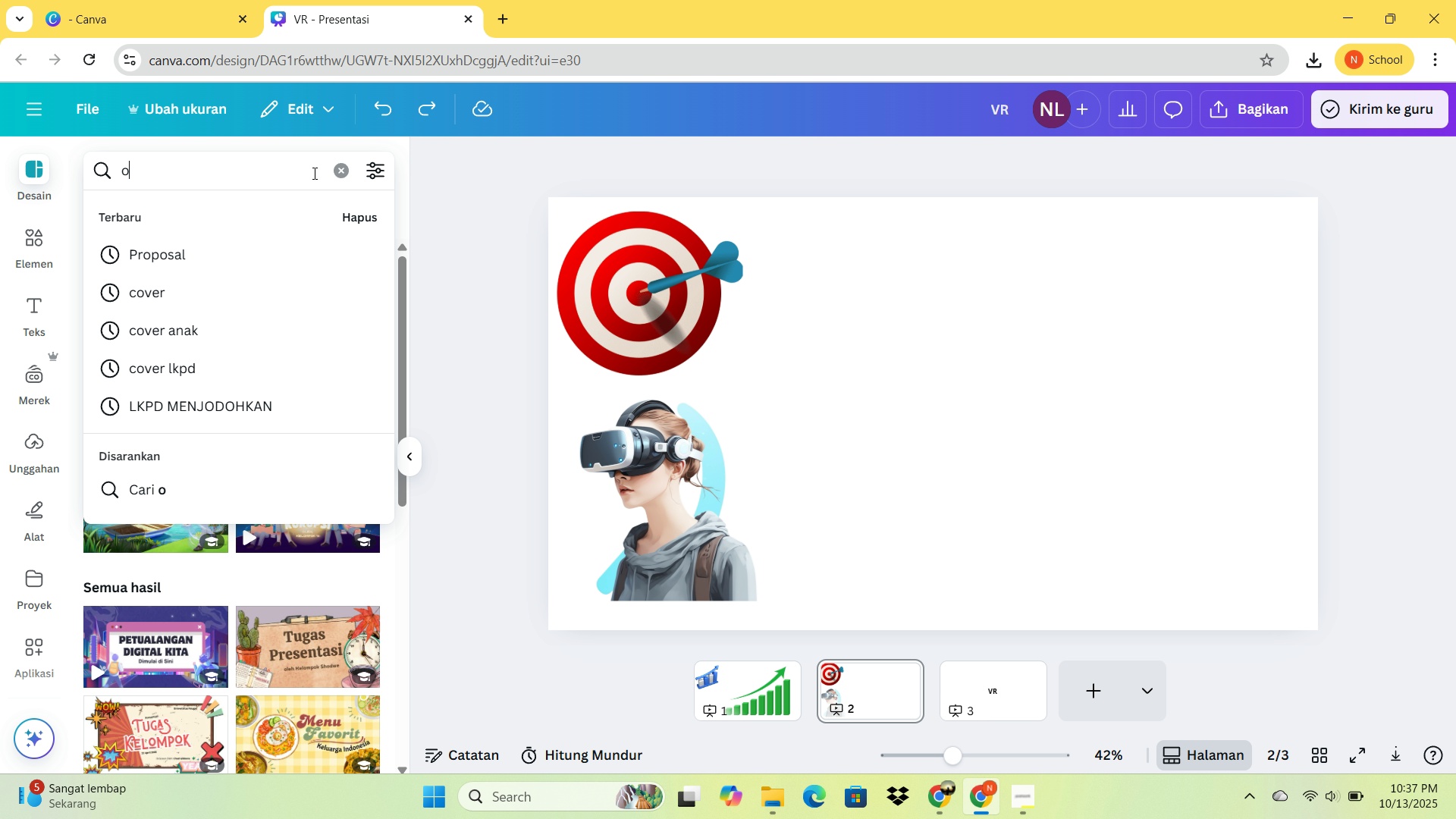 
type(or)
 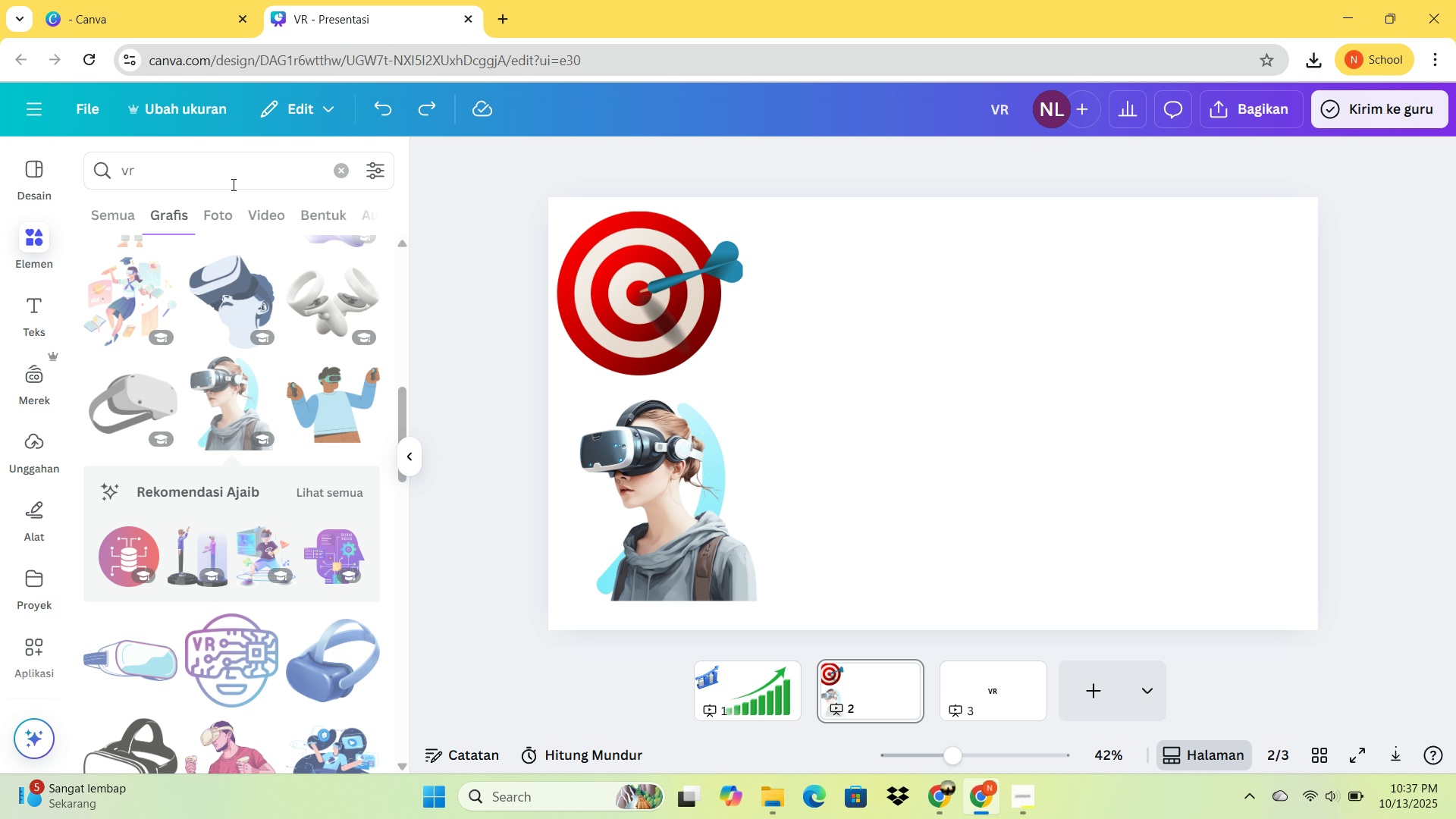 
left_click([233, 180])
 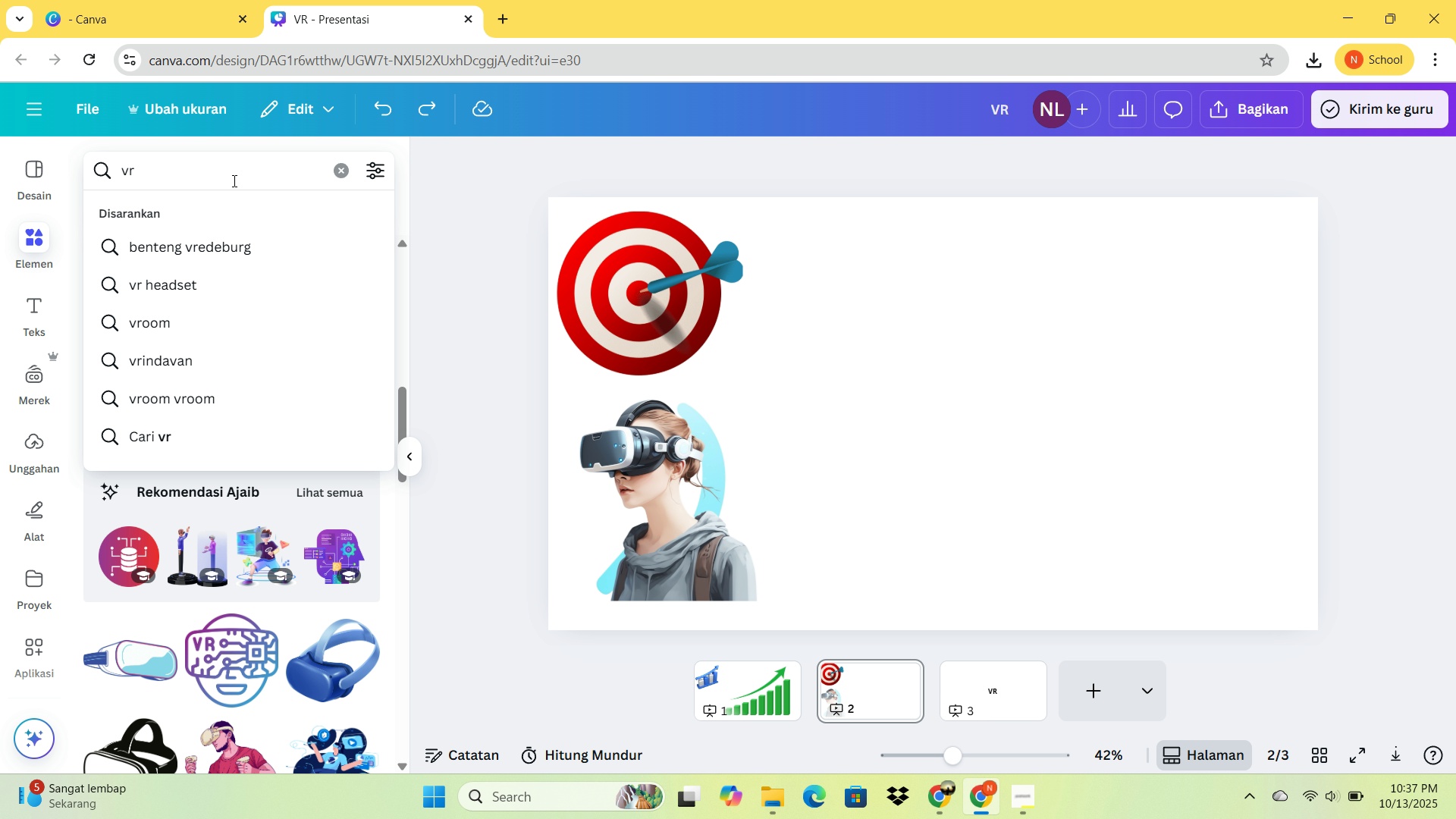 
key(Backspace)
key(Backspace)
key(Backspace)
type(orang)
 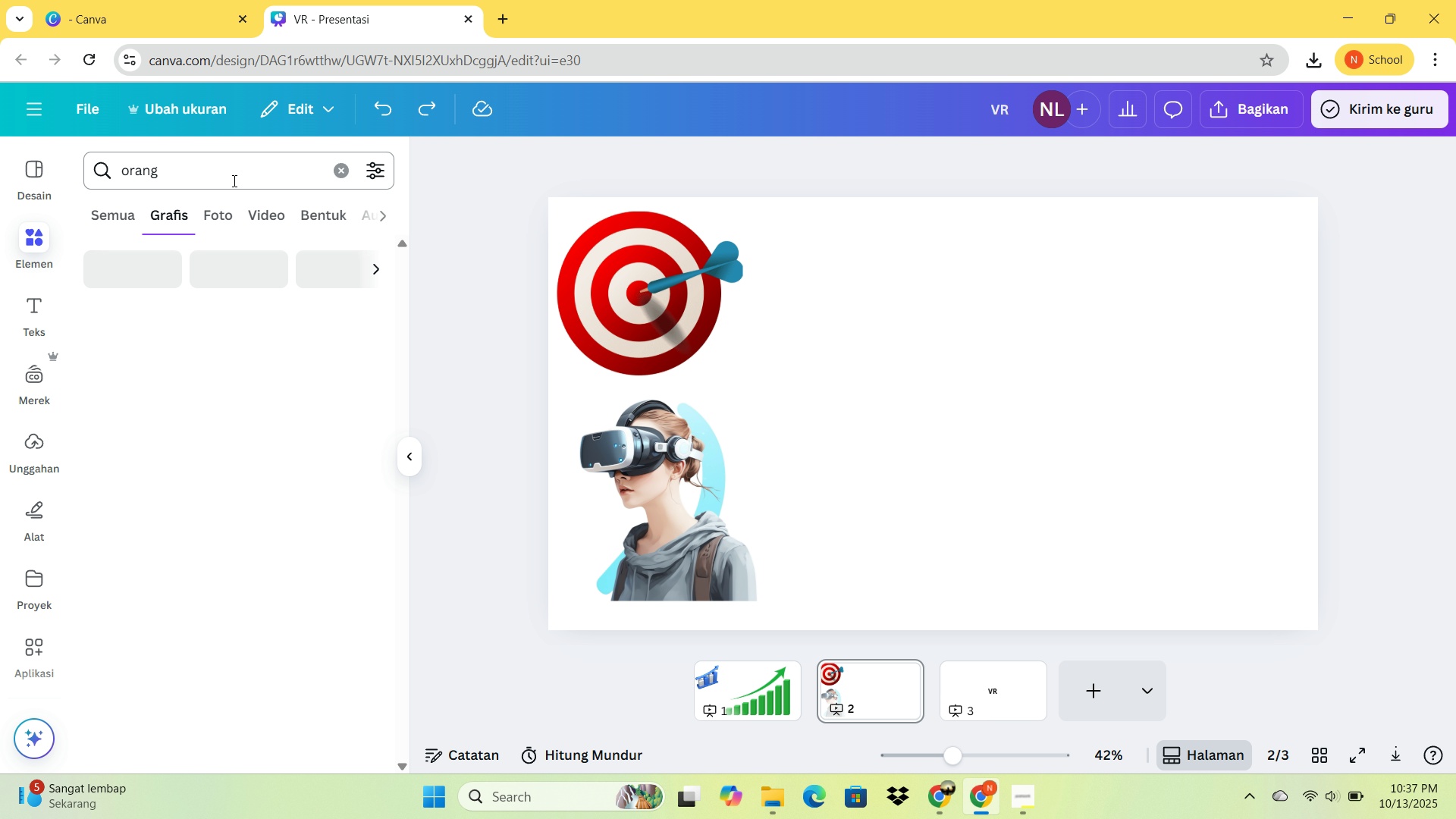 
key(Enter)
 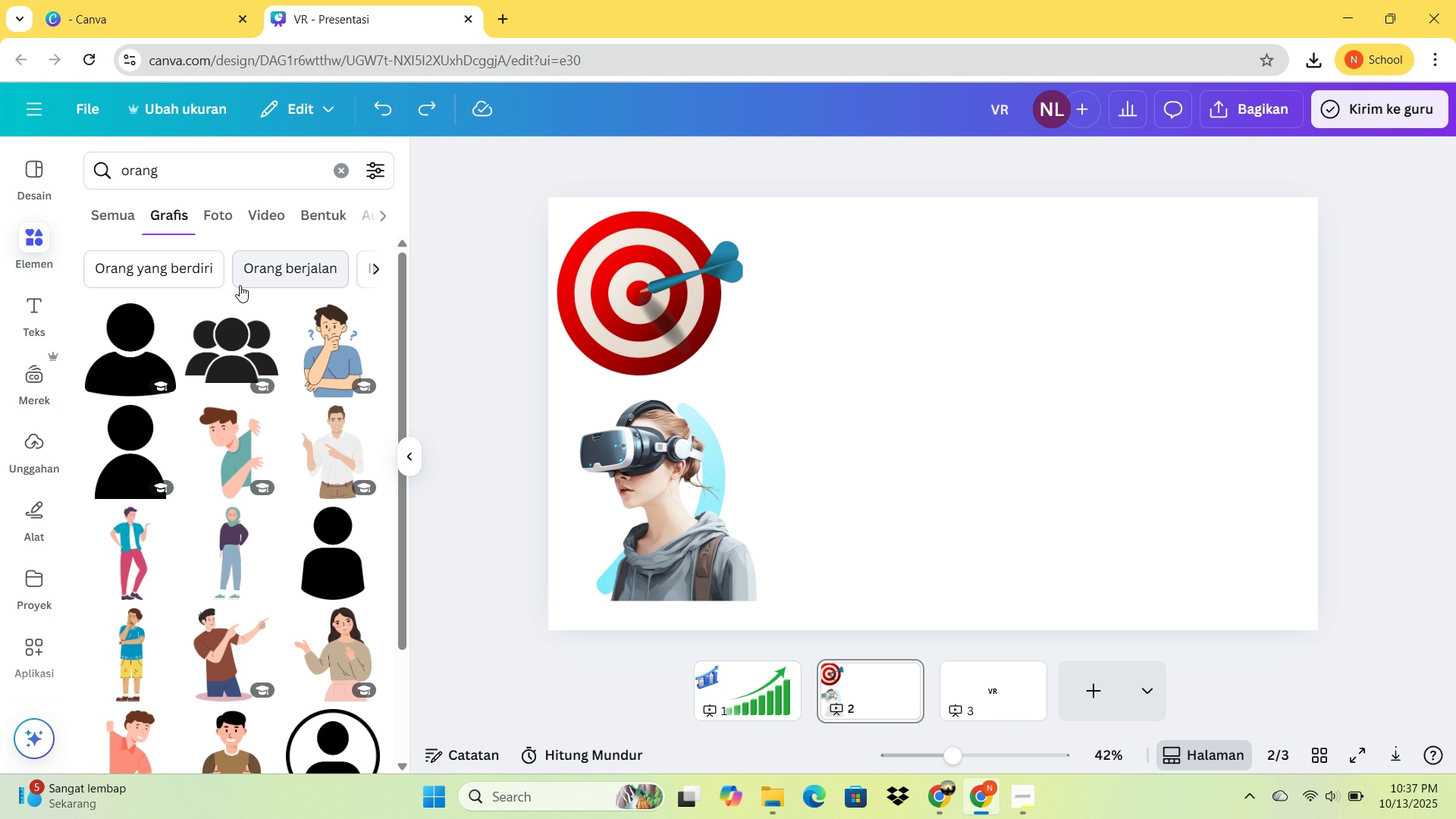 
left_click([224, 344])
 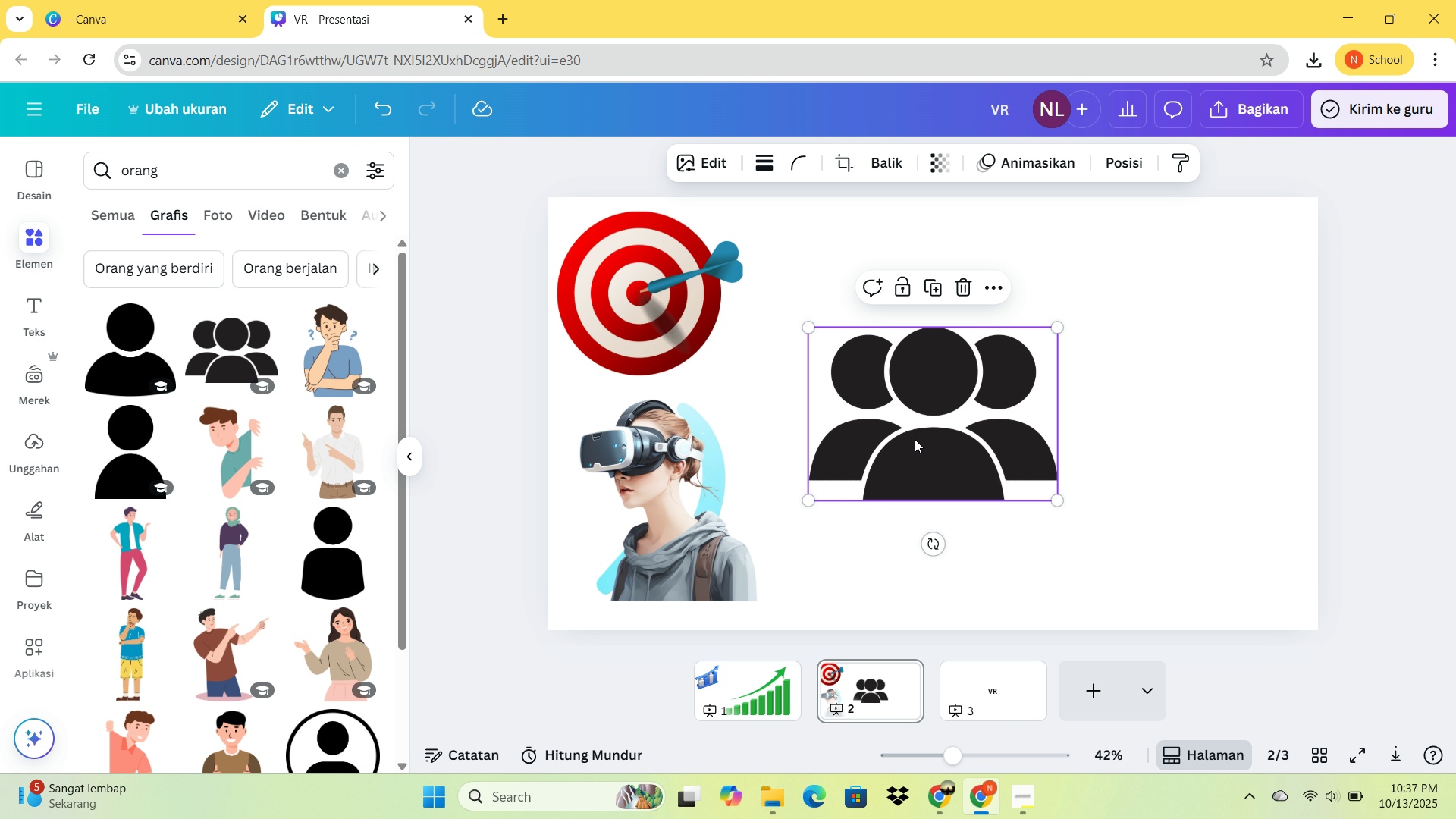 
left_click_drag(start_coordinate=[918, 439], to_coordinate=[877, 331])
 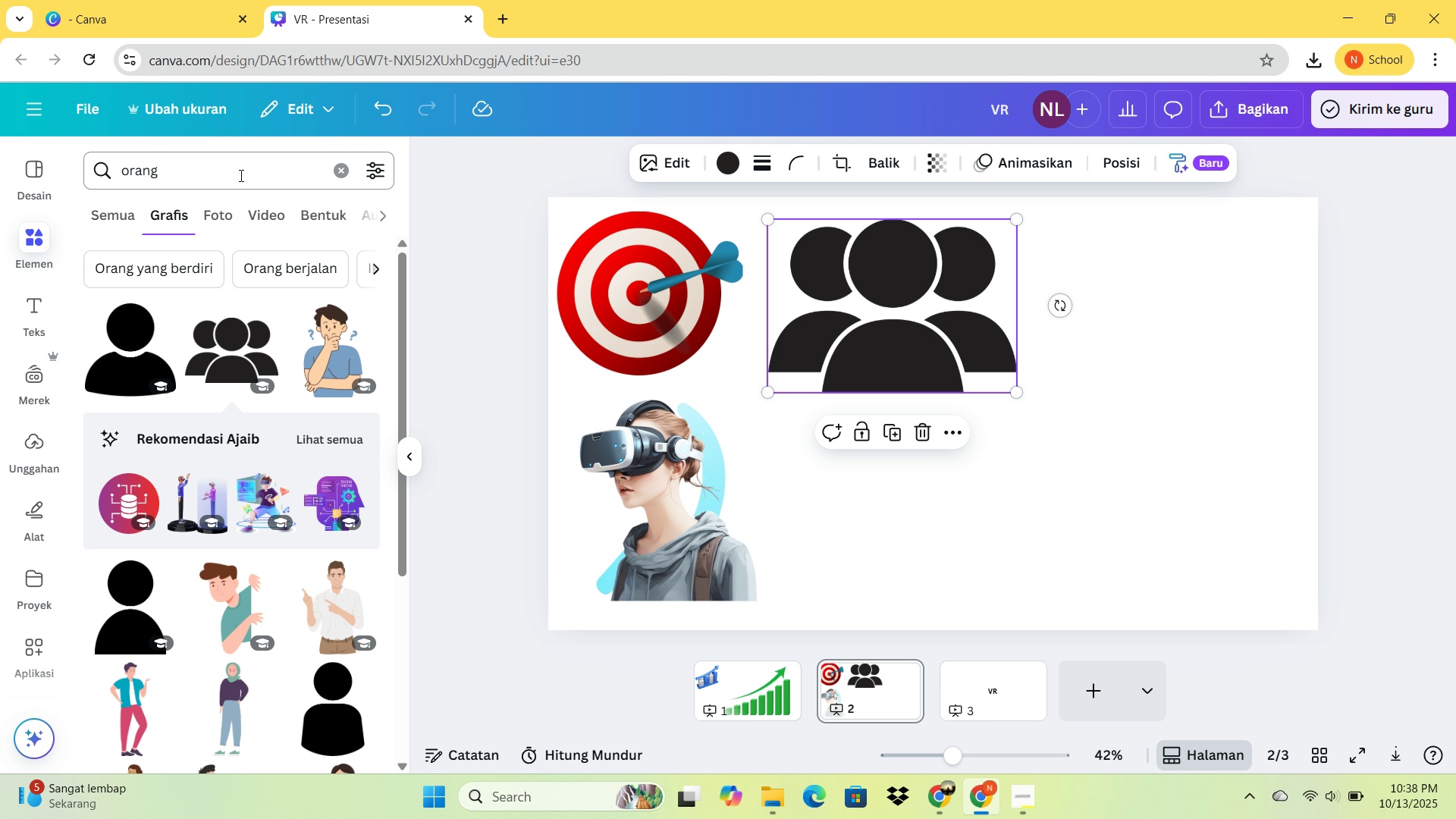 
left_click_drag(start_coordinate=[238, 177], to_coordinate=[40, 168])
 